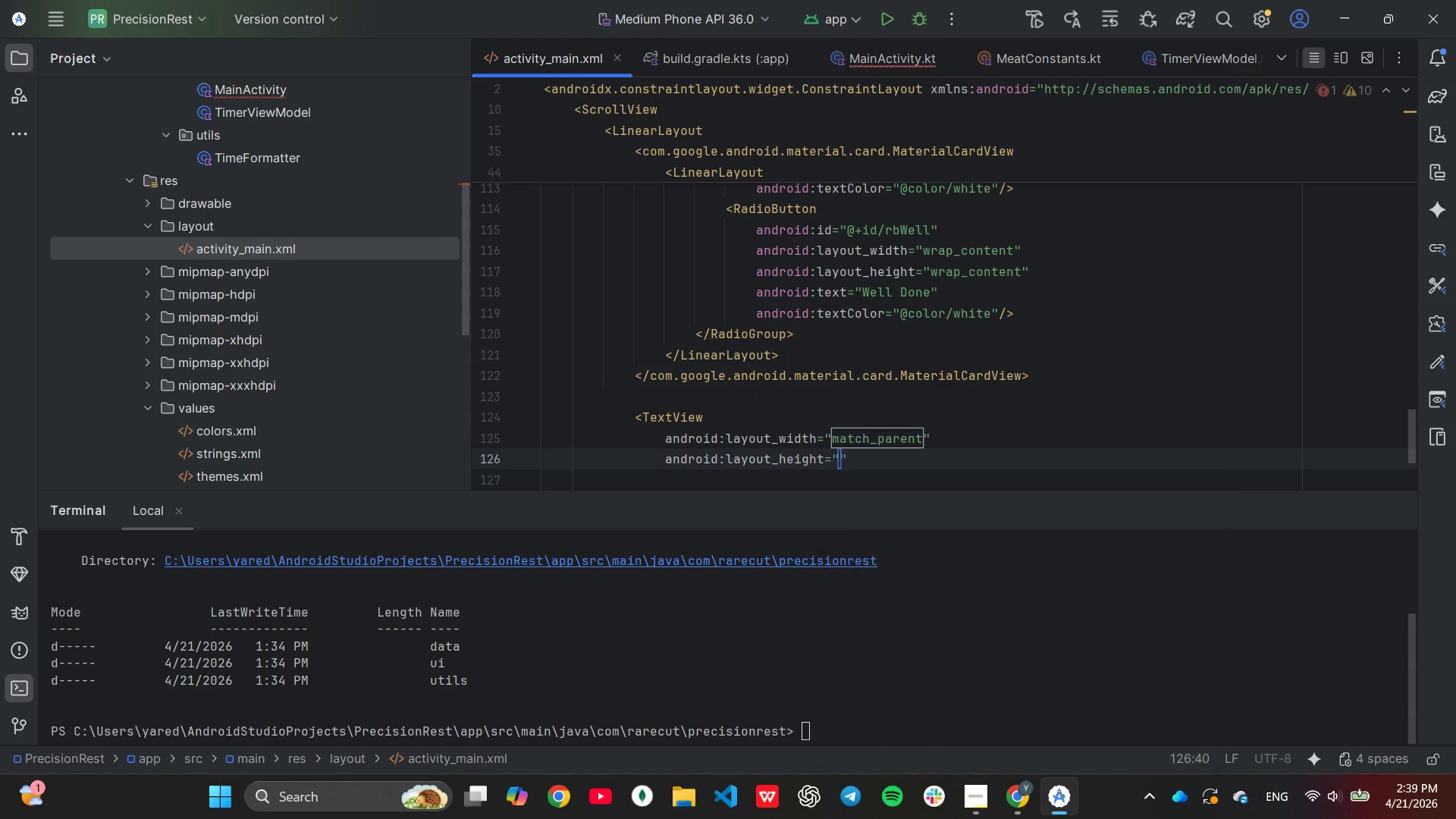 
key(Enter)
 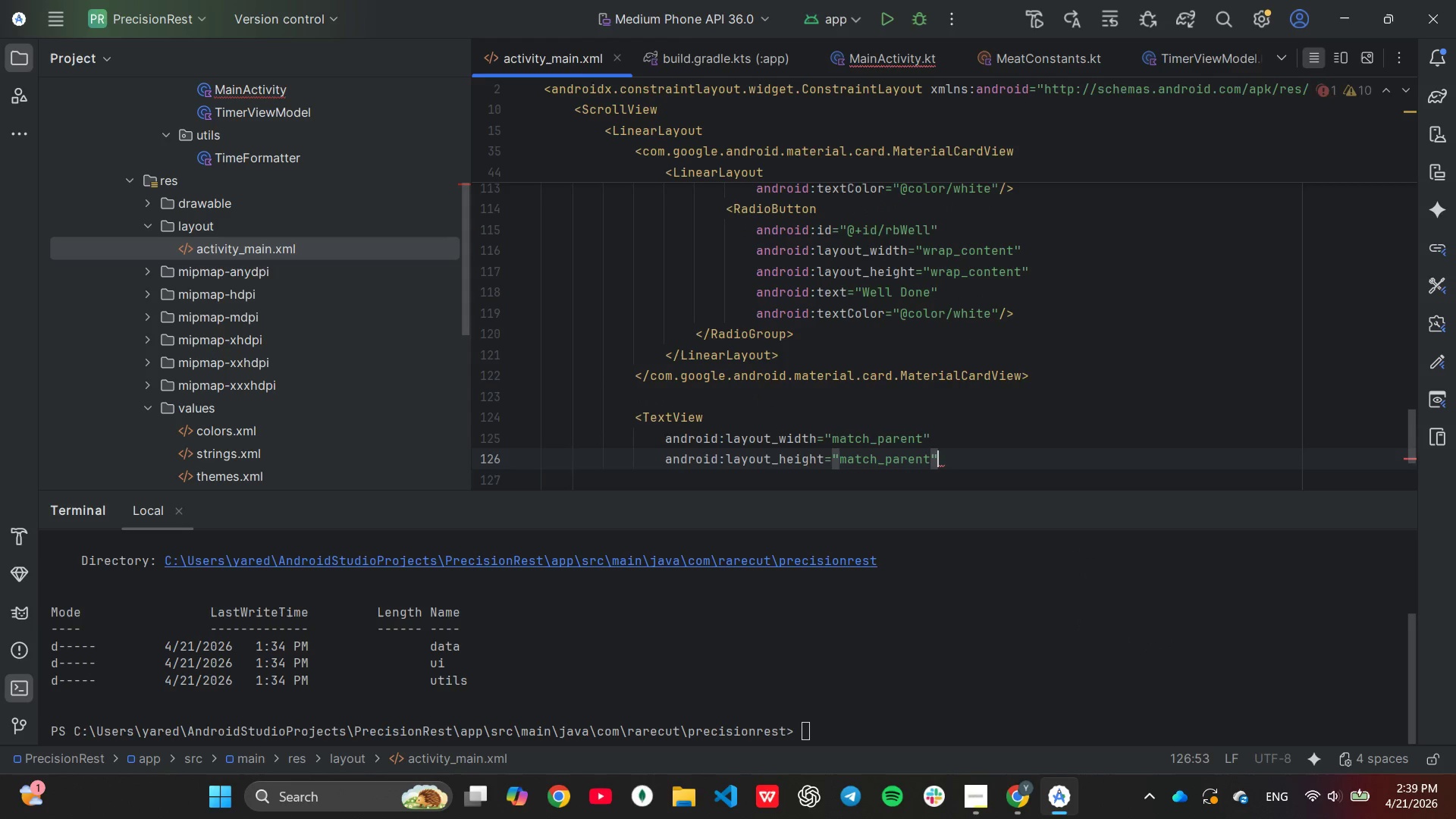 
key(ArrowUp)
 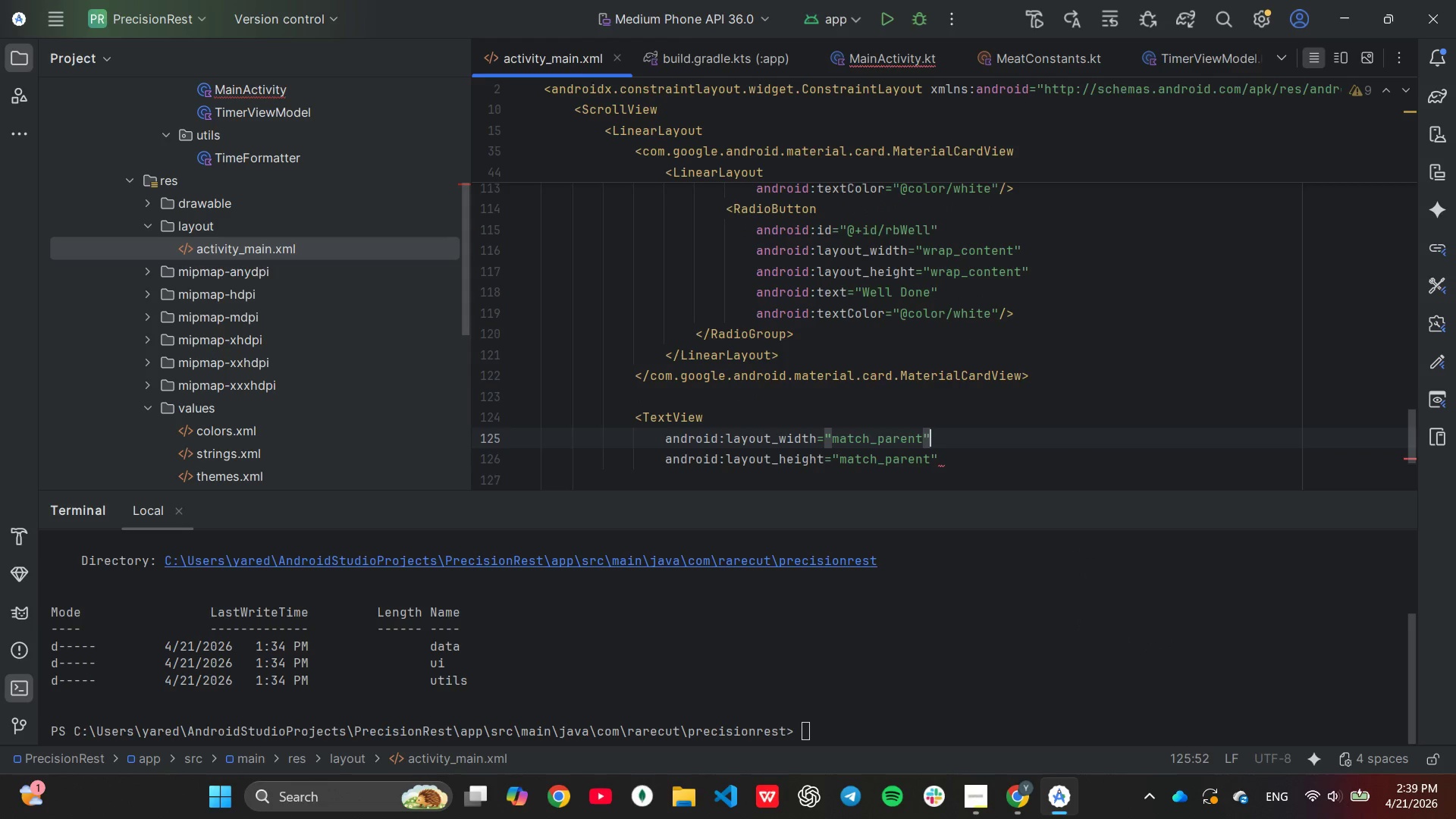 
key(ArrowUp)
 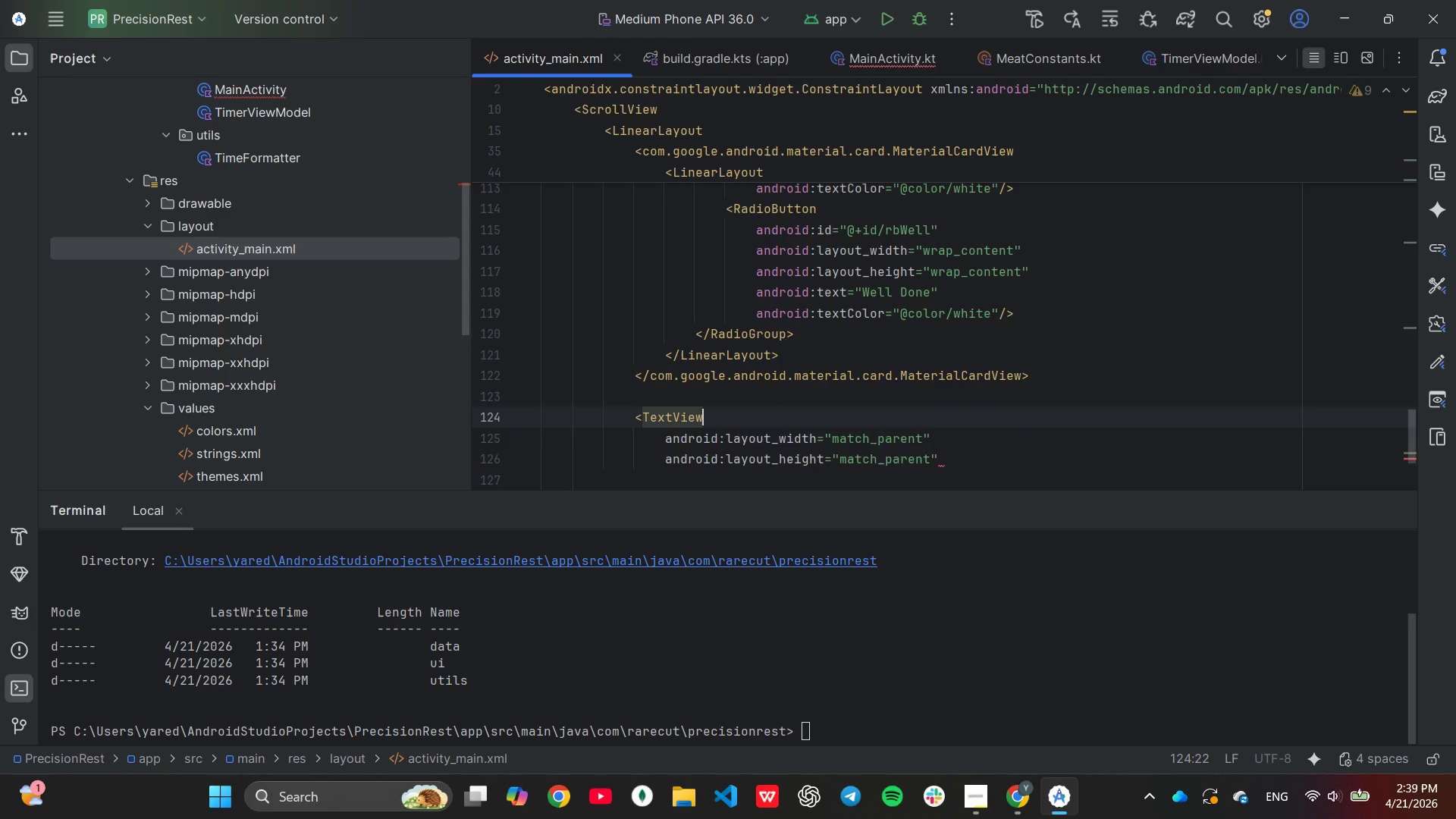 
key(Enter)
 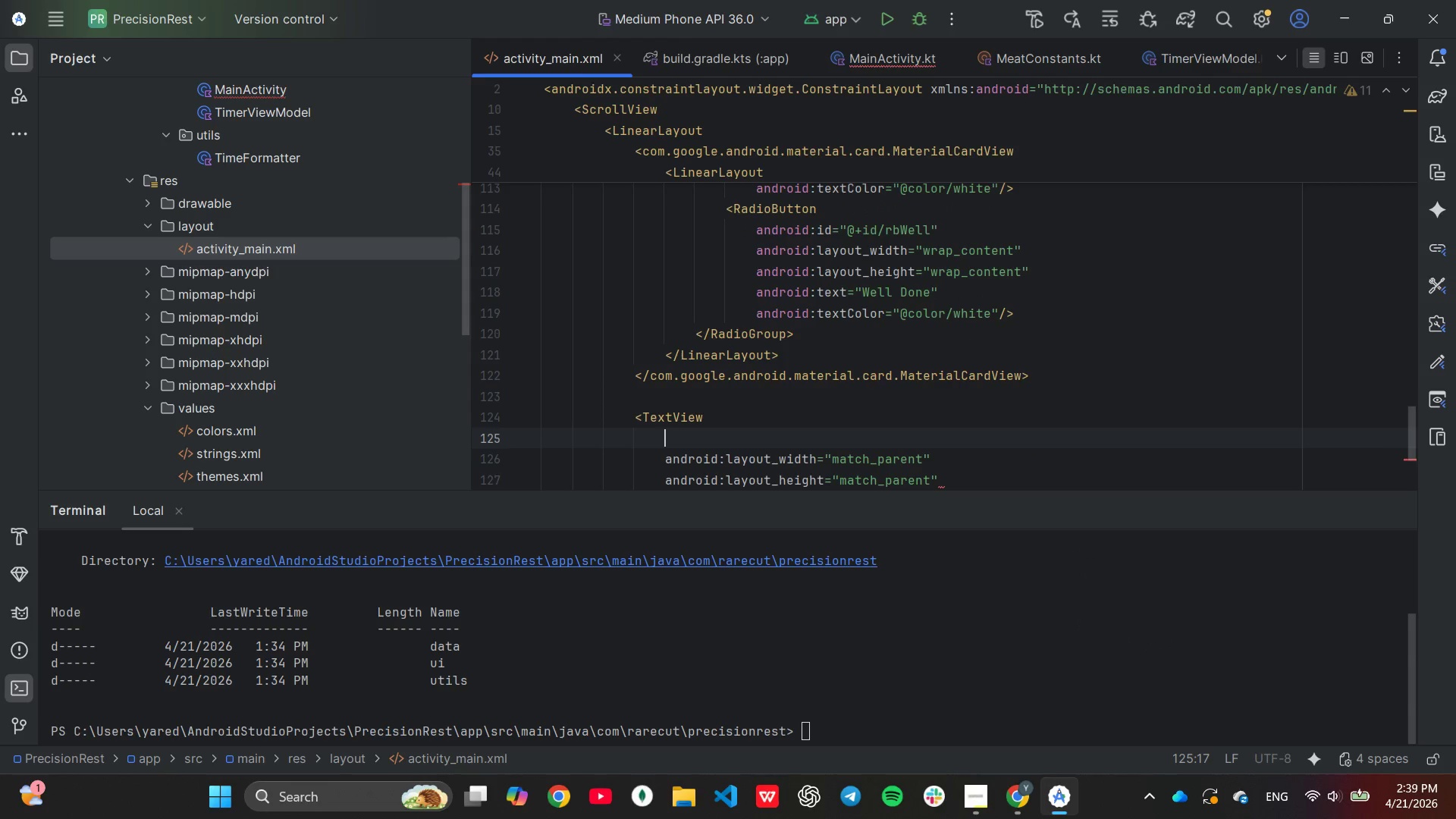 
type(android)
key(Tab)
 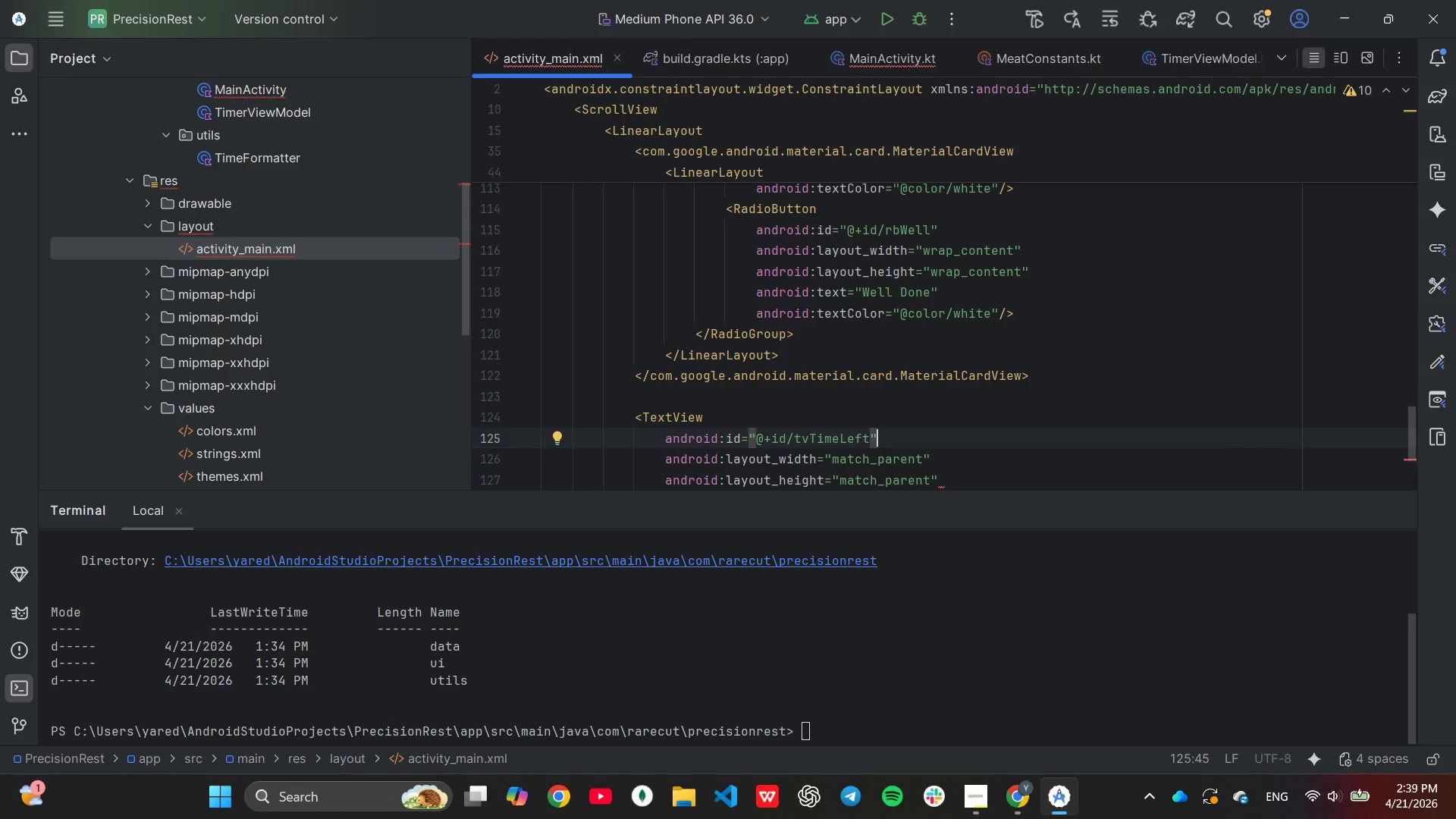 
key(ArrowLeft)
 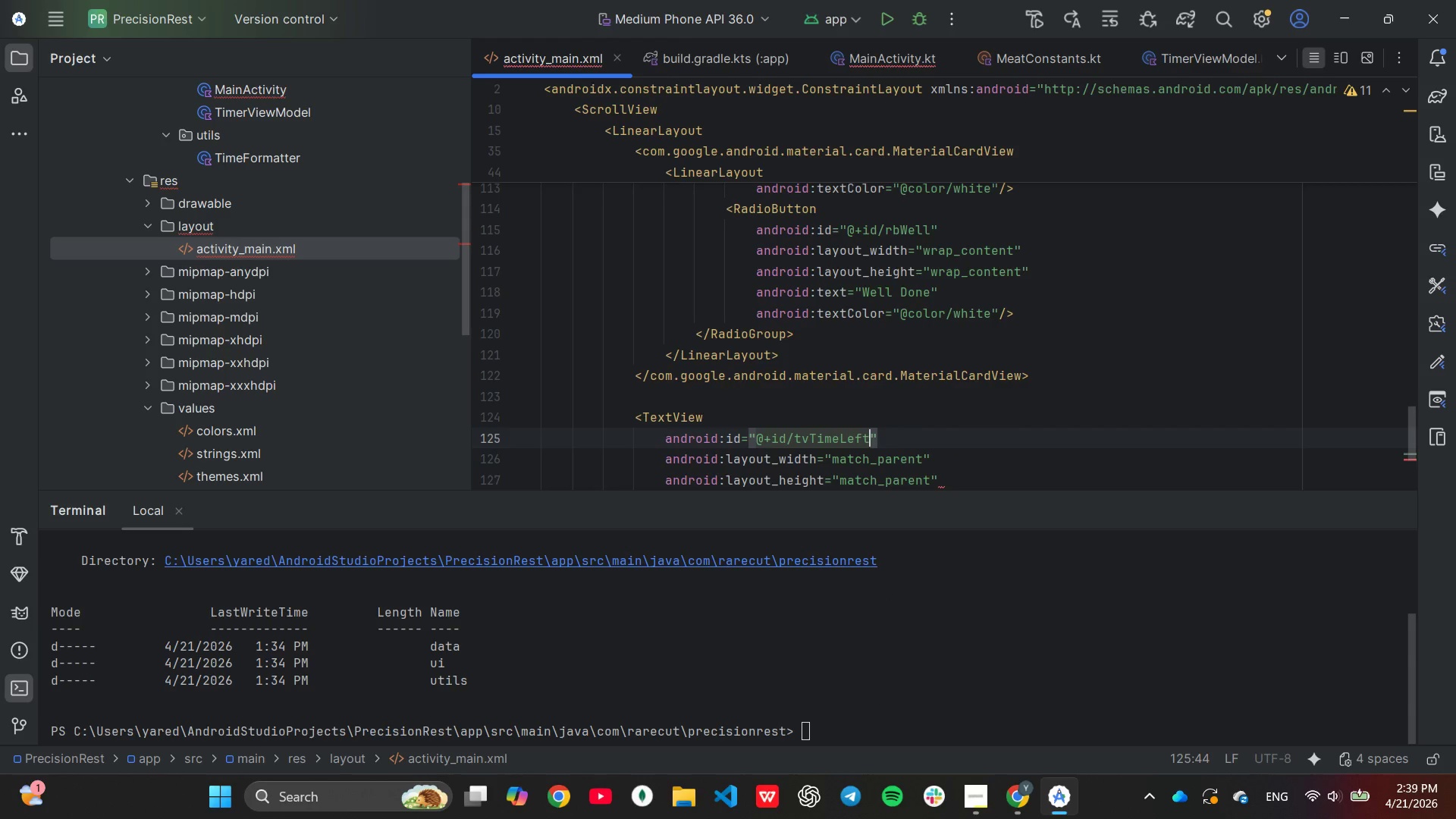 
key(Backspace)
 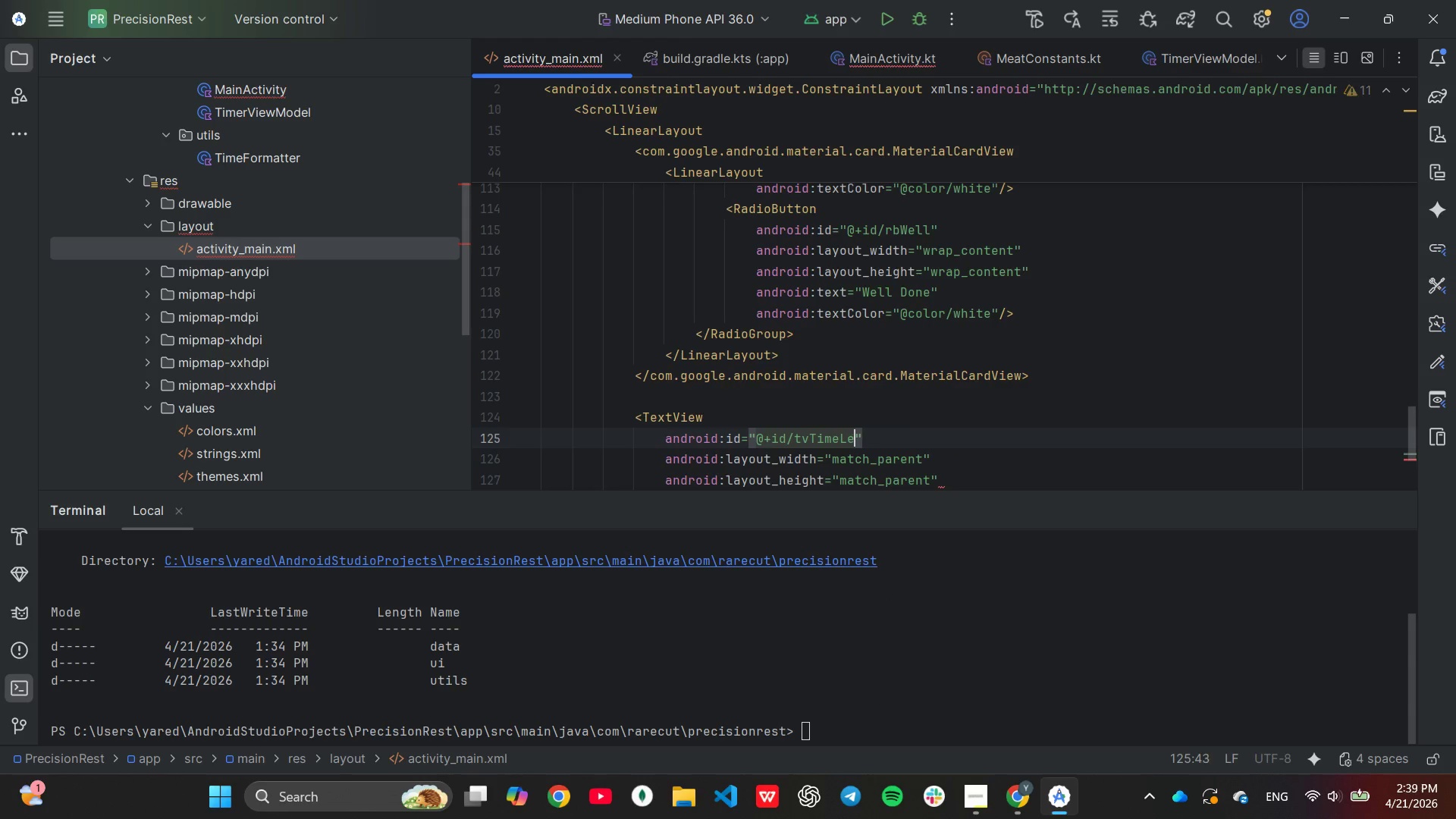 
key(Backspace)
 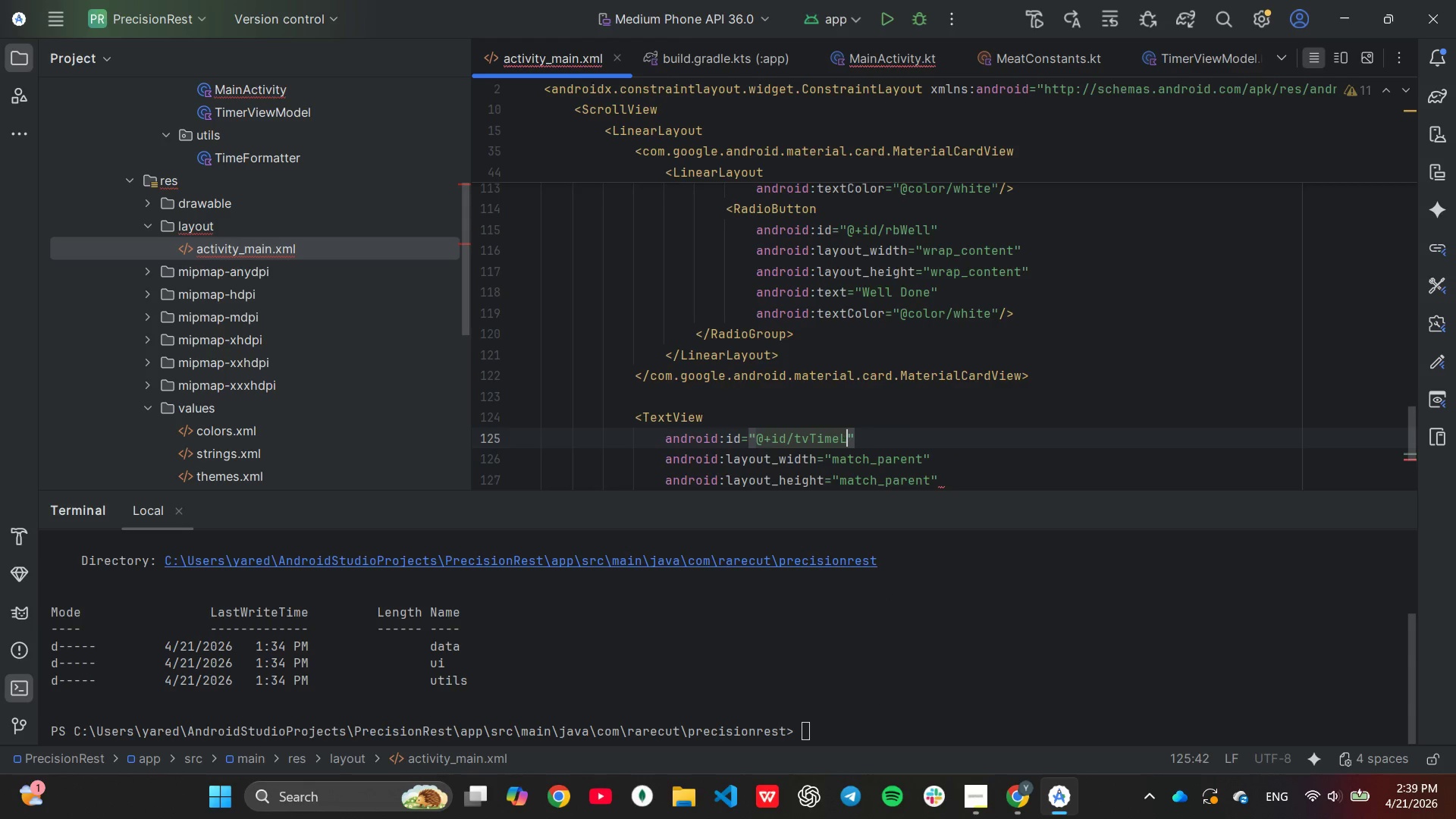 
key(Backspace)
 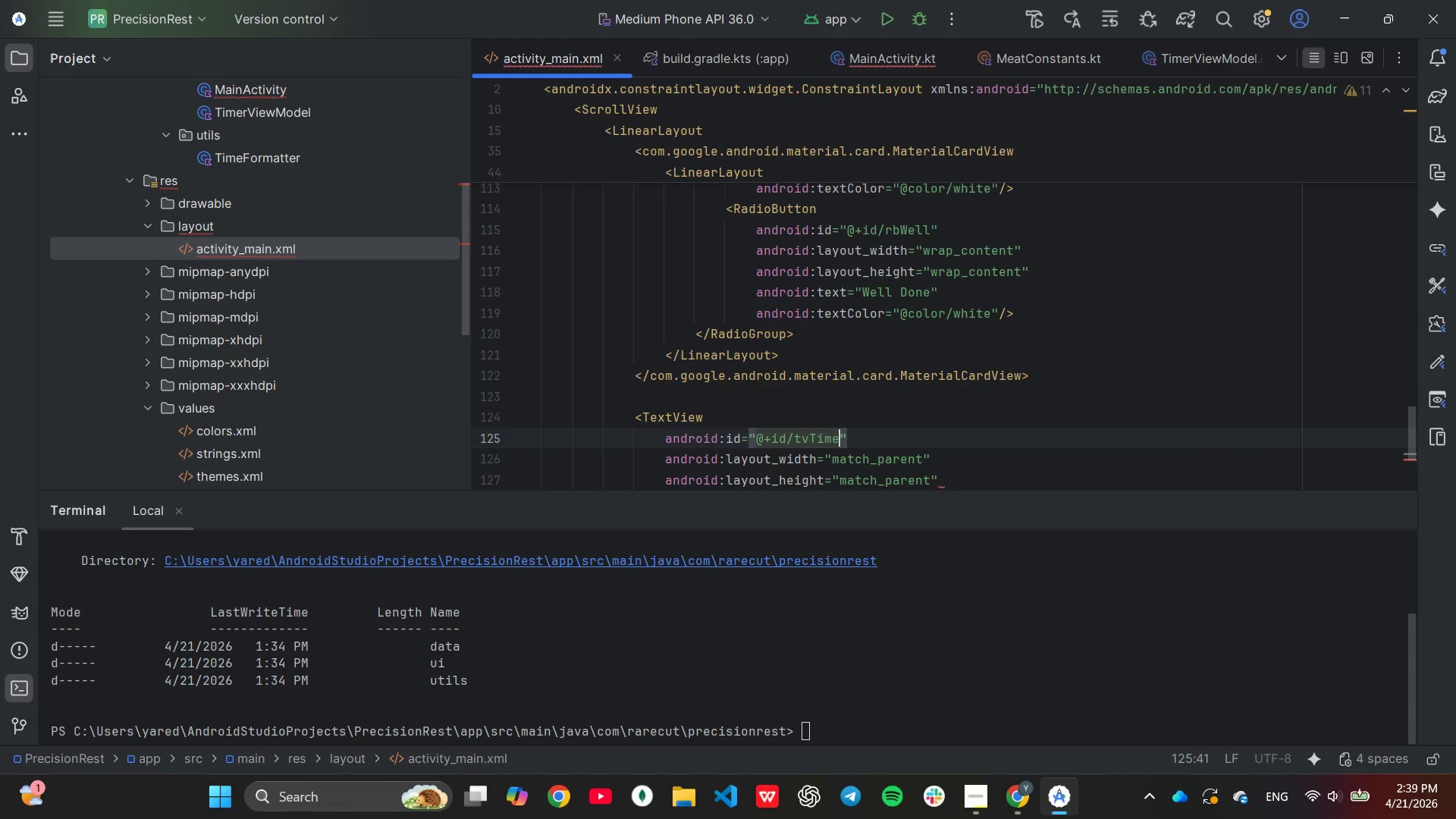 
key(Backspace)
 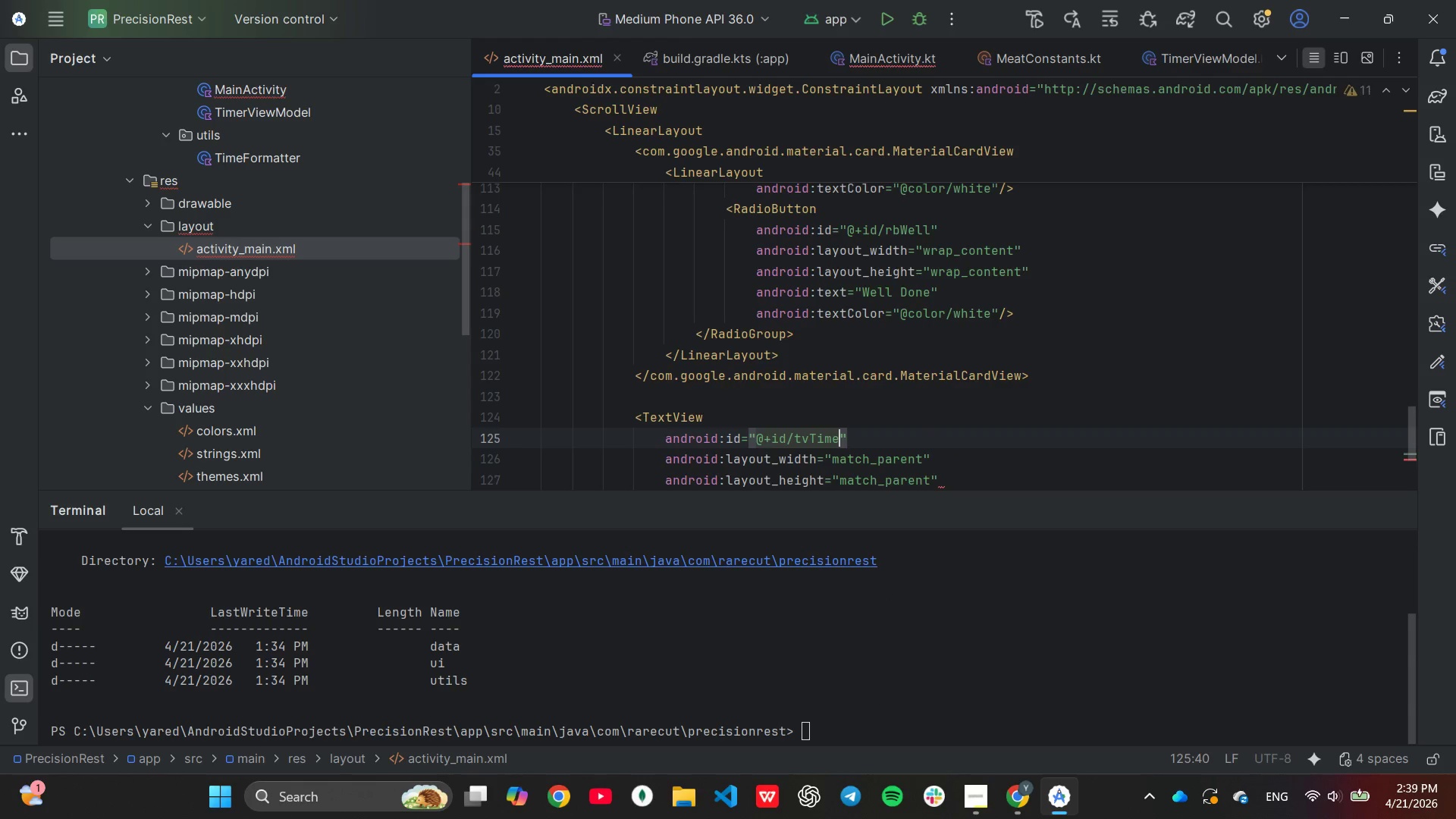 
key(R)
 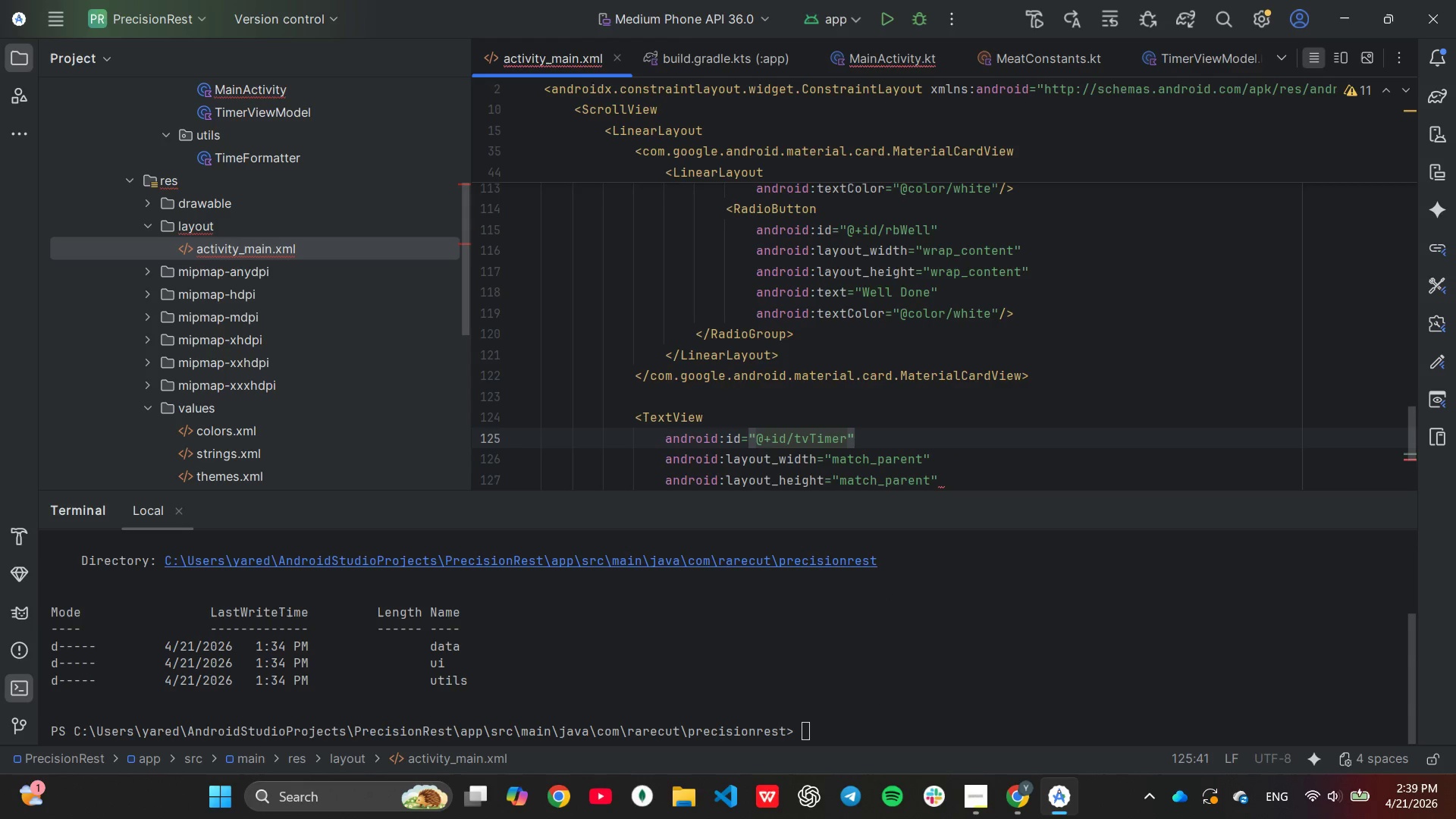 
key(ArrowDown)
 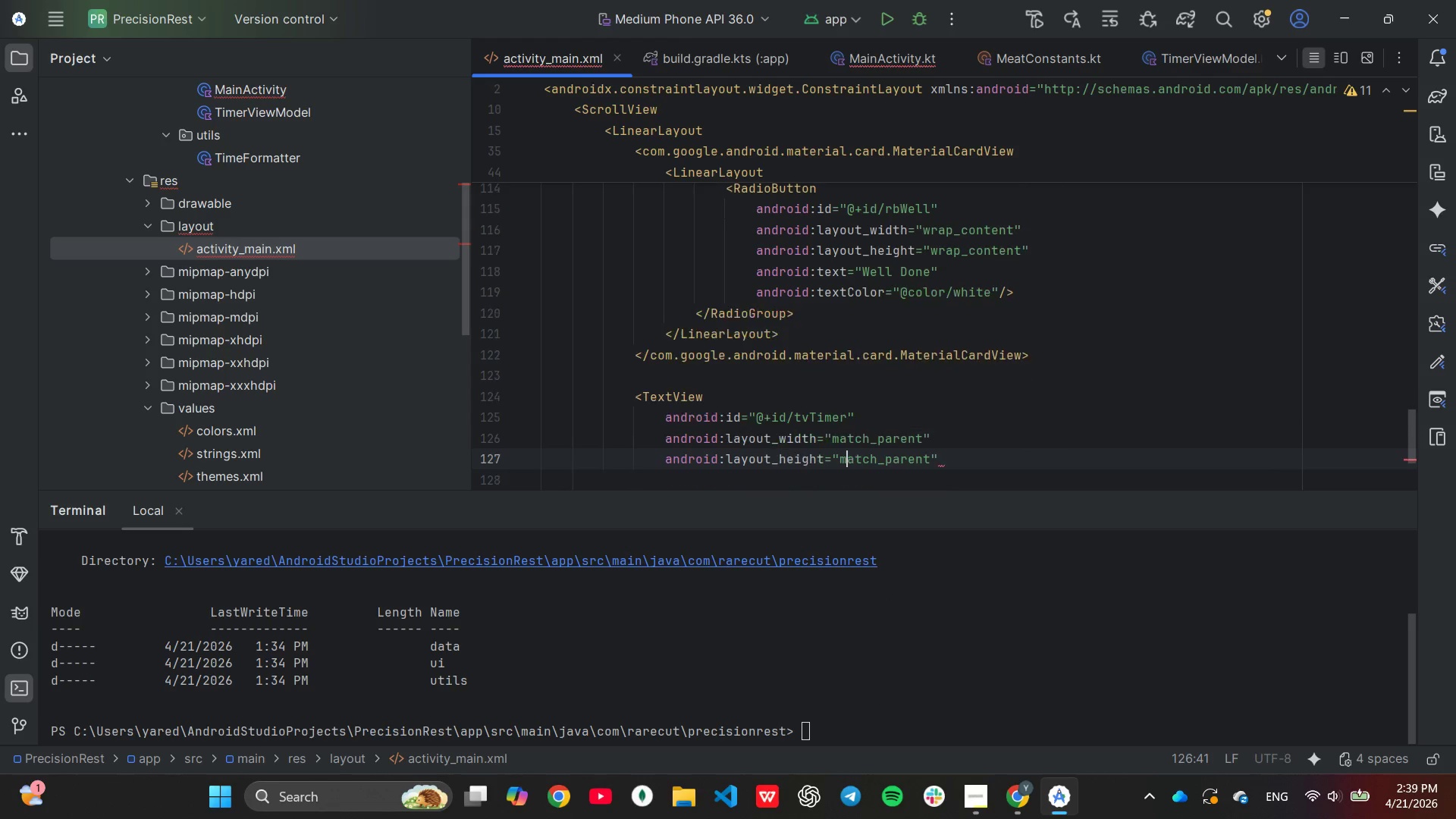 
key(ArrowDown)
 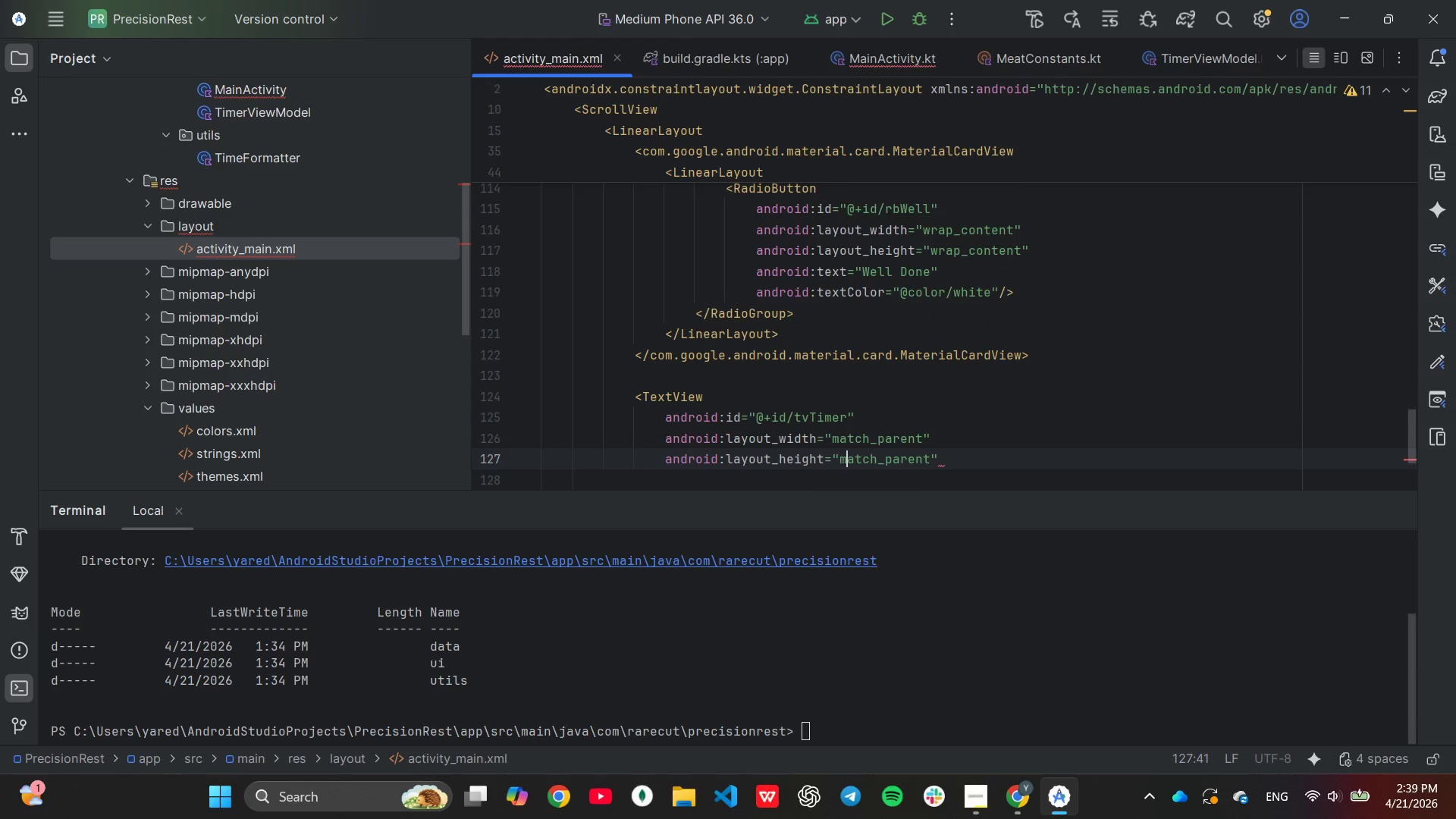 
key(End)
 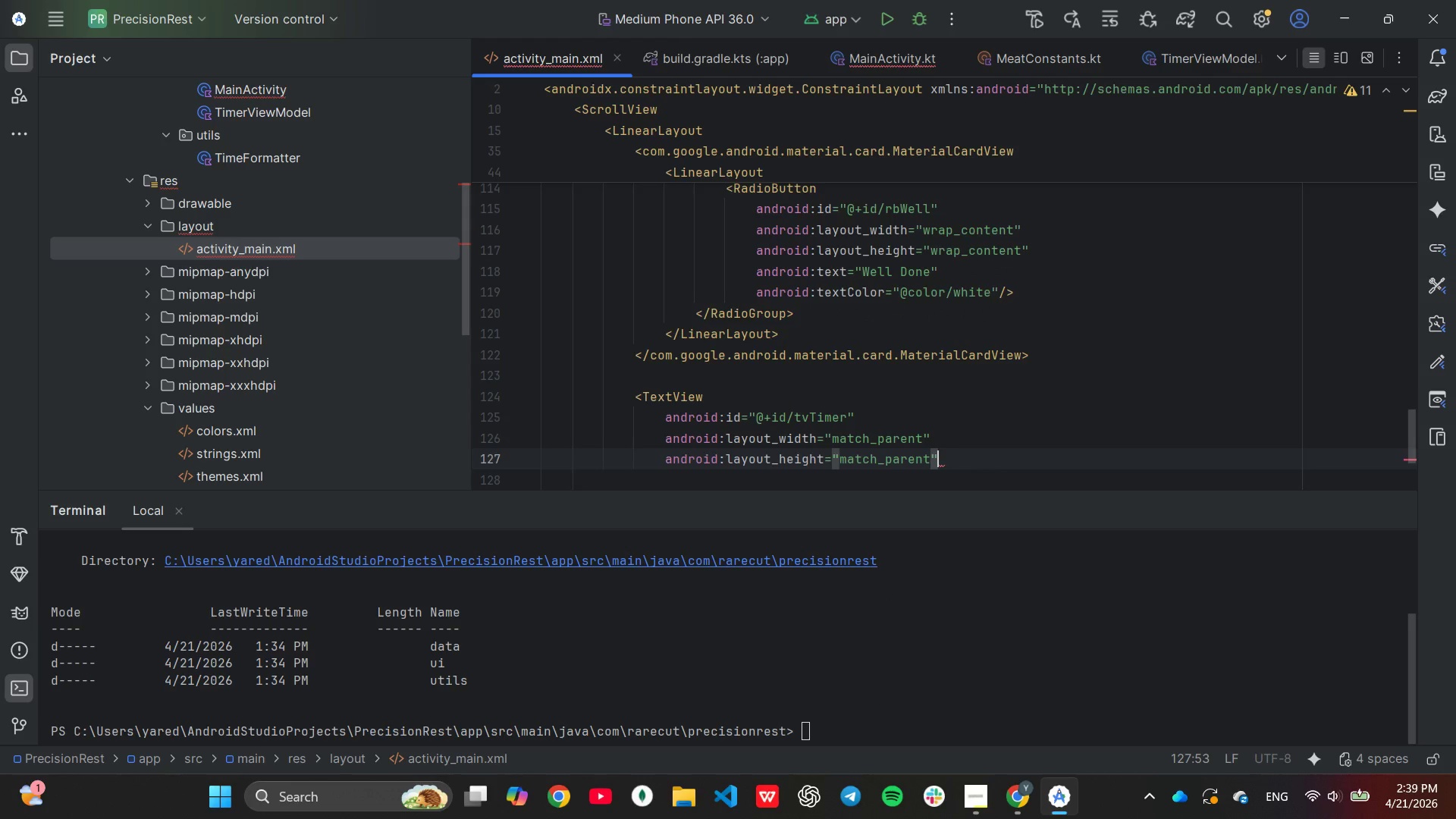 
key(Enter)
 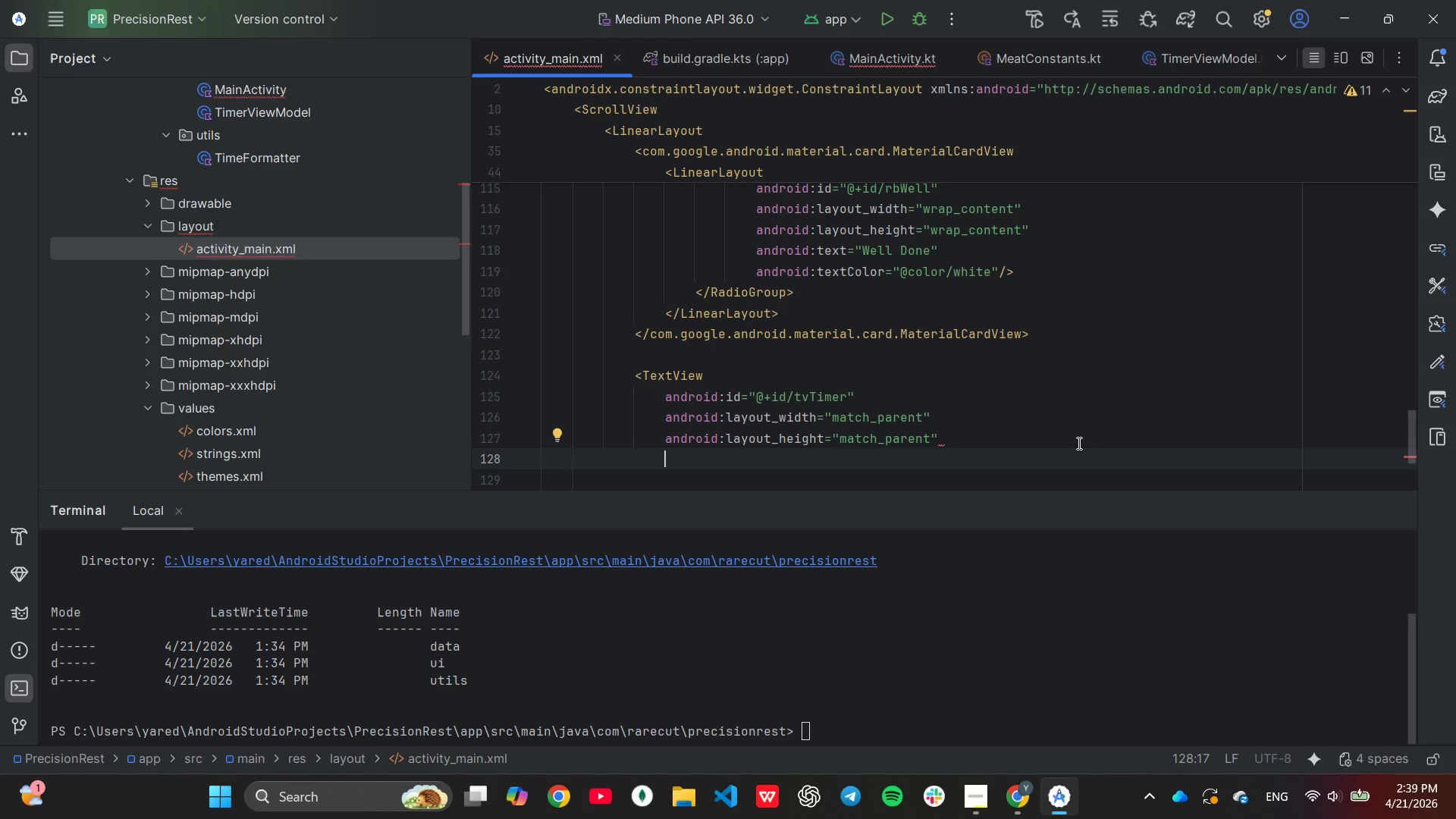 
type(am)
key(Backspace)
type(ndr)
 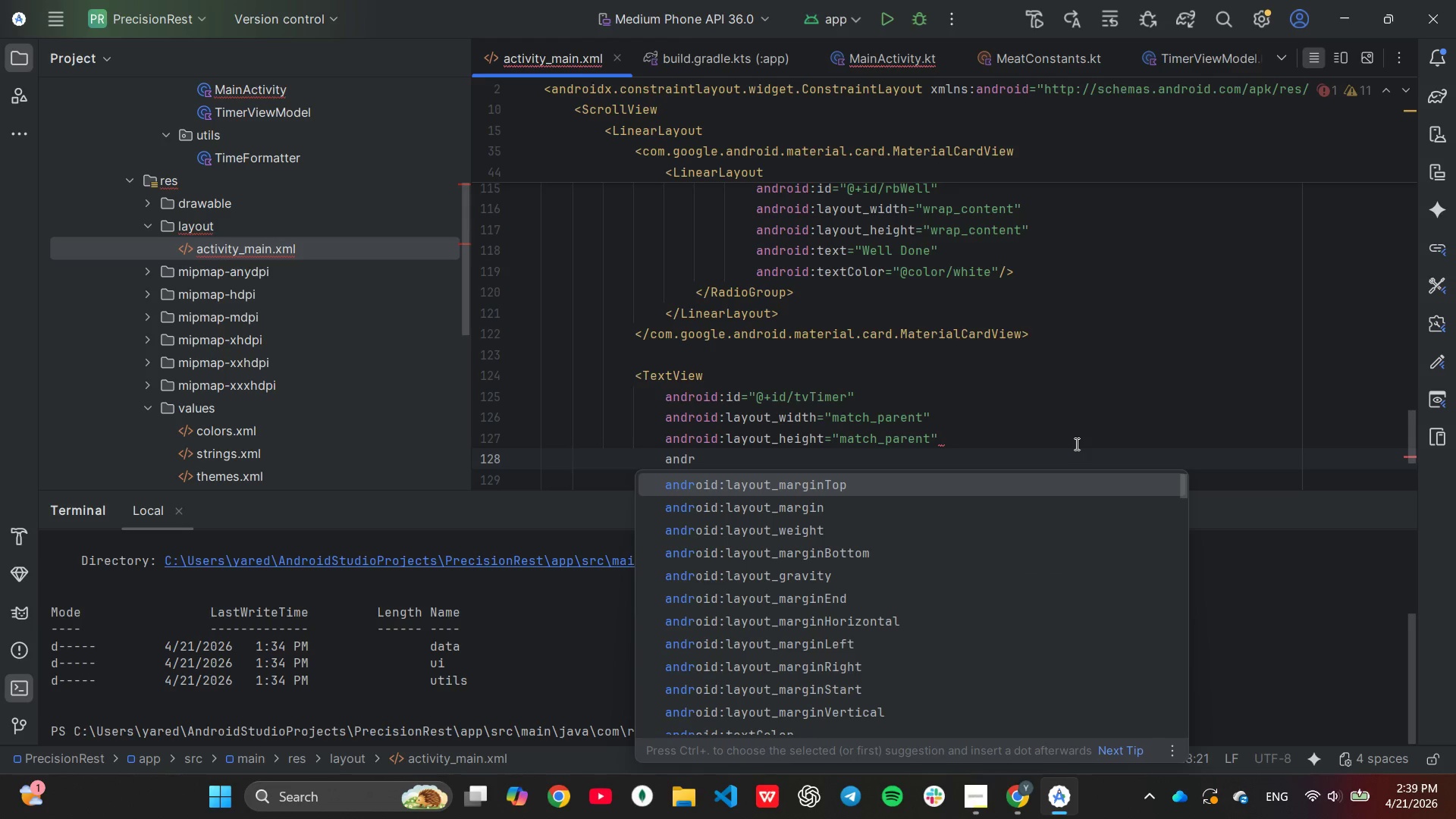 
key(Enter)
 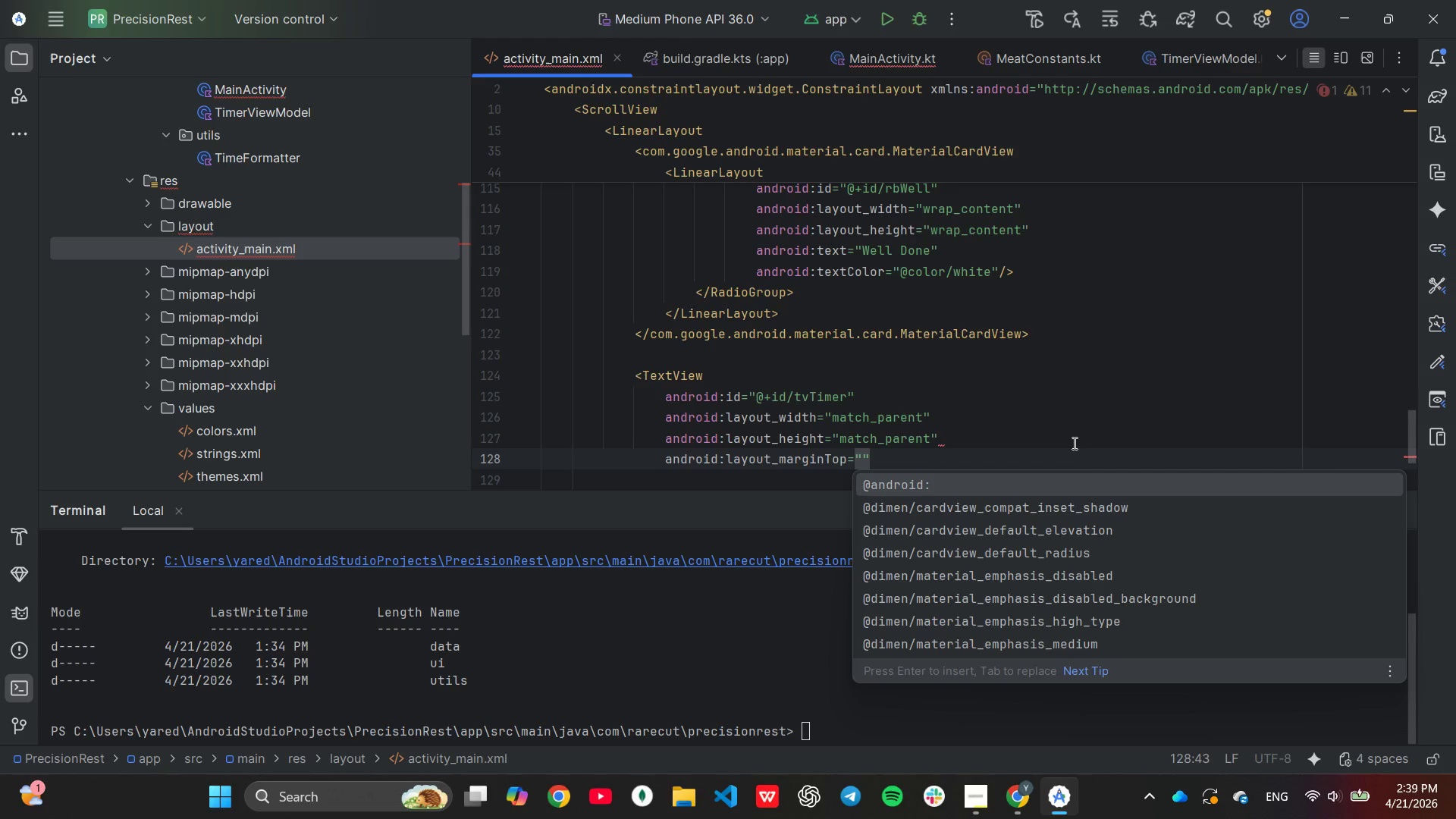 
type(32dp)
 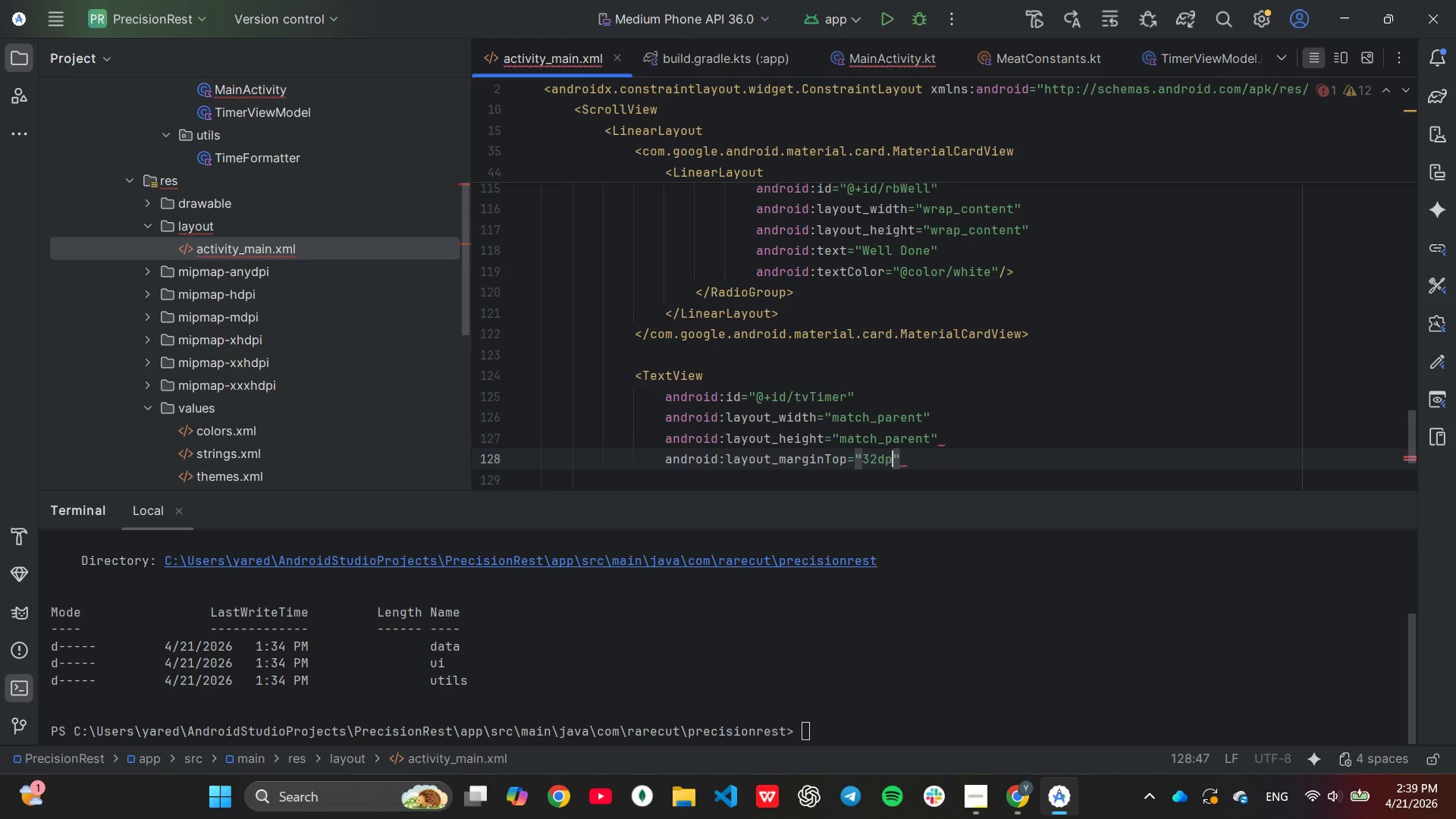 
key(ArrowRight)
 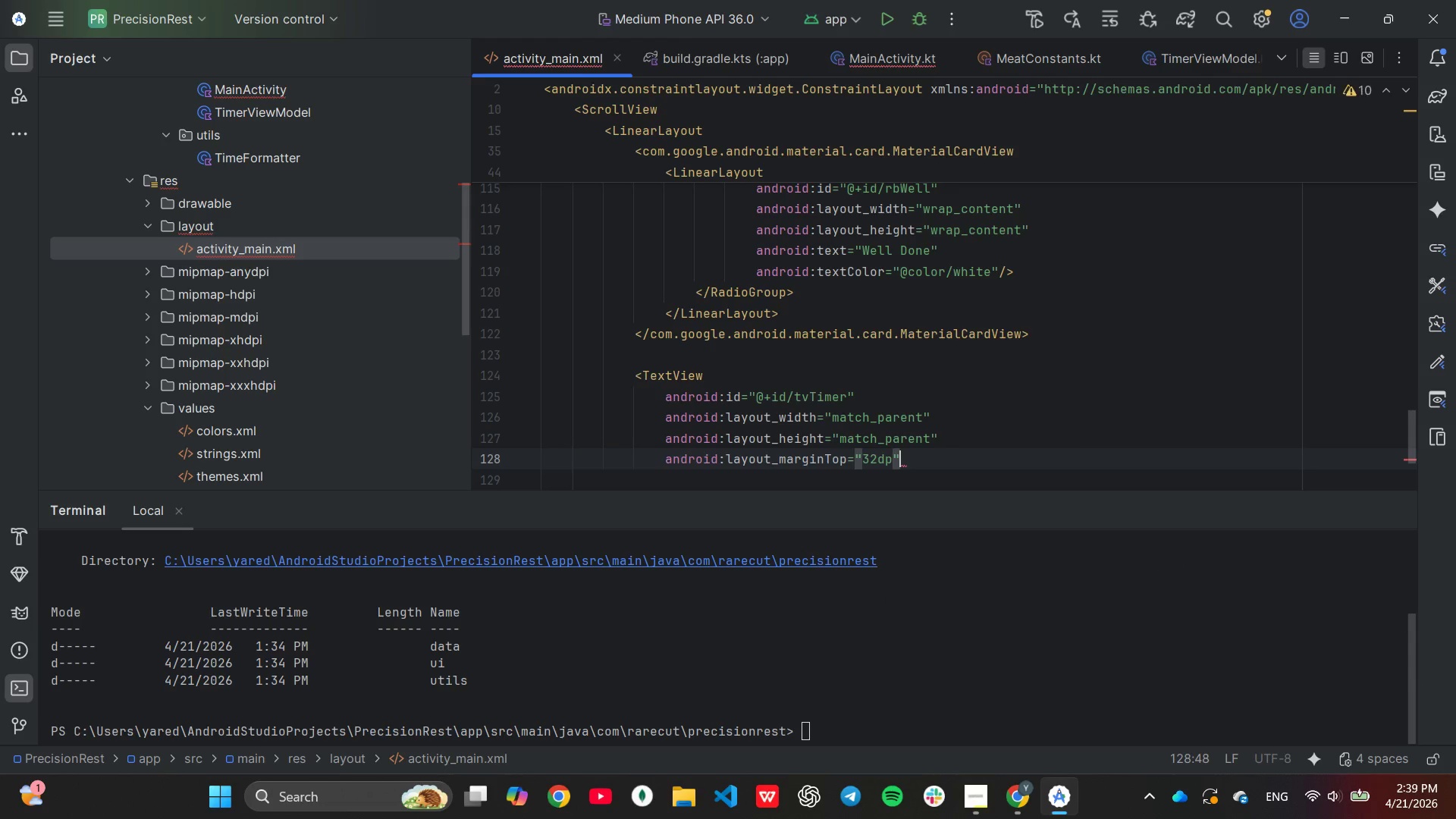 
key(Enter)
 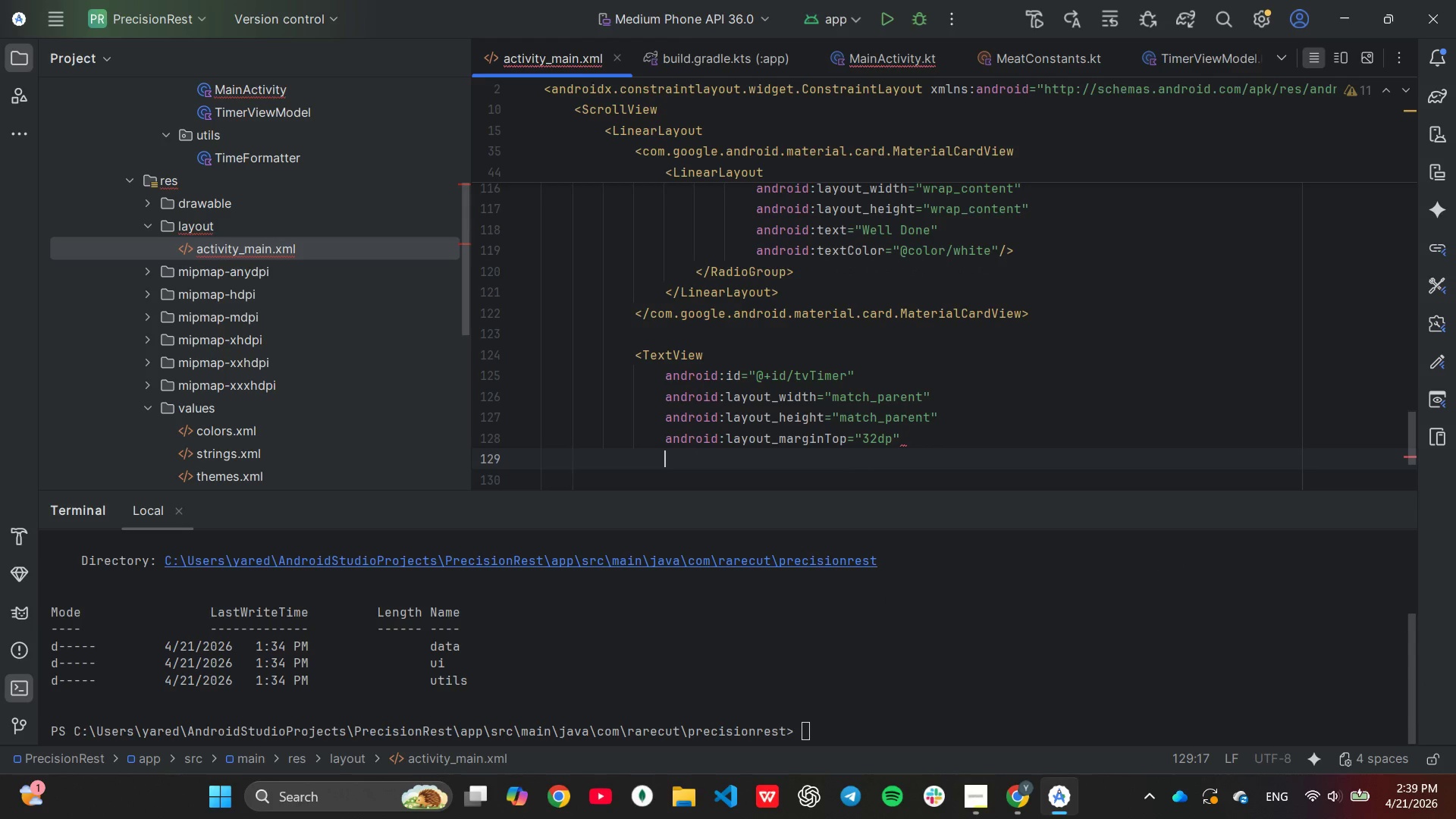 
type(android:gr)
 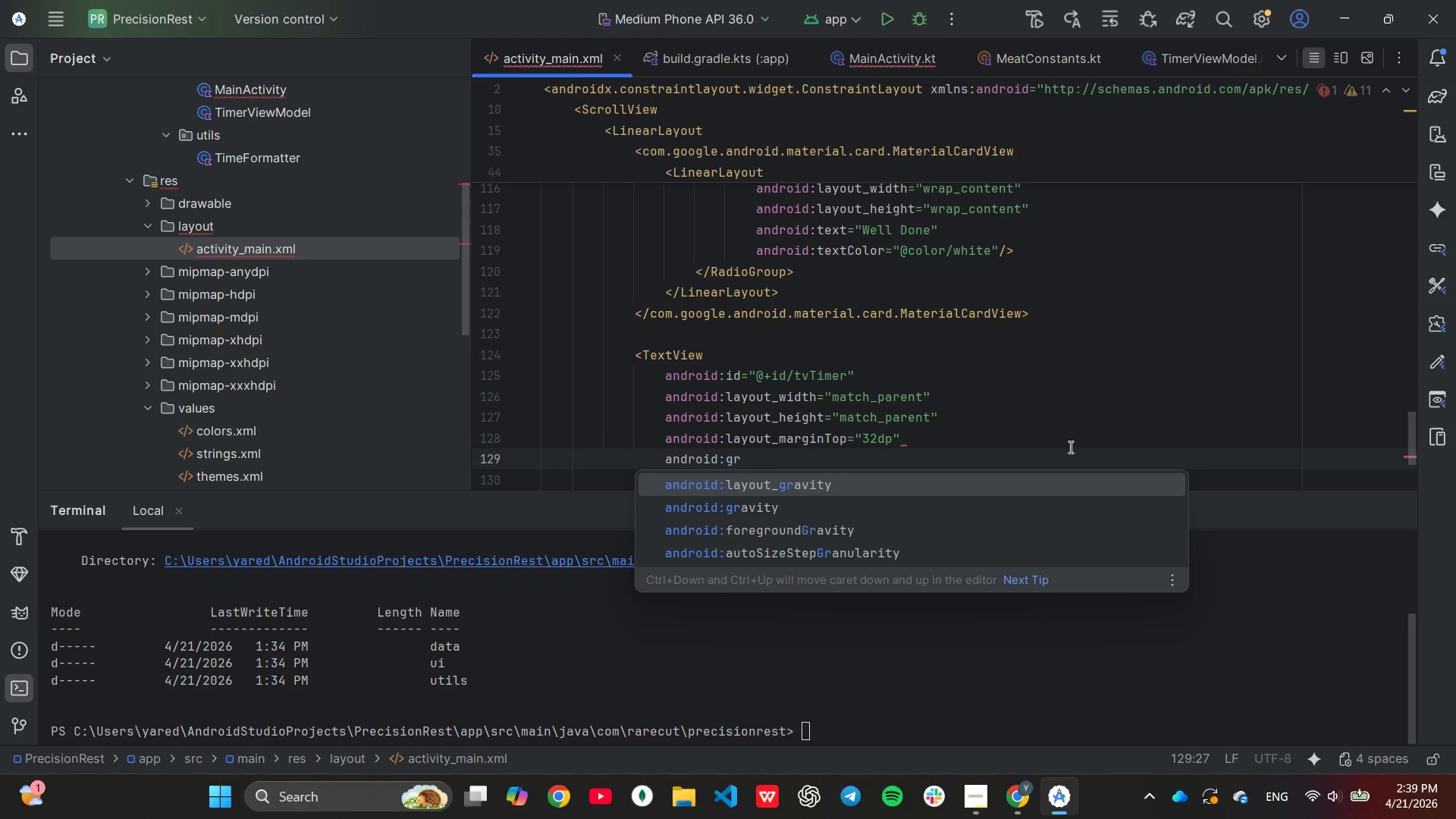 
key(ArrowDown)
 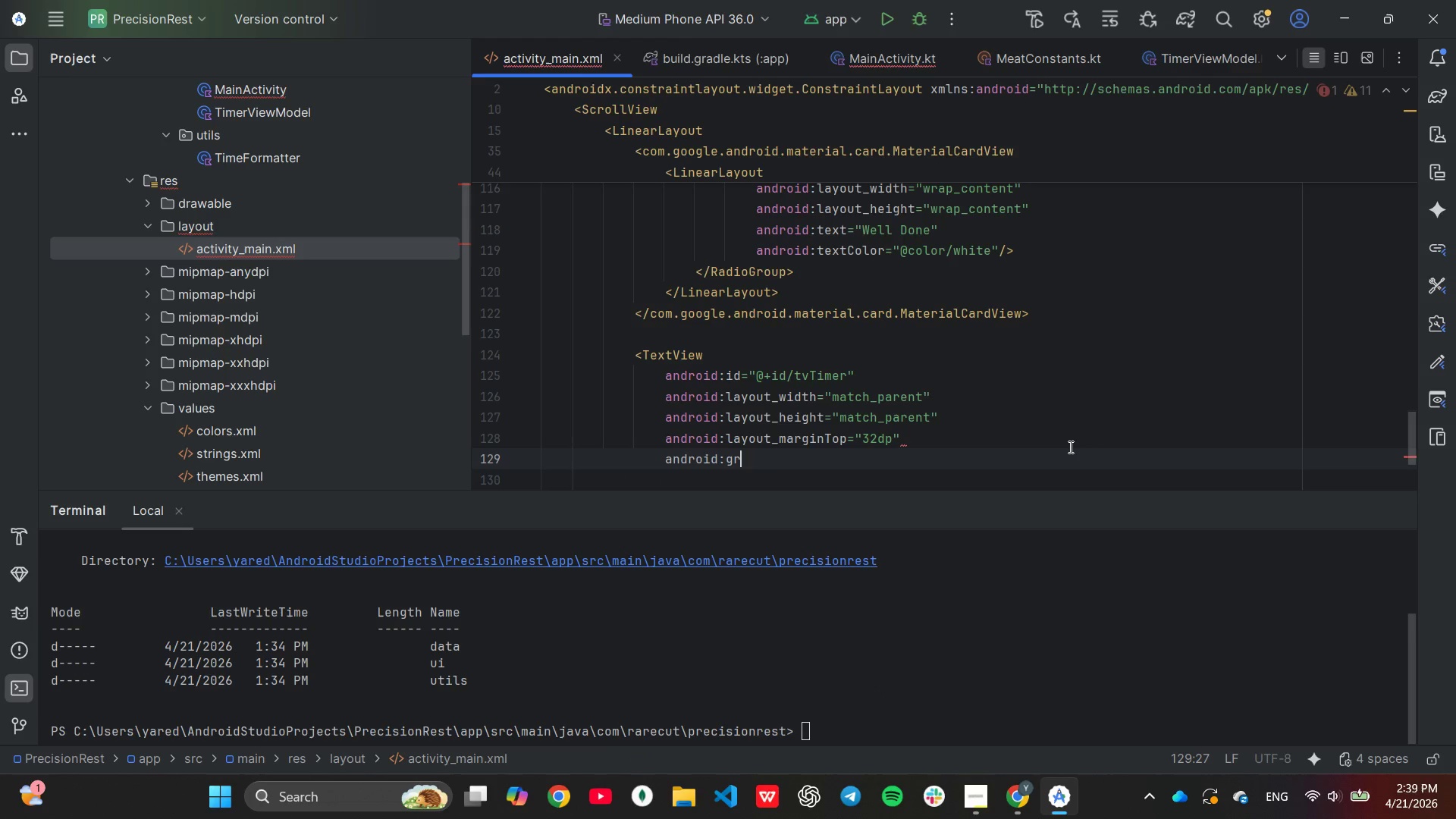 
key(Enter)
 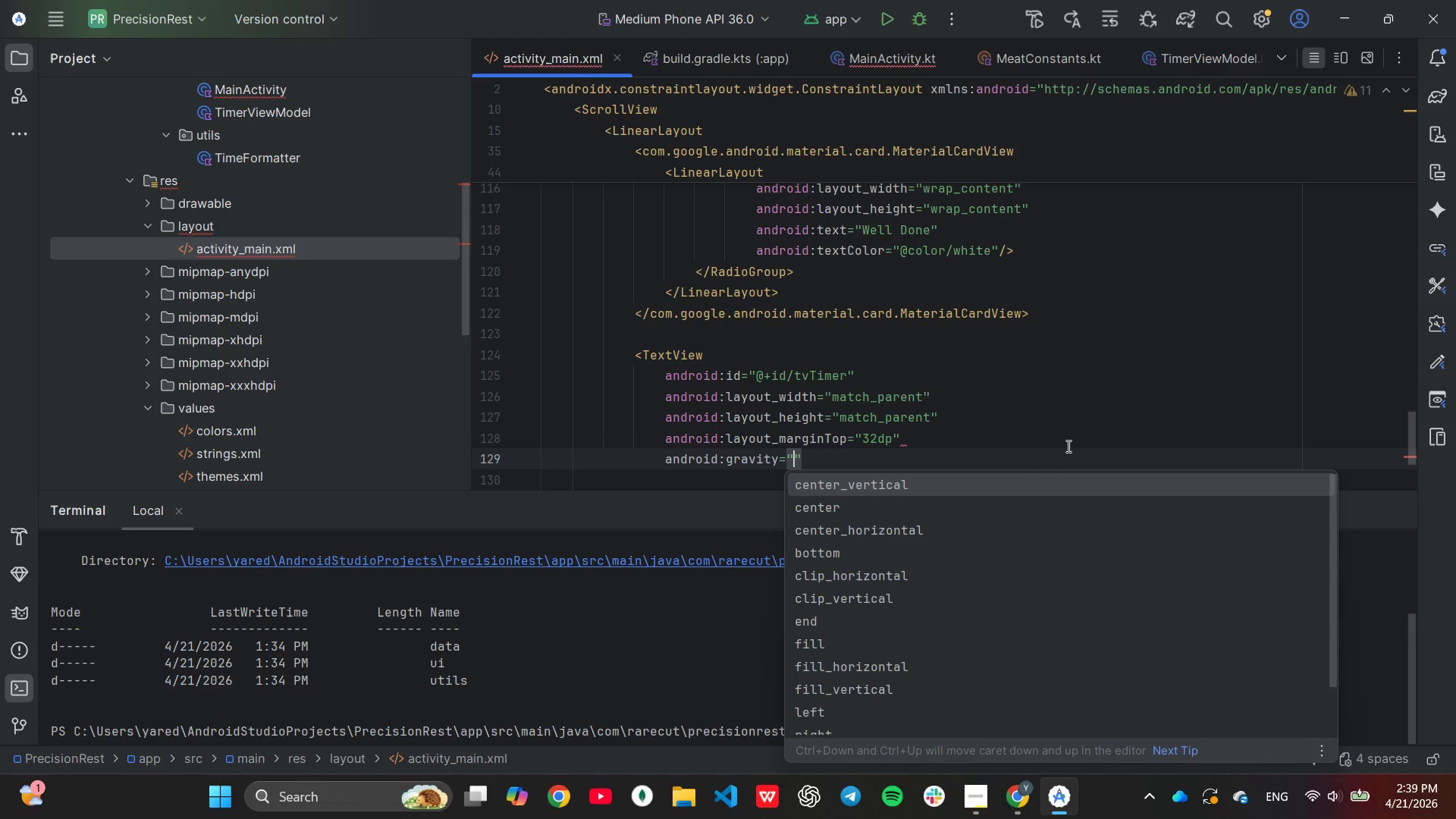 
key(C)
 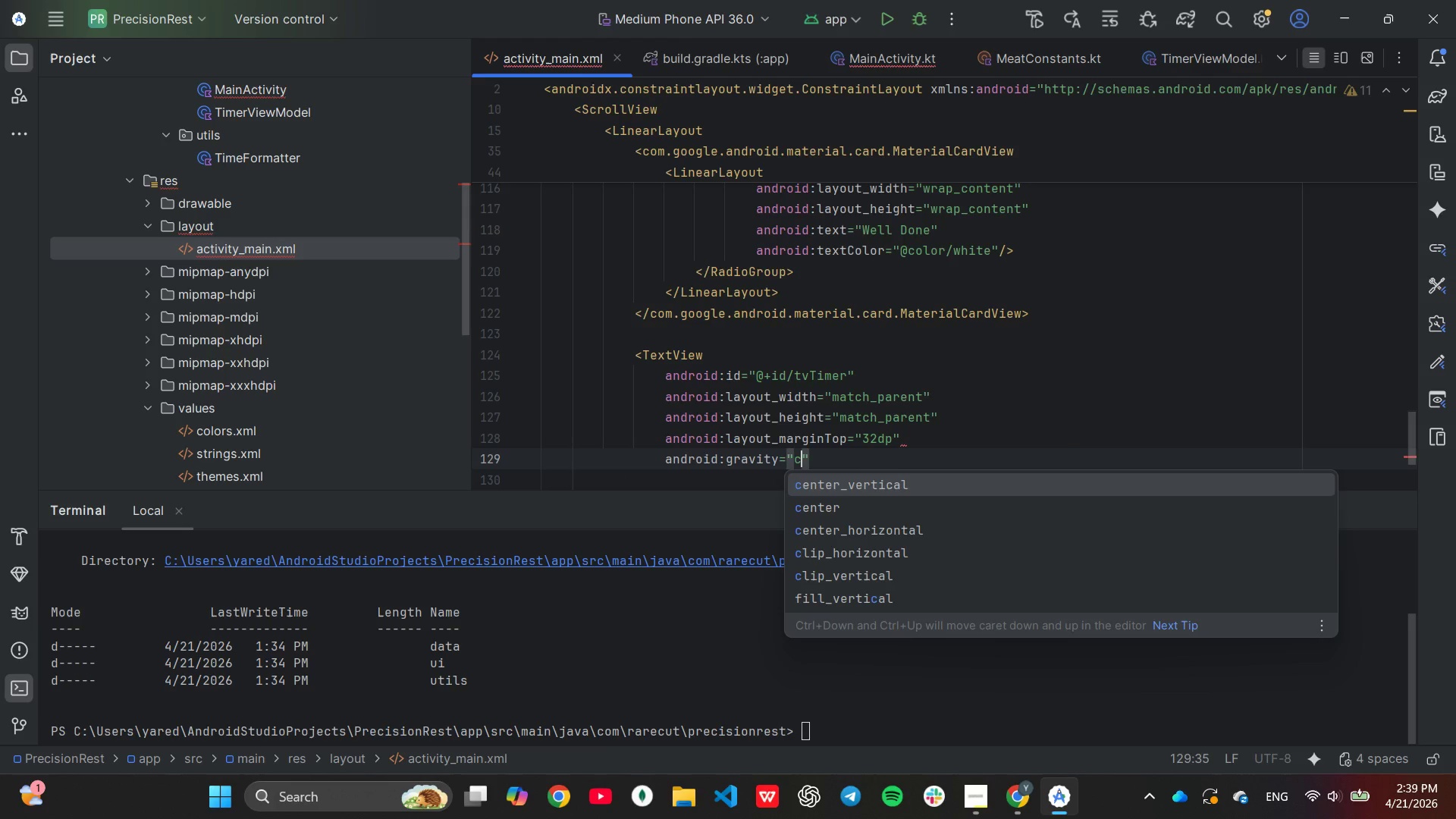 
key(ArrowDown)
 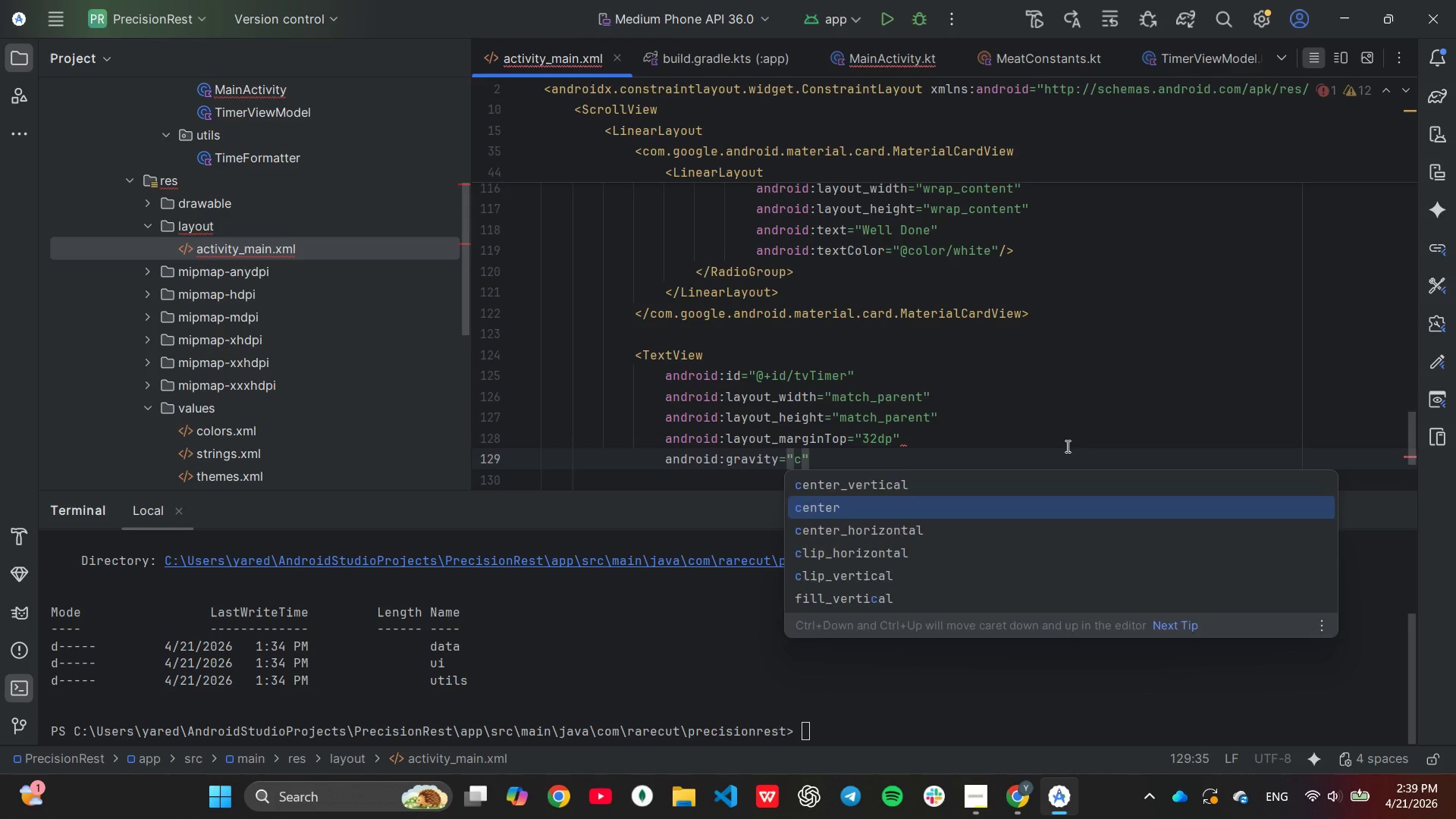 
key(Enter)
 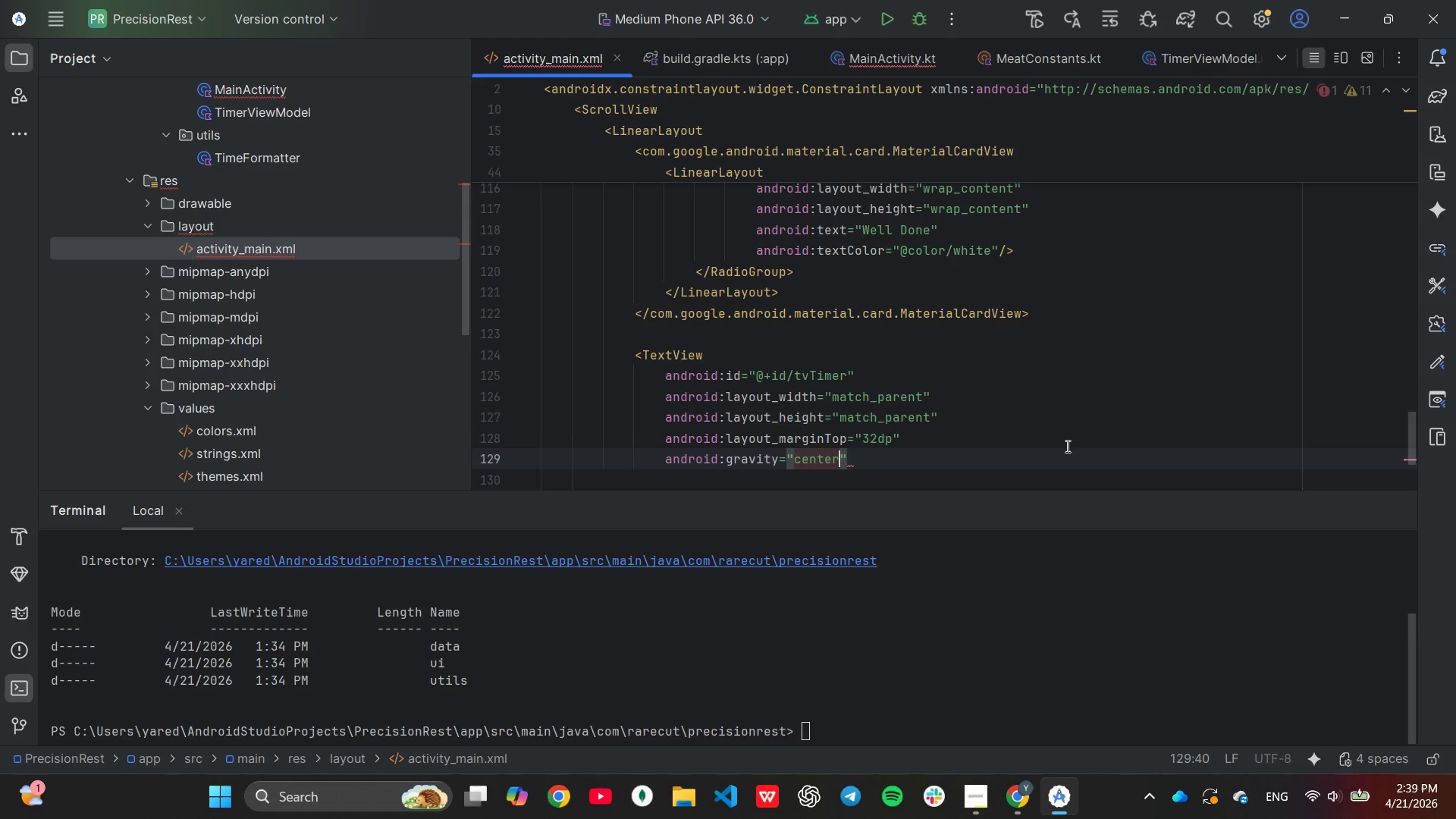 
key(ArrowRight)
 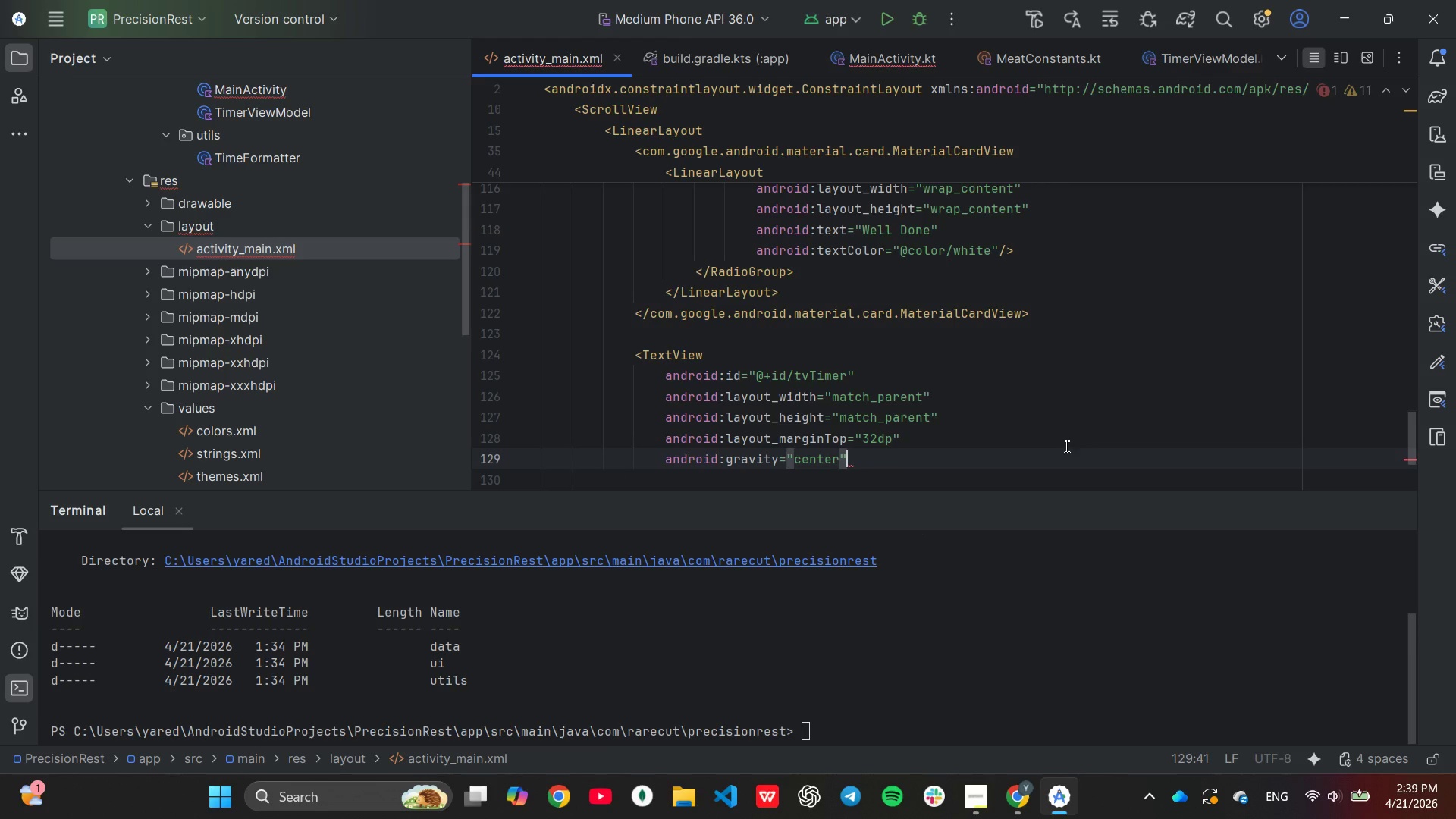 
key(Enter)
 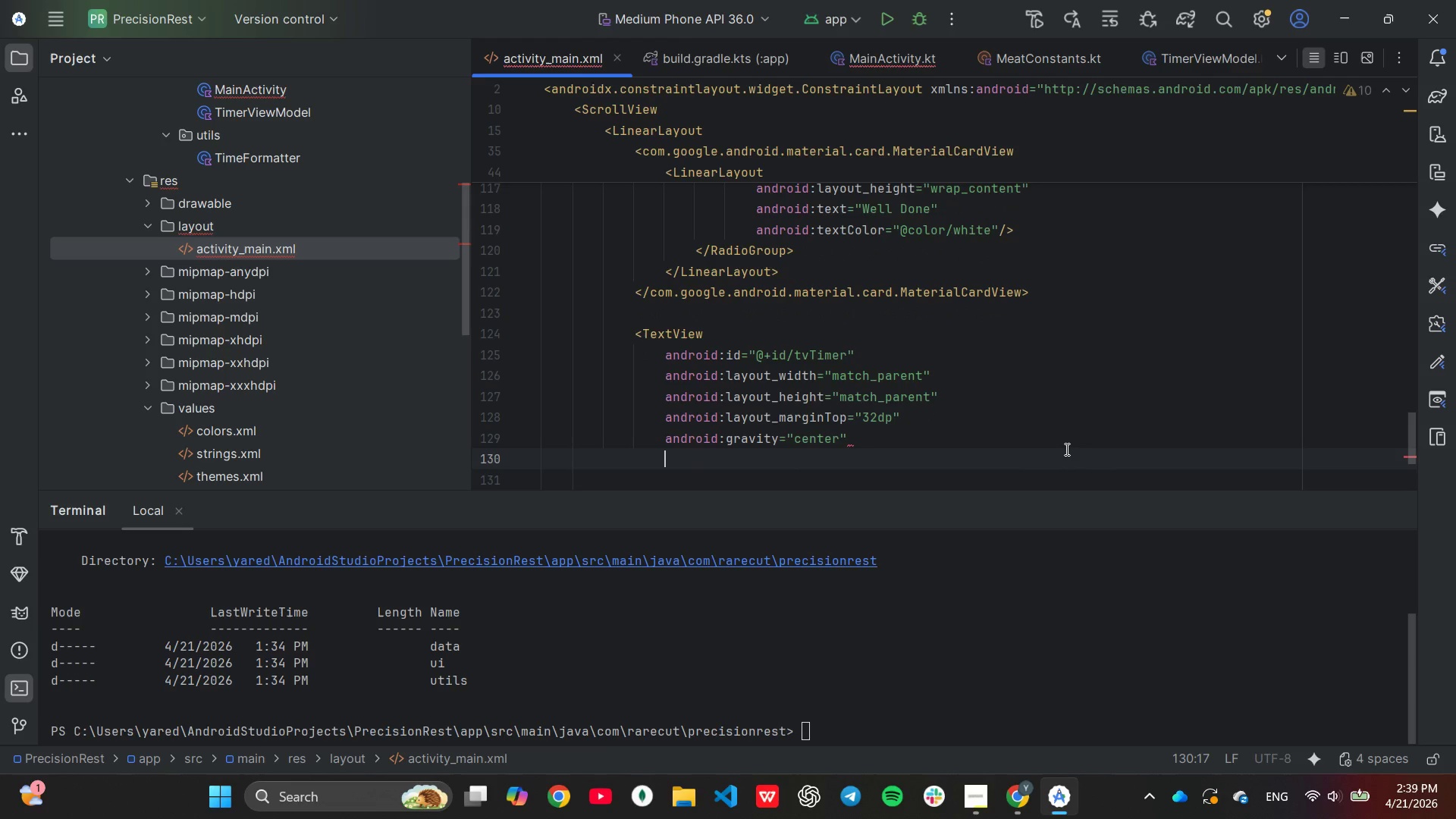 
type(anroid)
key(Tab)
 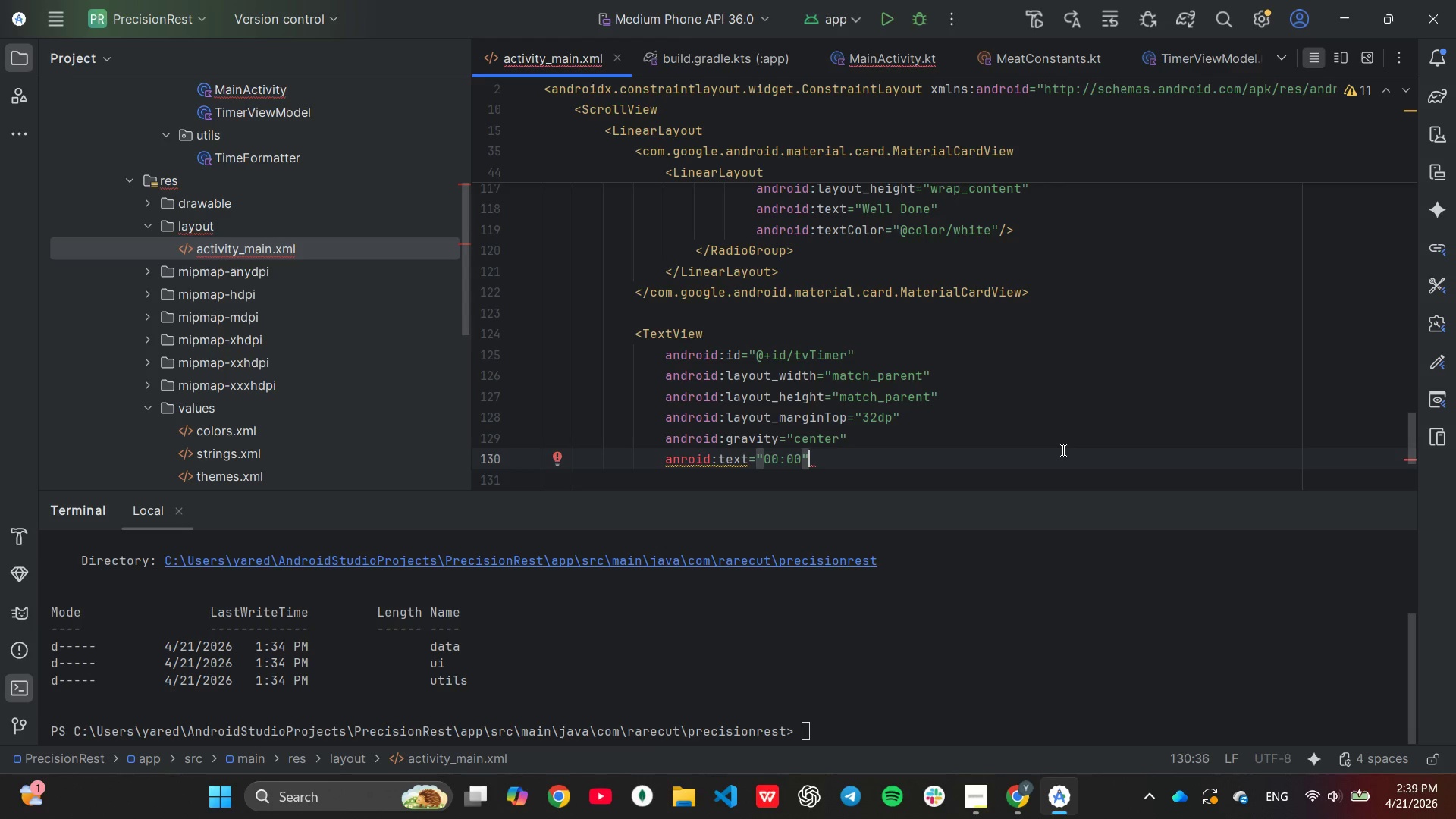 
hold_key(key=ArrowLeft, duration=0.77)
 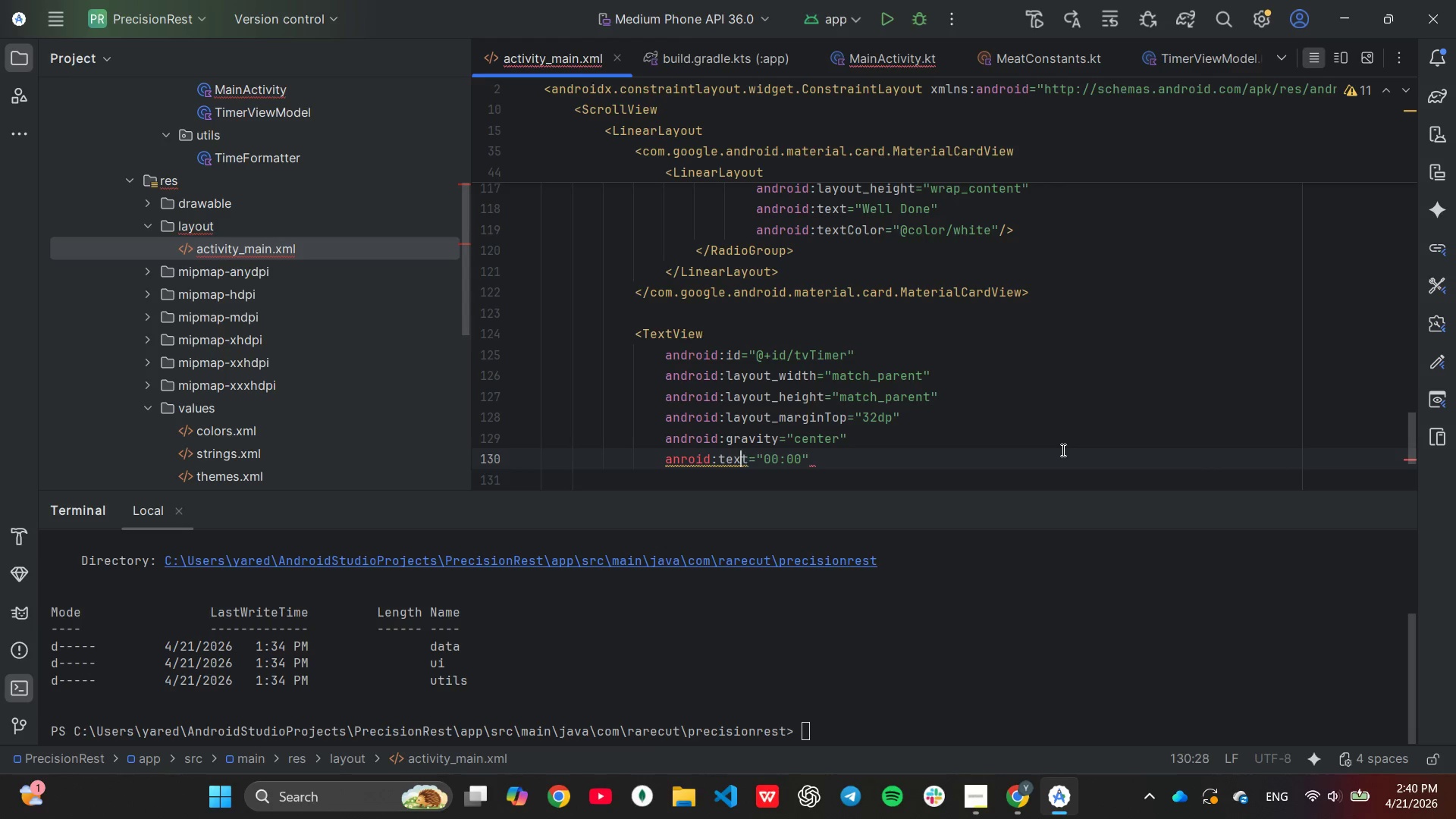 
hold_key(key=ArrowLeft, duration=0.61)
 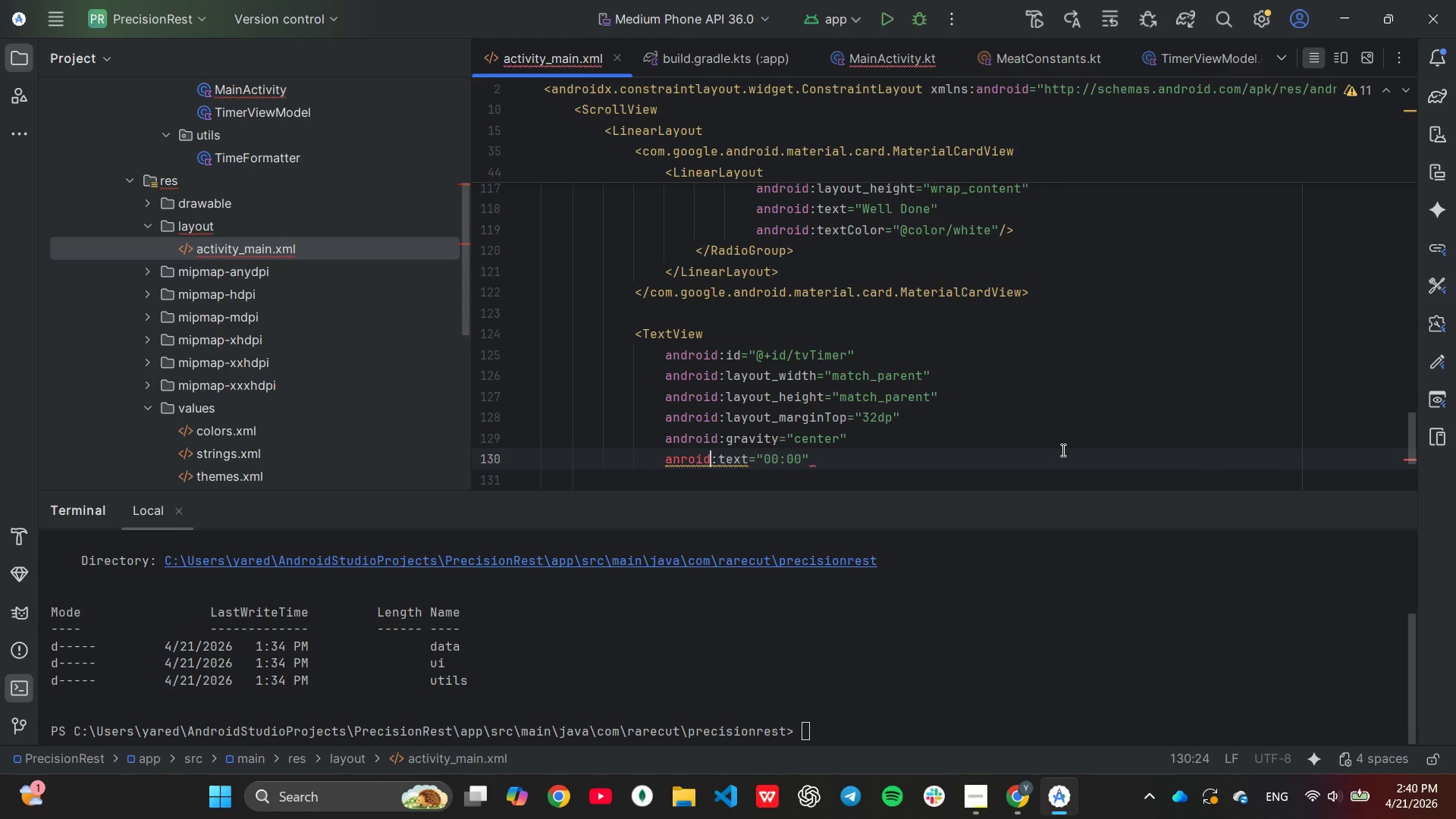 
key(ArrowLeft)
 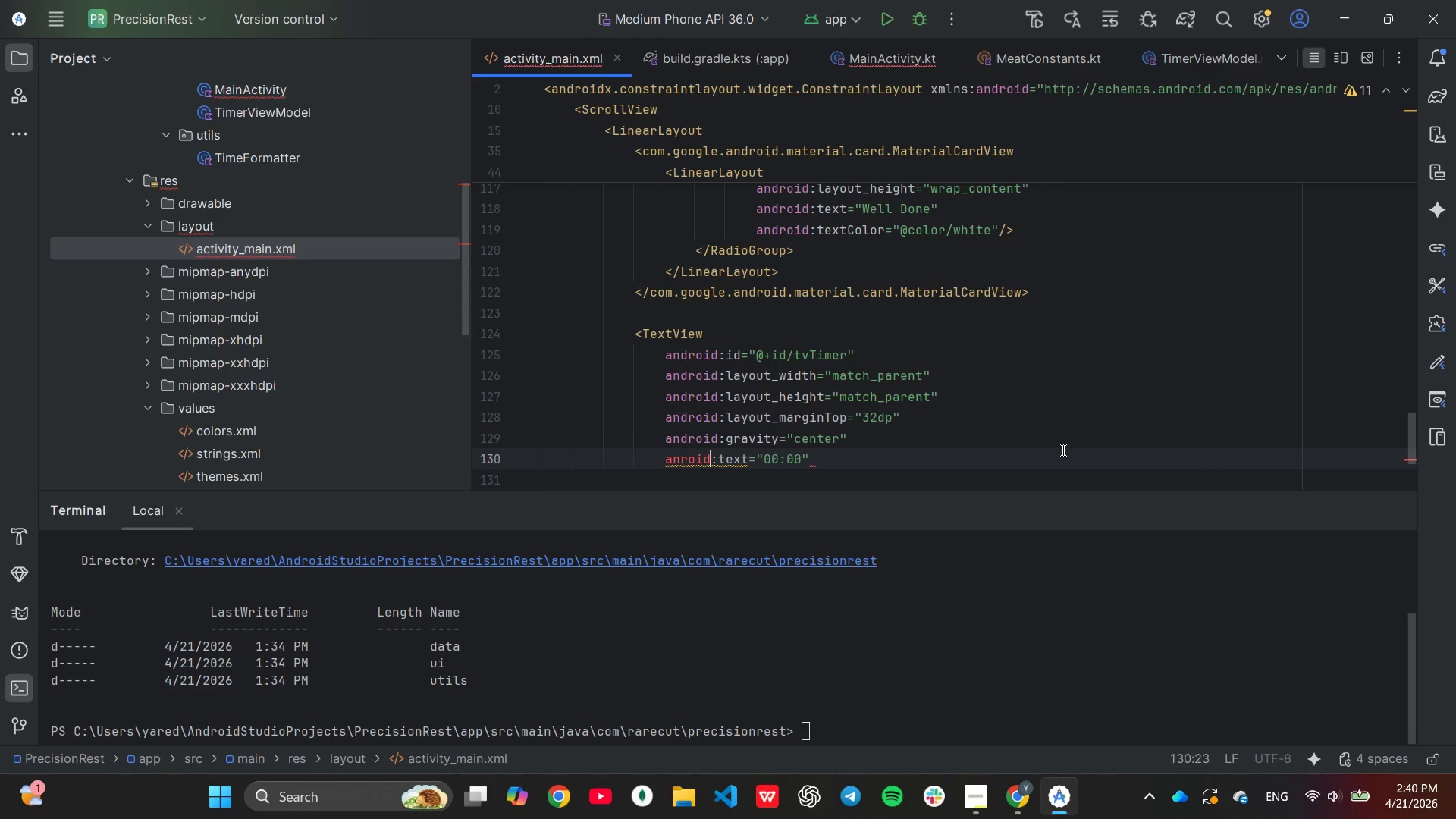 
key(ArrowLeft)
 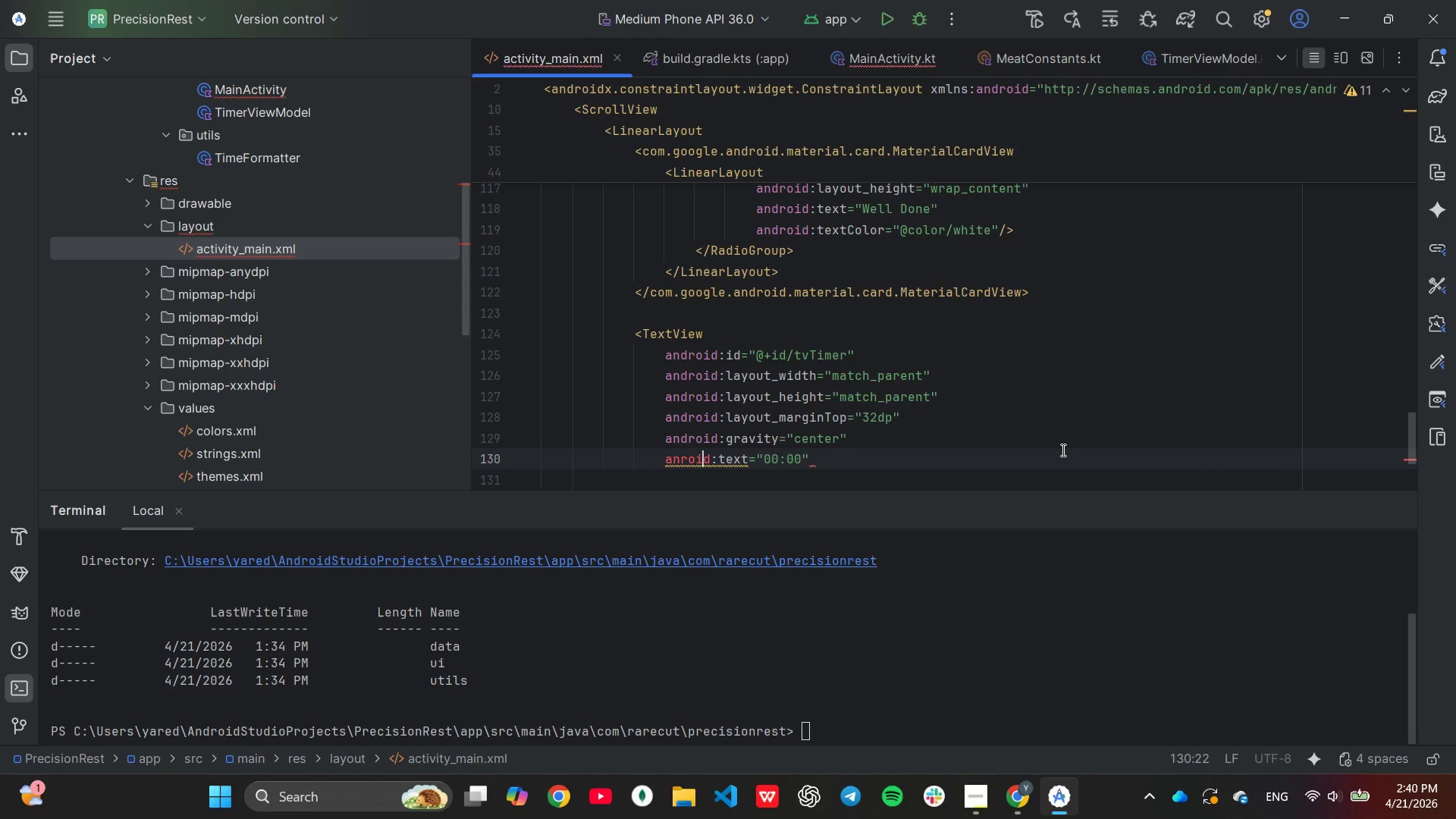 
key(ArrowLeft)
 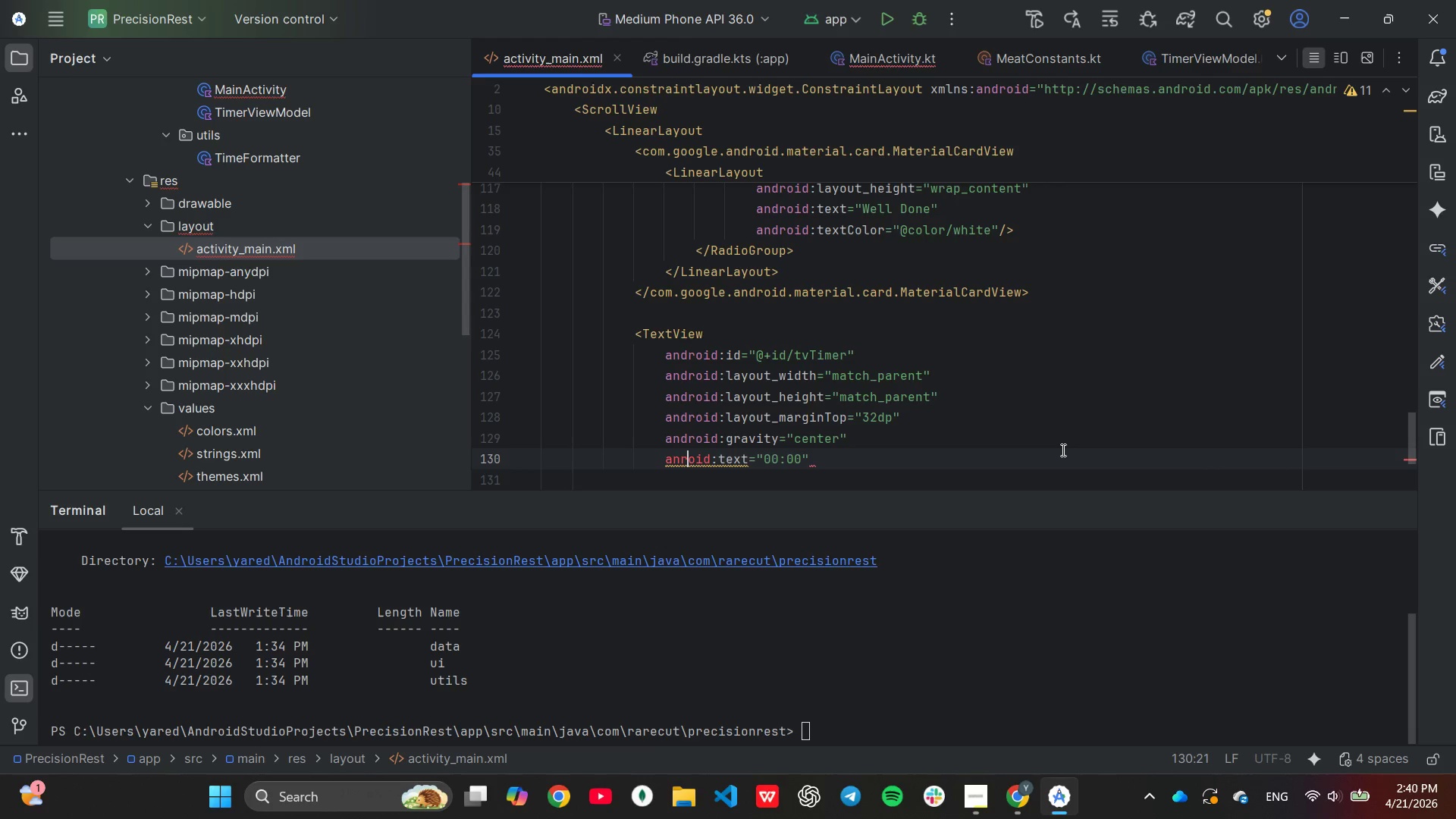 
key(ArrowLeft)
 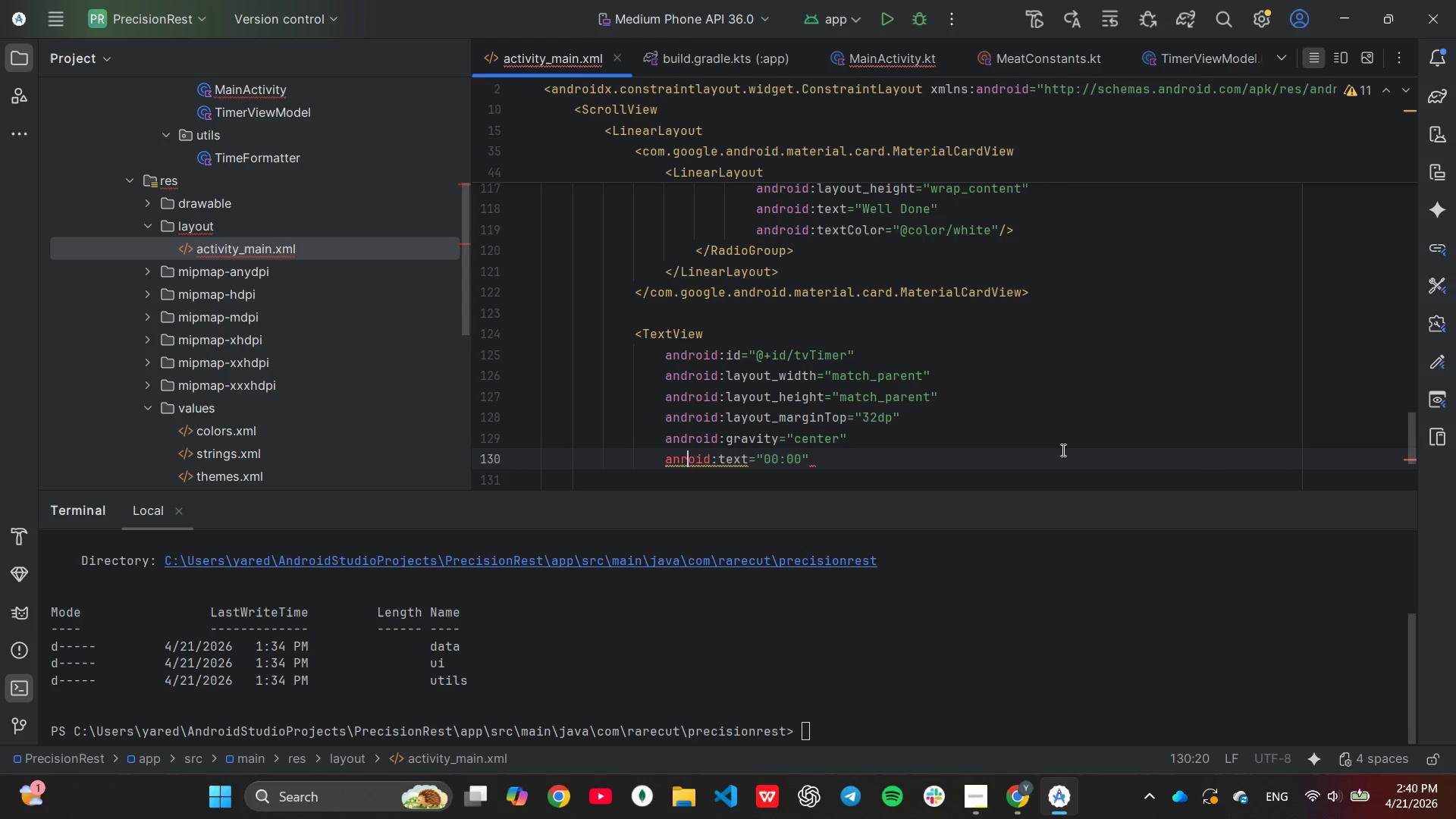 
key(ArrowLeft)
 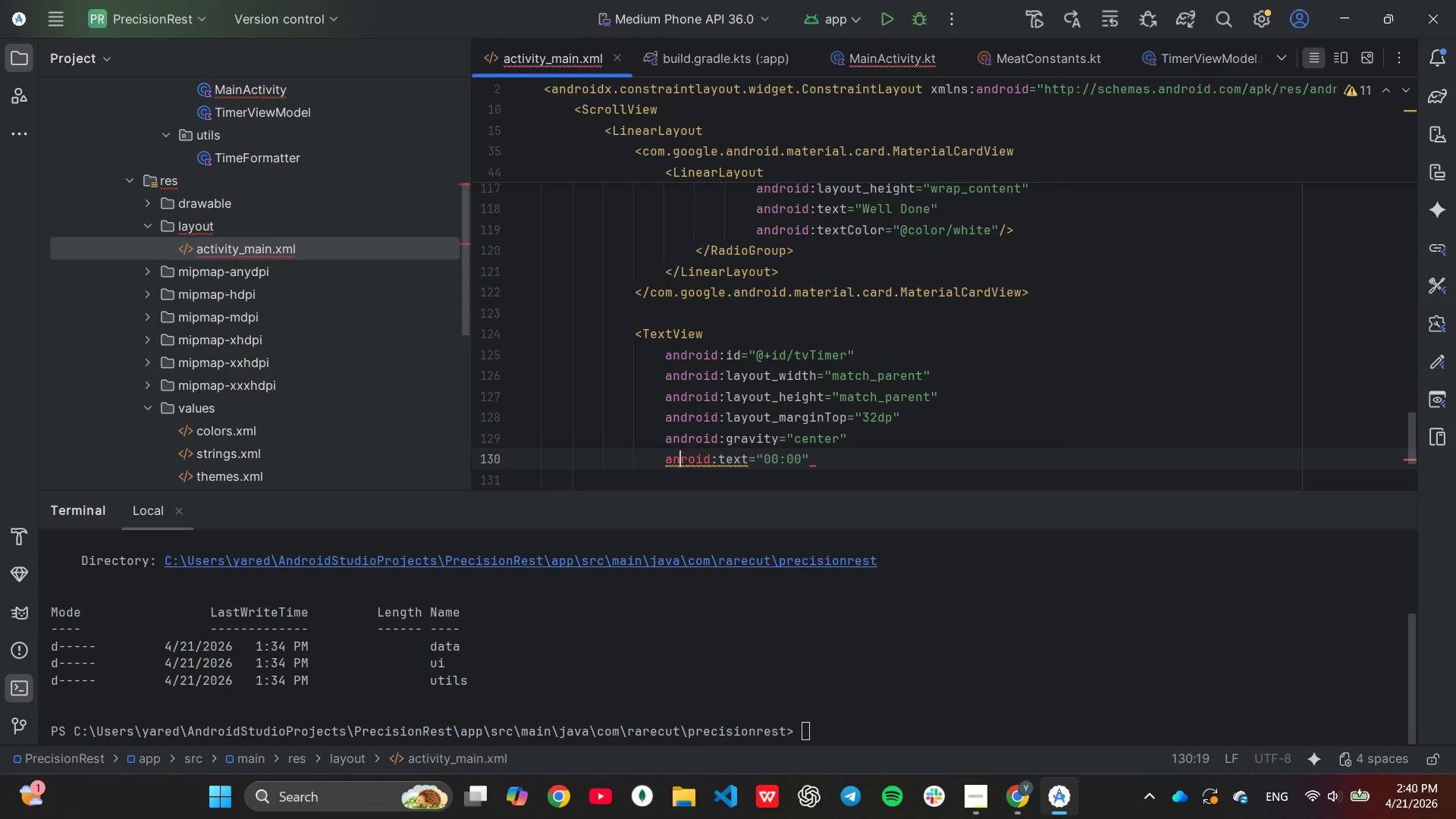 
key(D)
 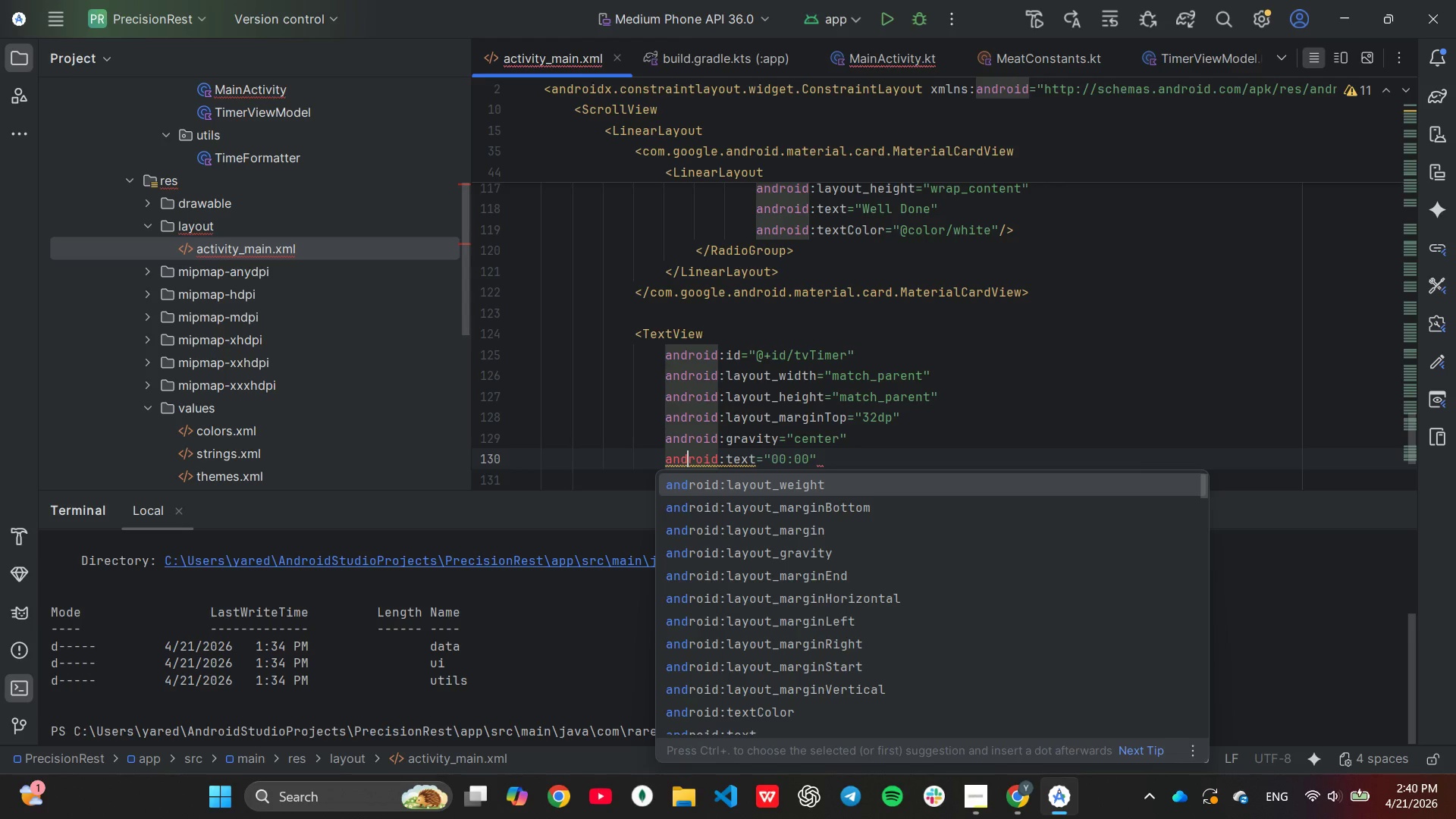 
key(End)
 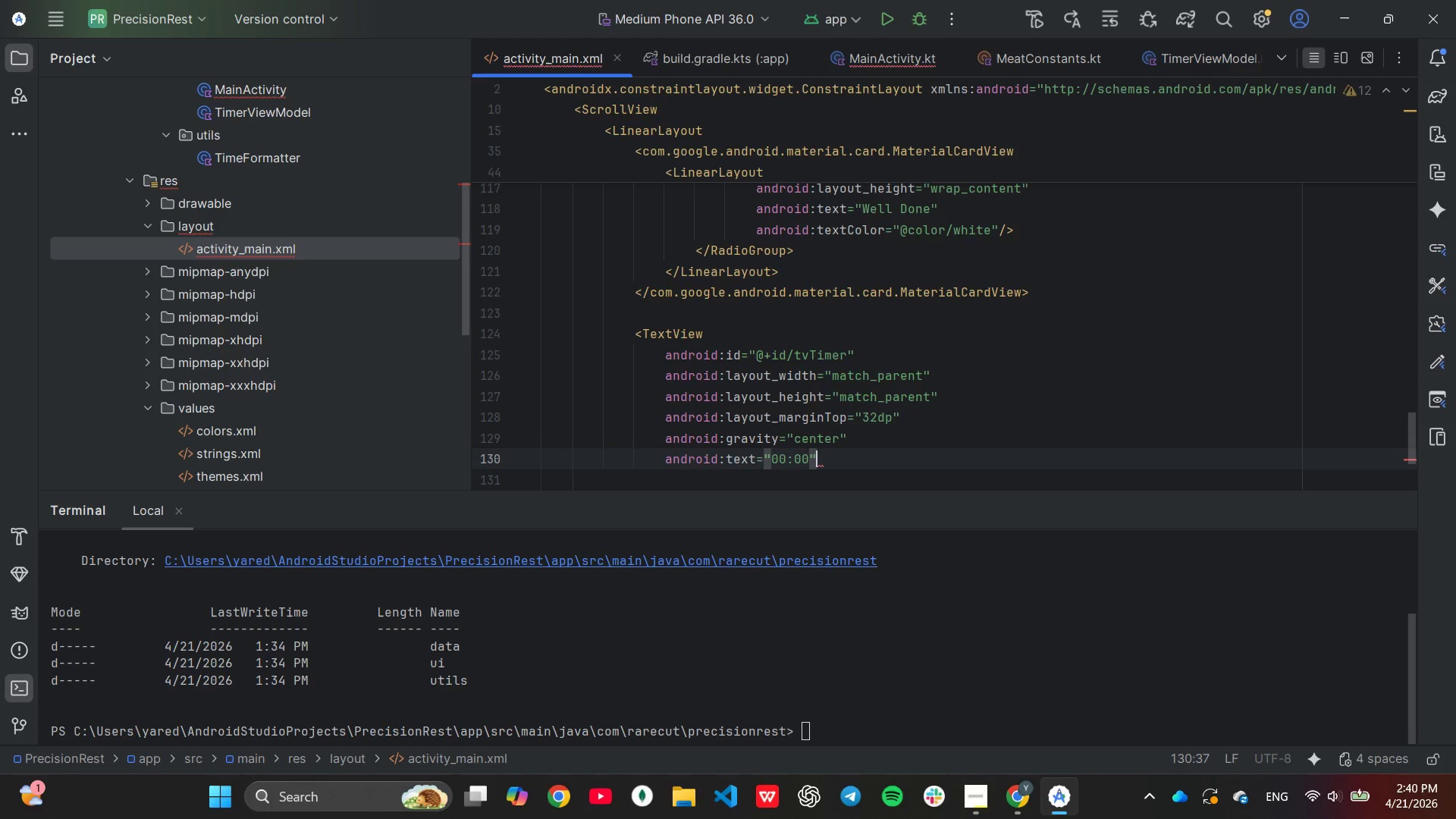 
key(Enter)
 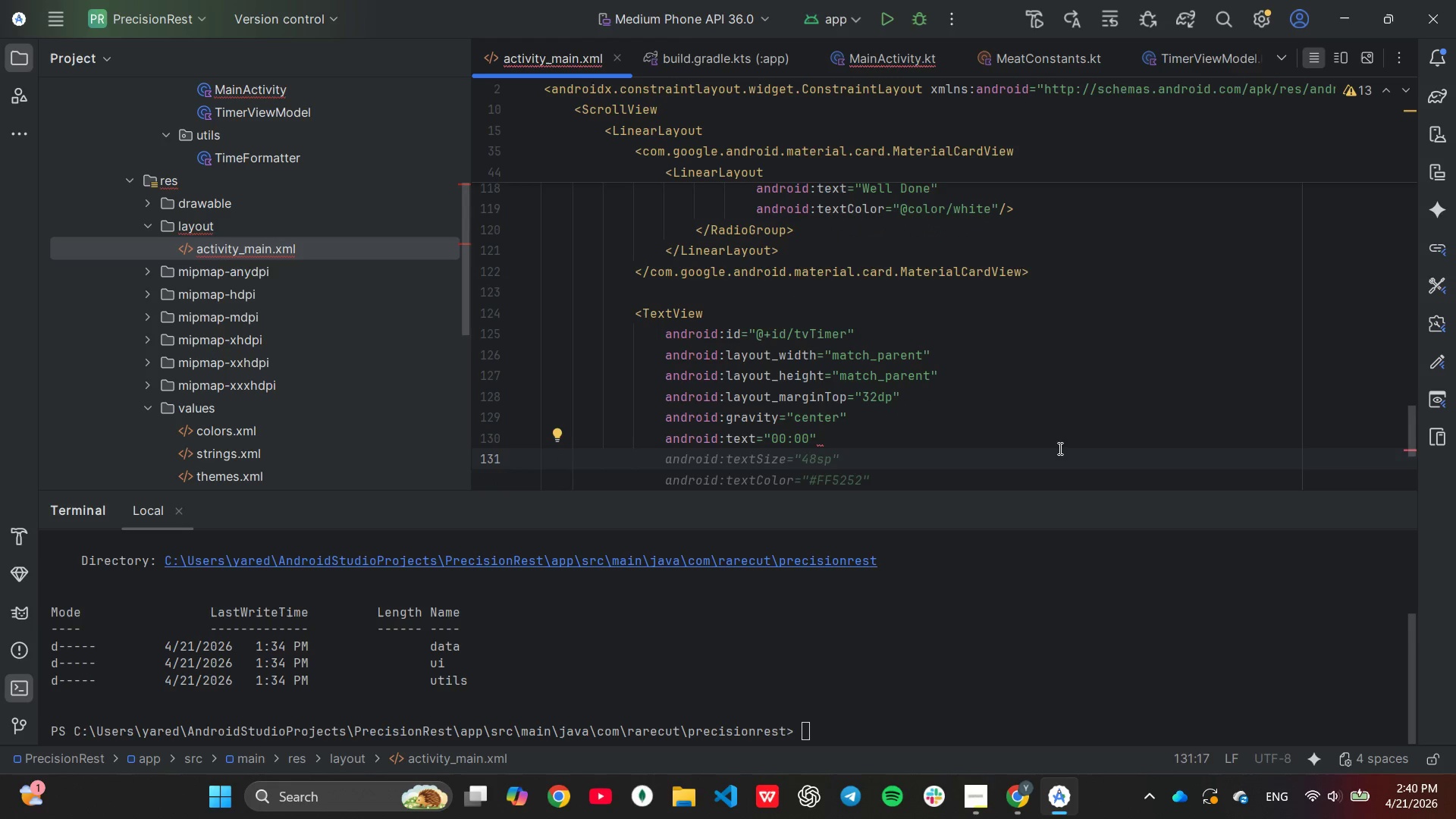 
key(Tab)
 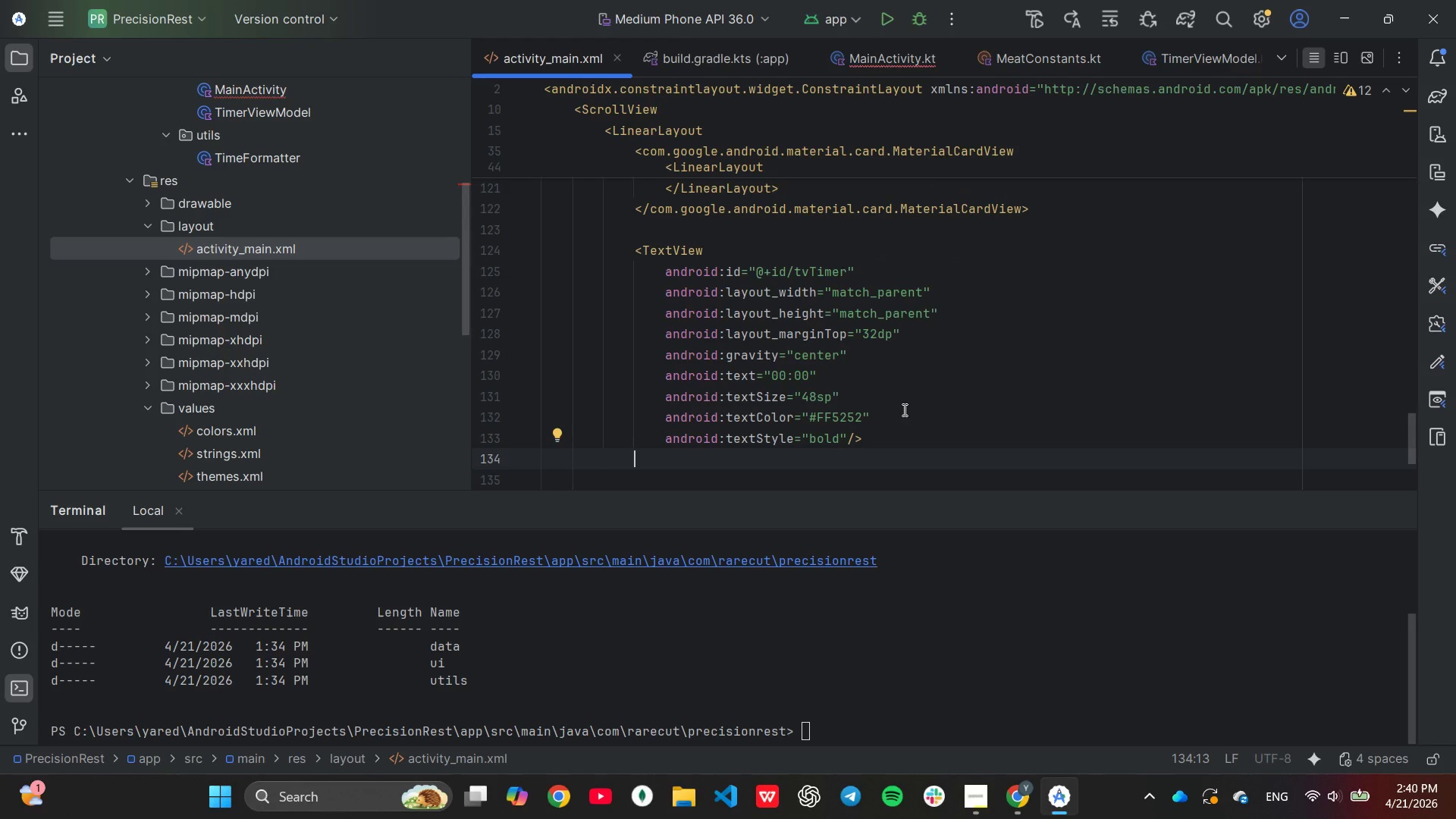 
left_click([862, 413])
 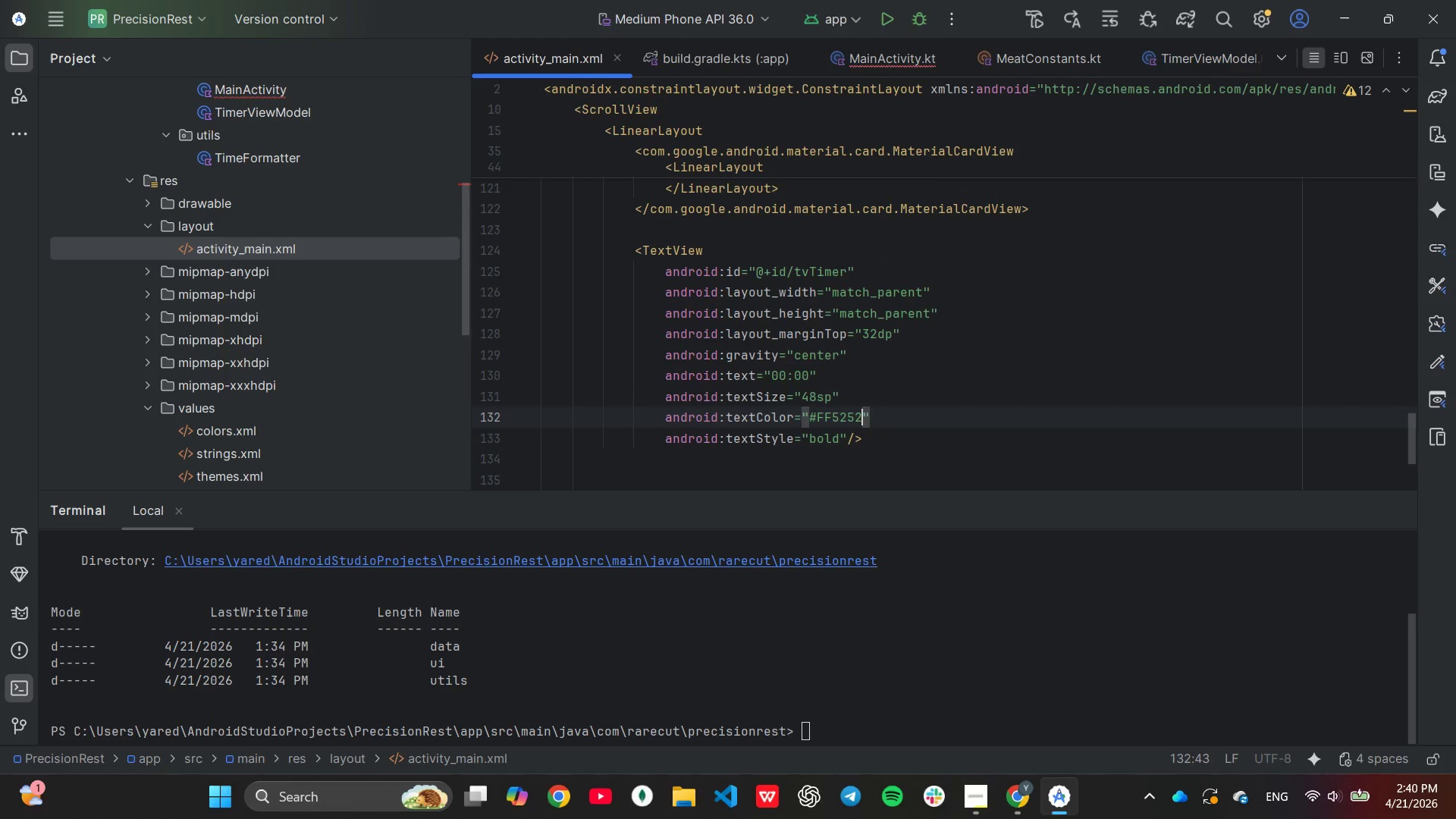 
key(Backspace)
key(Backspace)
key(Backspace)
key(Backspace)
type(FFFF)
 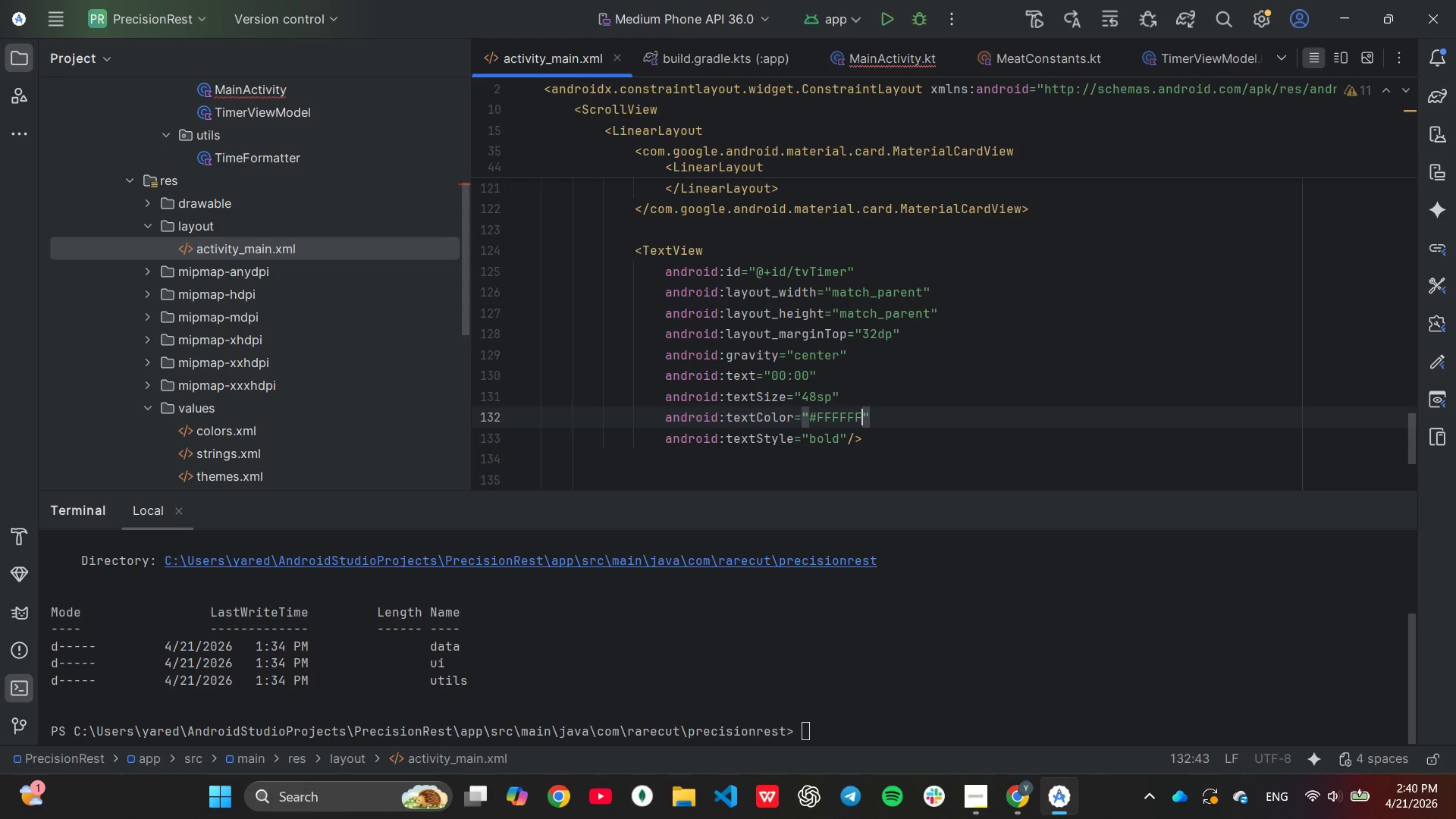 
key(ArrowUp)
 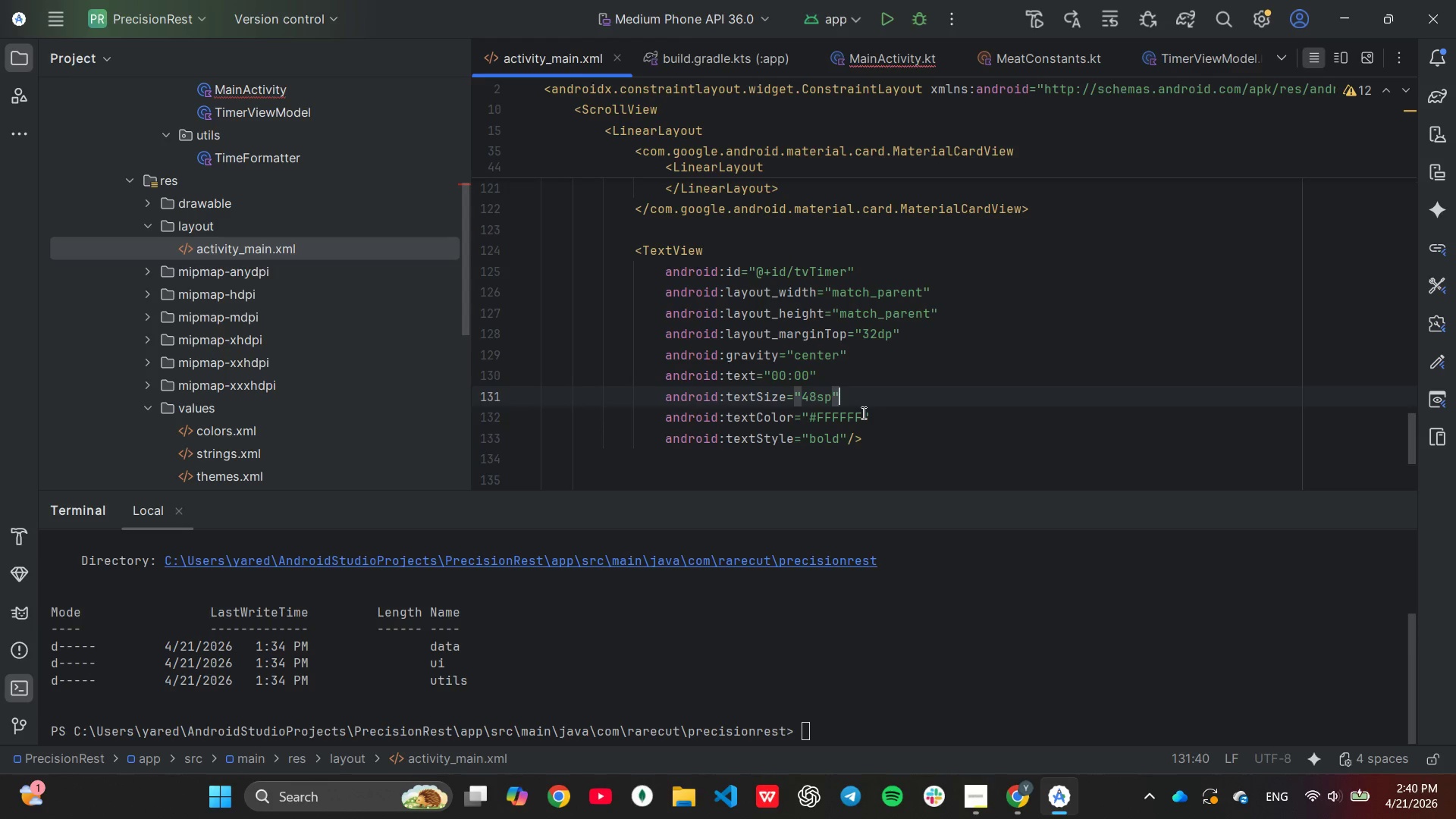 
key(ArrowLeft)
 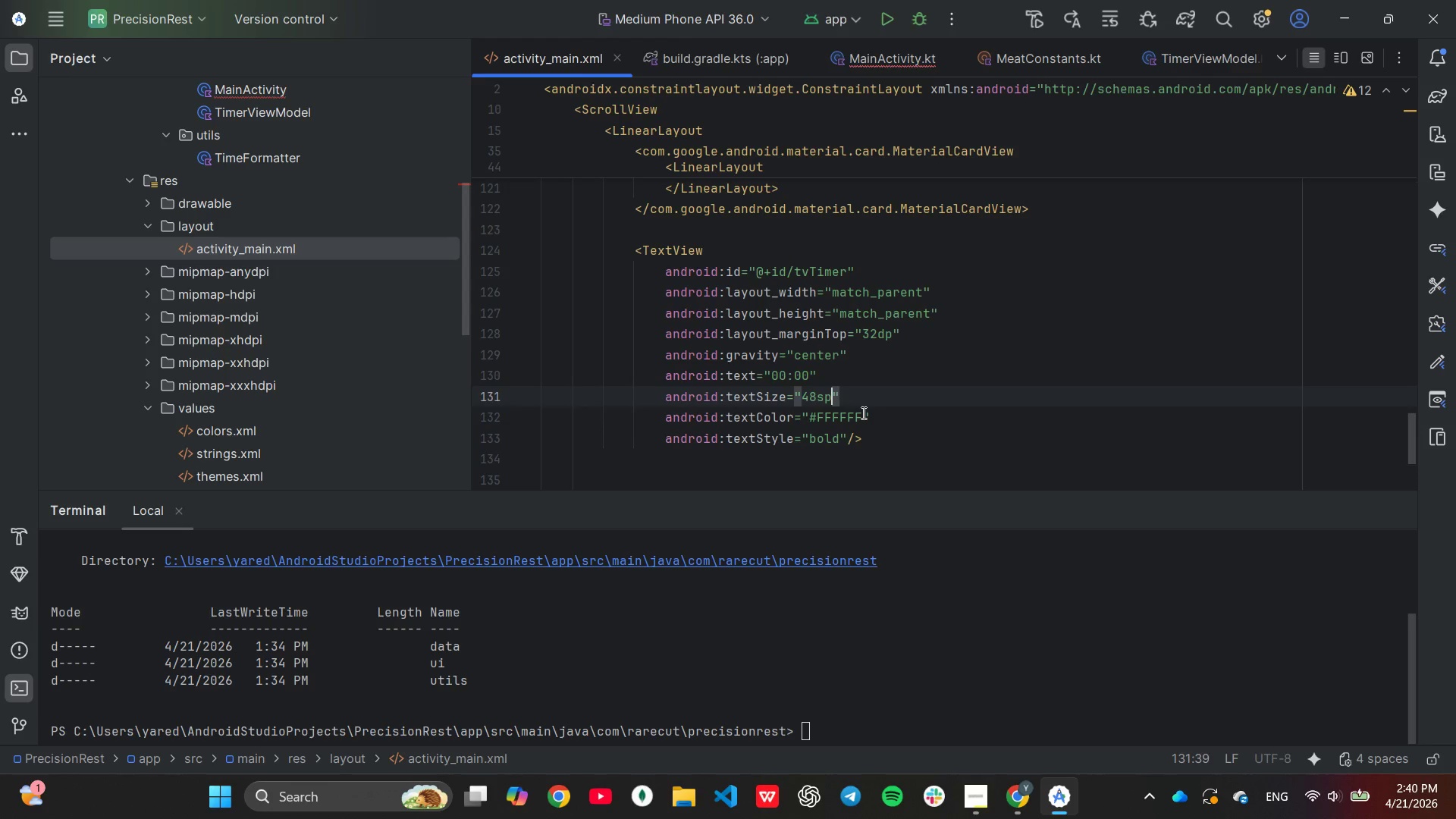 
key(ArrowLeft)
 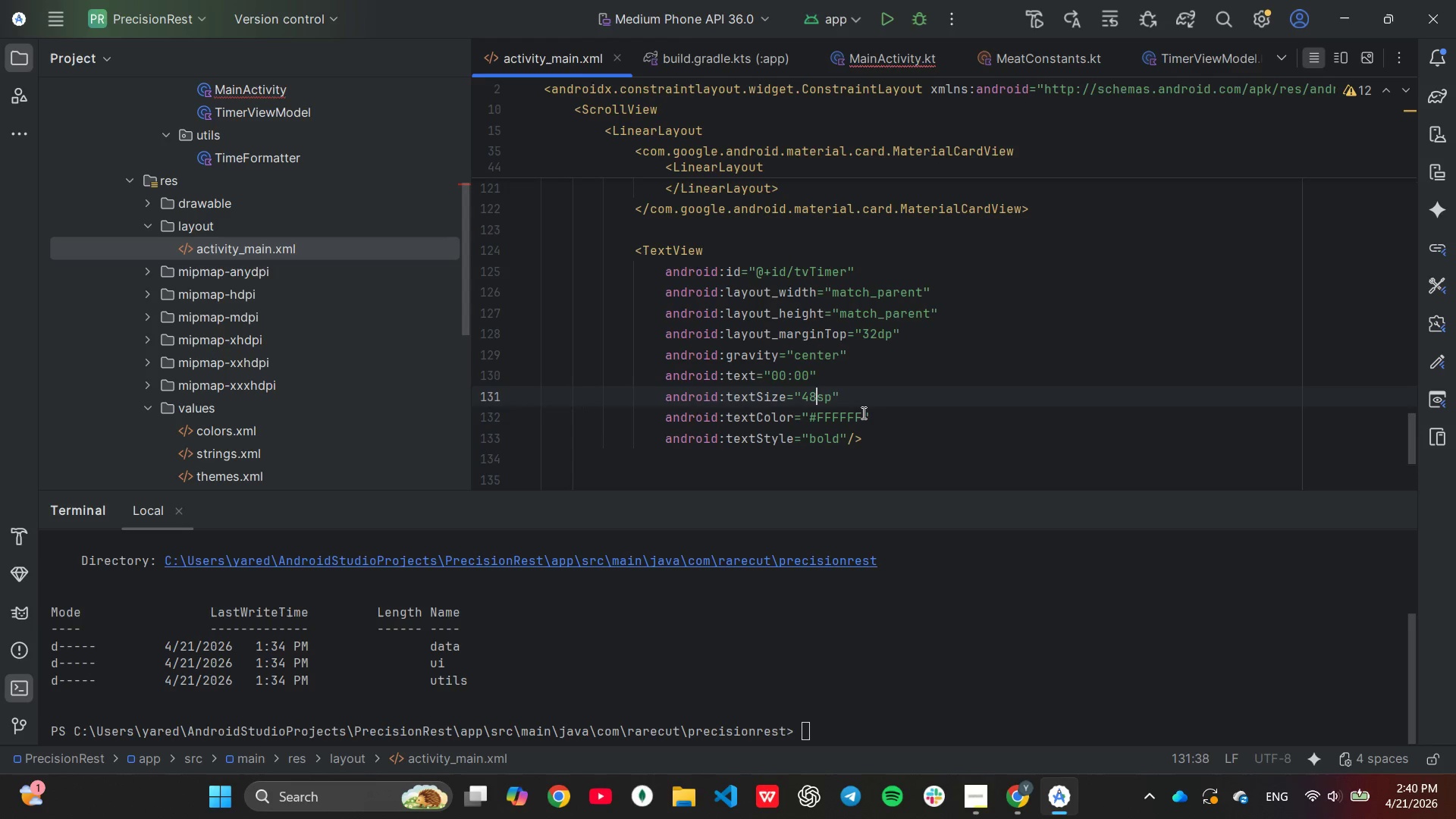 
key(ArrowLeft)
 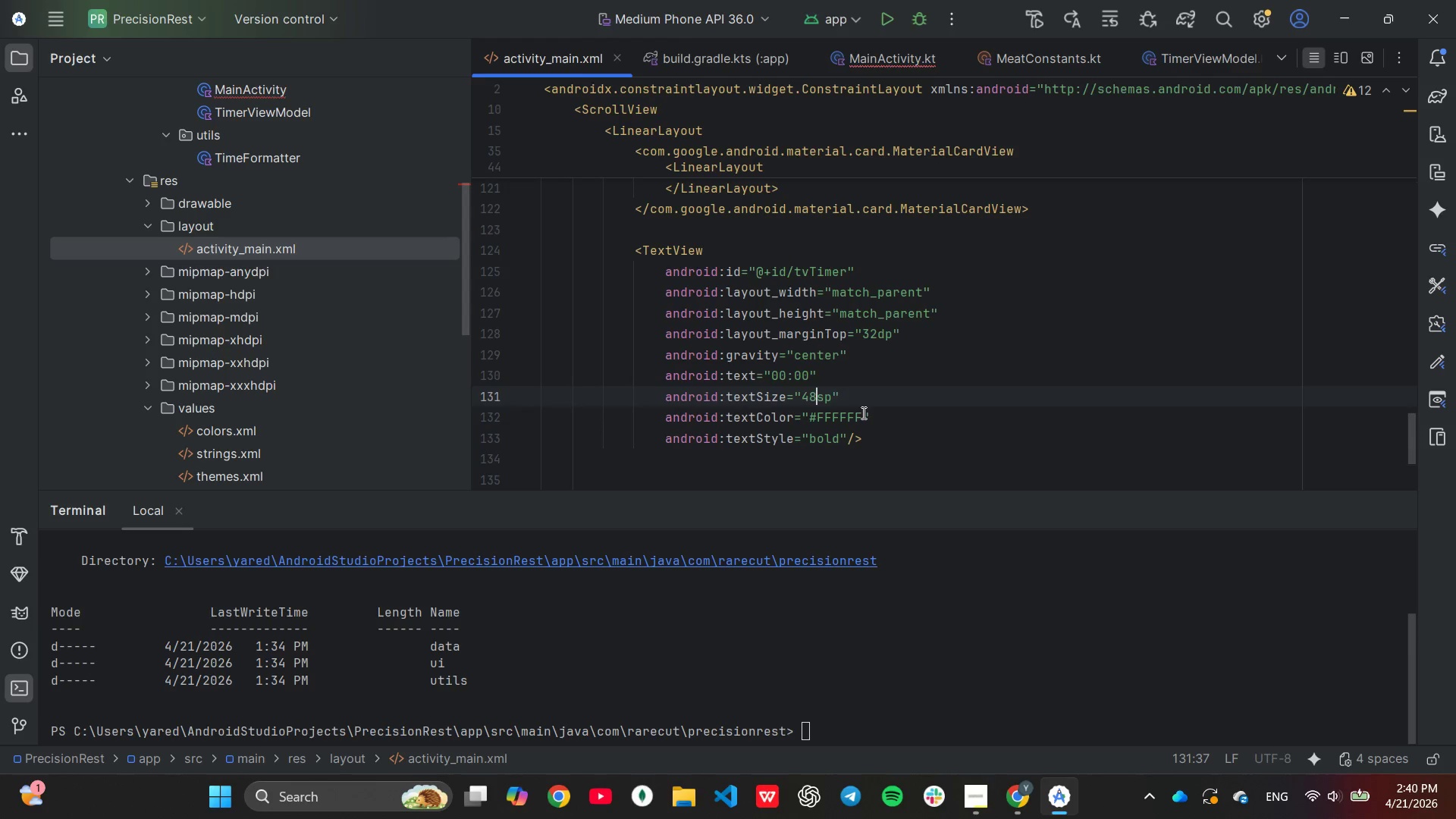 
key(Backspace)
key(Backspace)
type(90)
 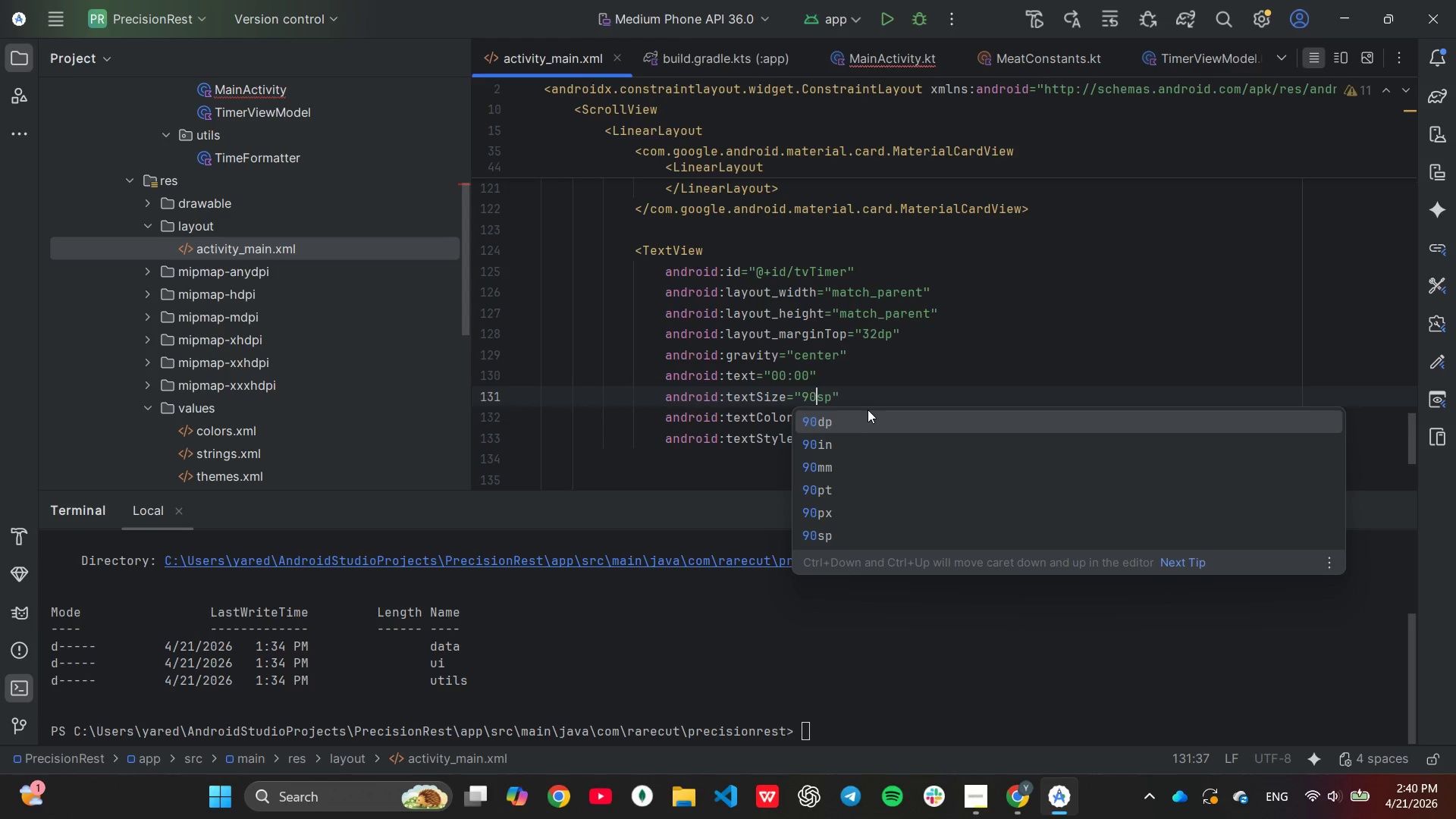 
left_click([856, 381])
 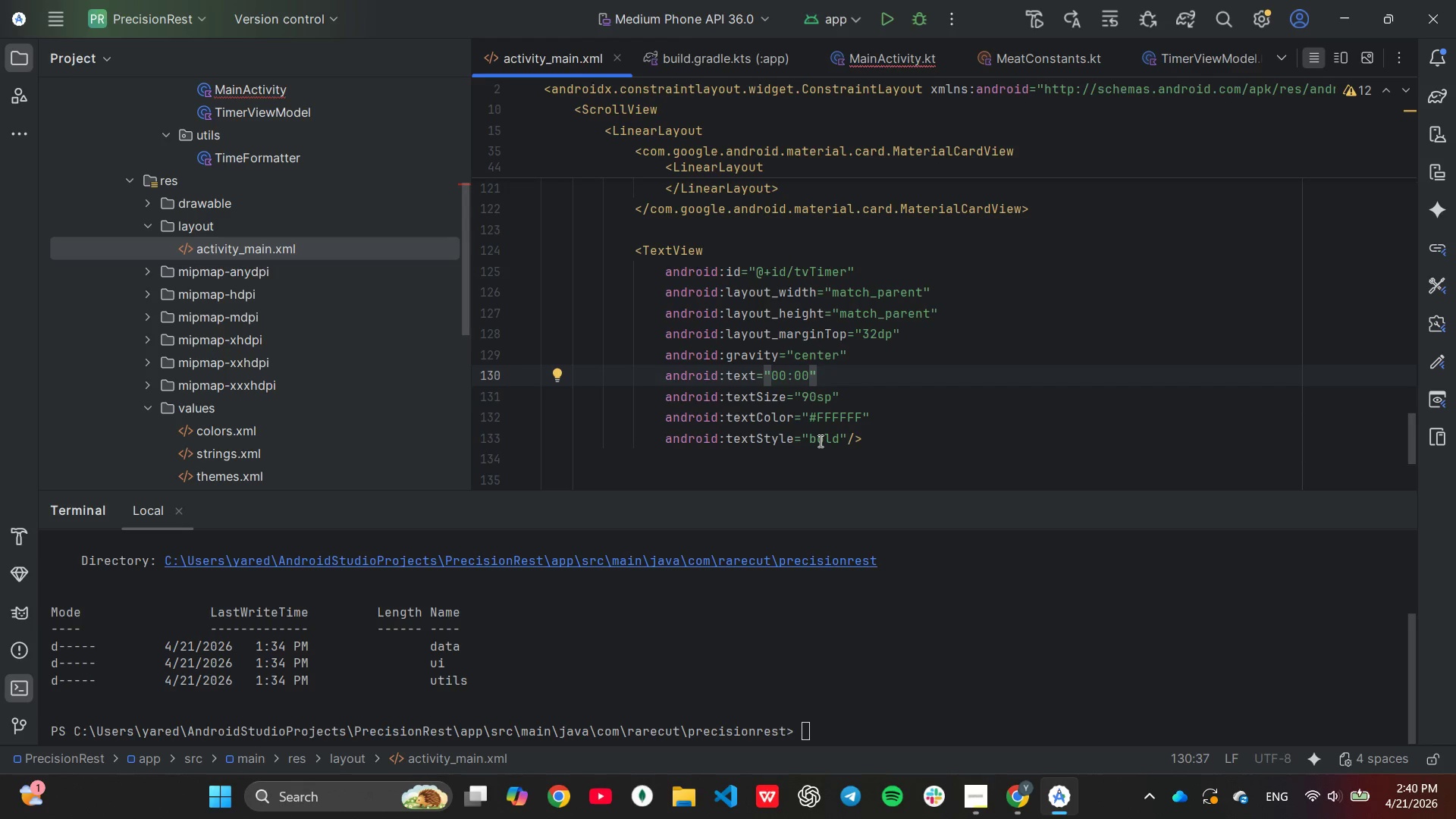 
wait(7.69)
 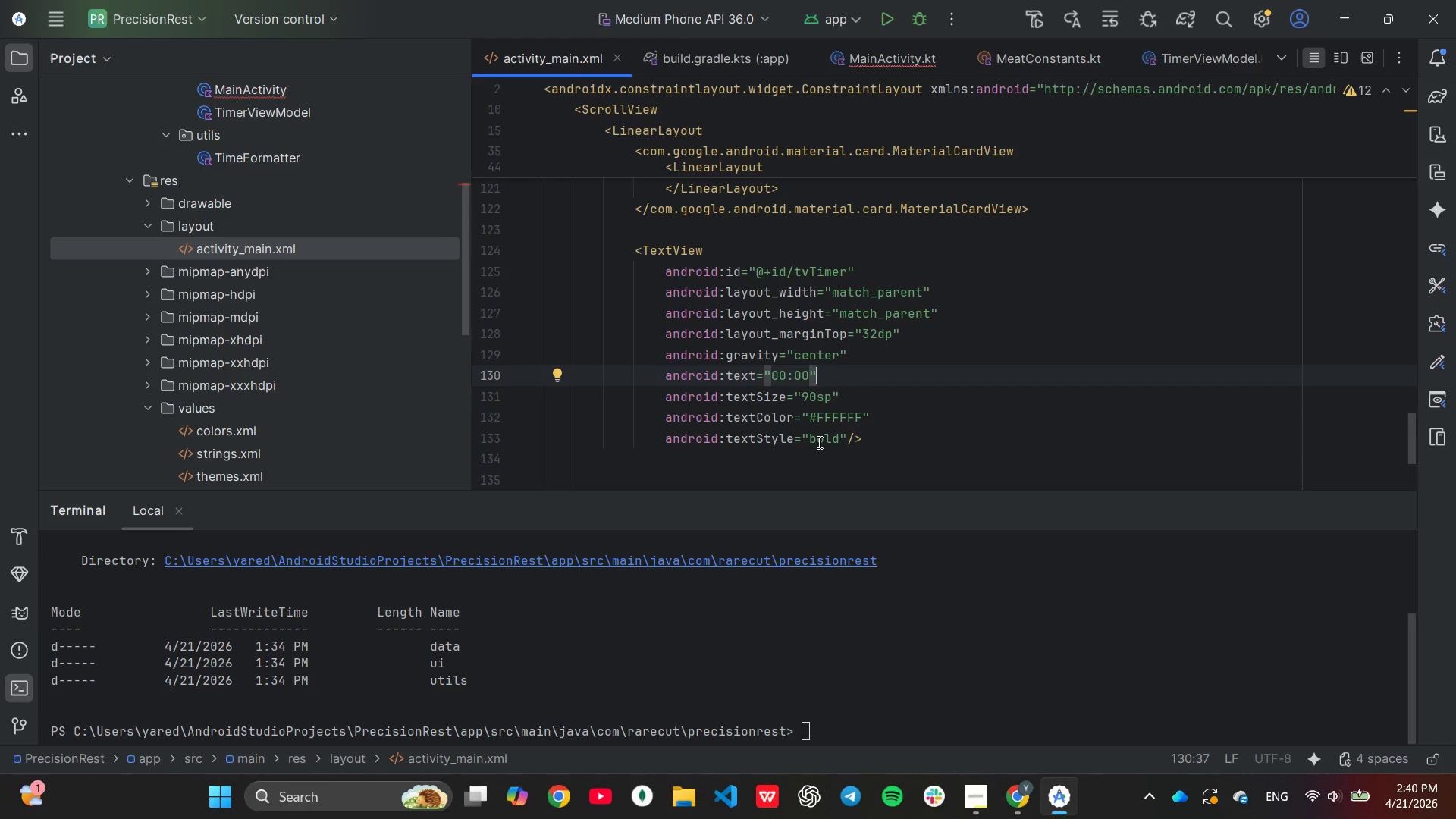 
left_click([796, 441])
 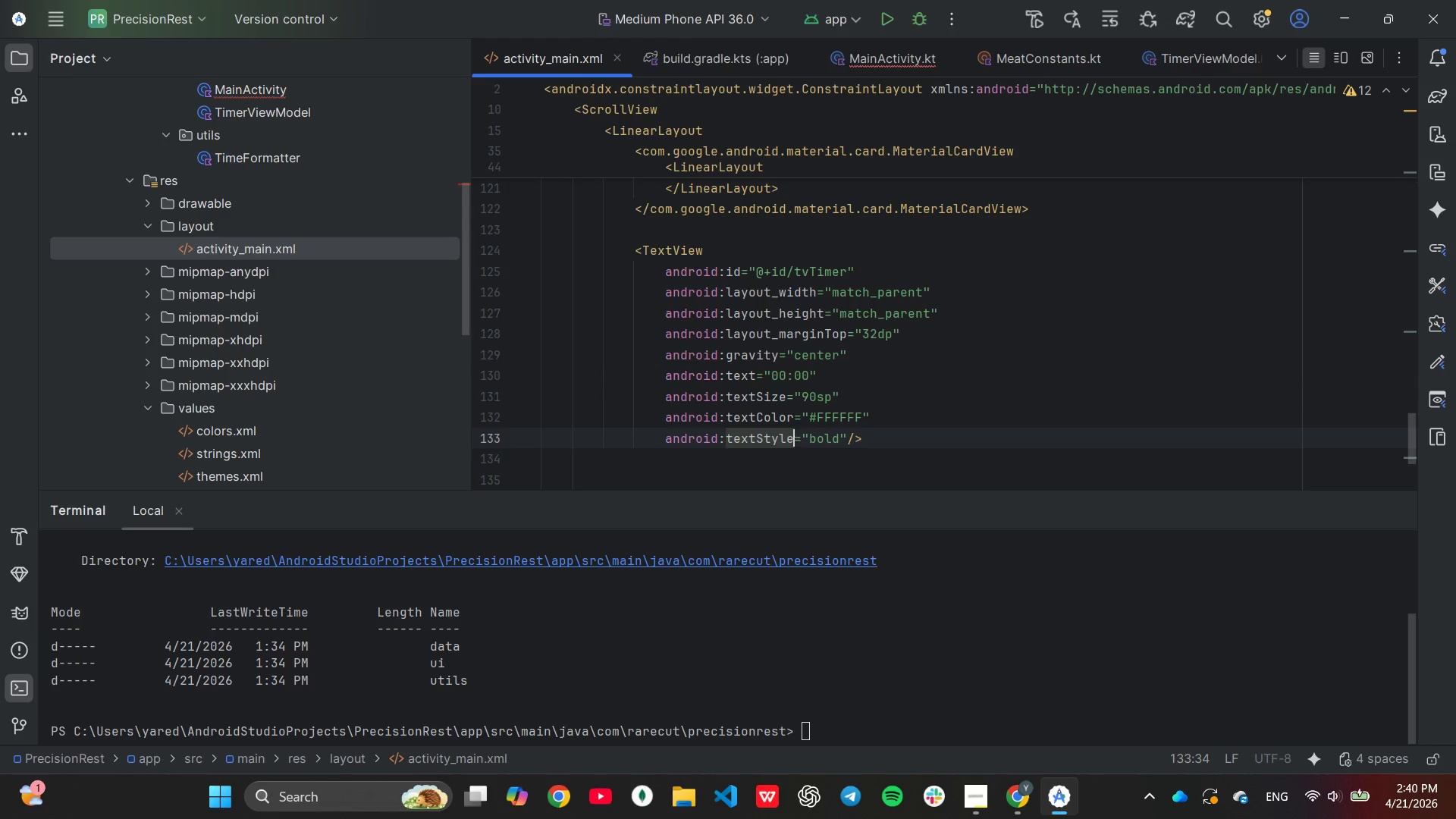 
key(Backspace)
key(Backspace)
key(Backspace)
key(Backspace)
key(Backspace)
key(Backspace)
key(Backspace)
key(Backspace)
key(Backspace)
type(fon)
 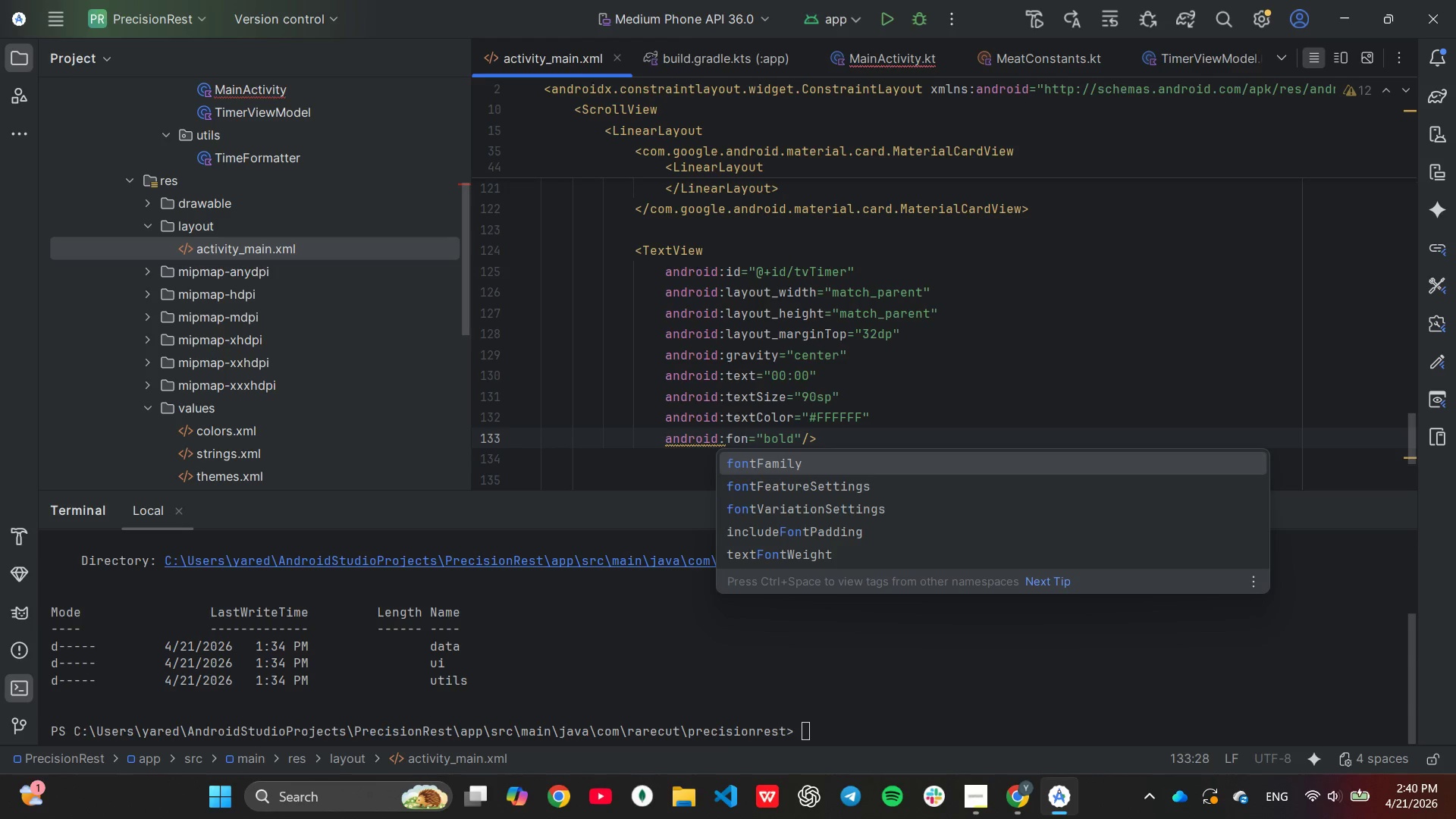 
key(Enter)
 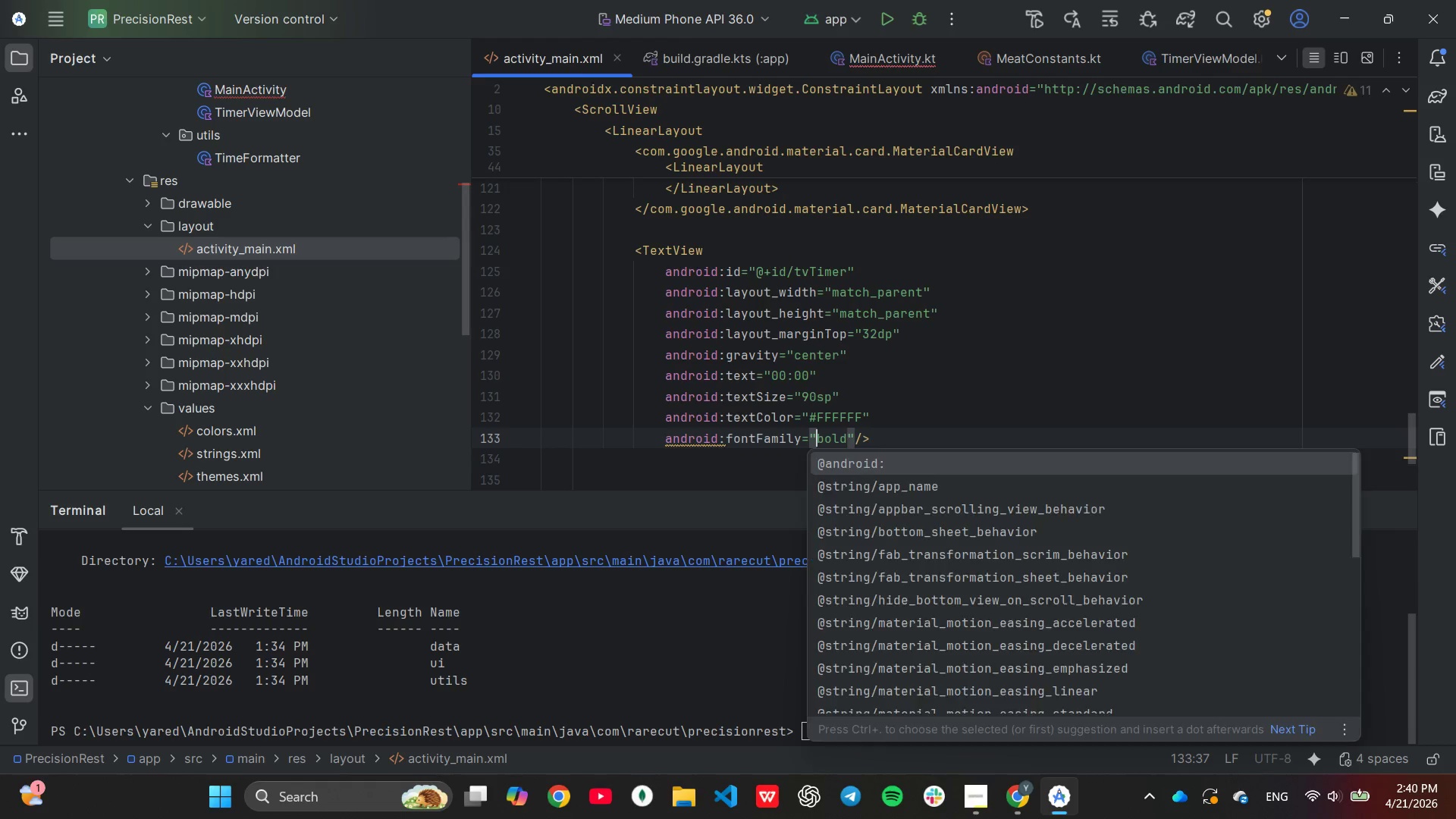 
key(ArrowRight)
 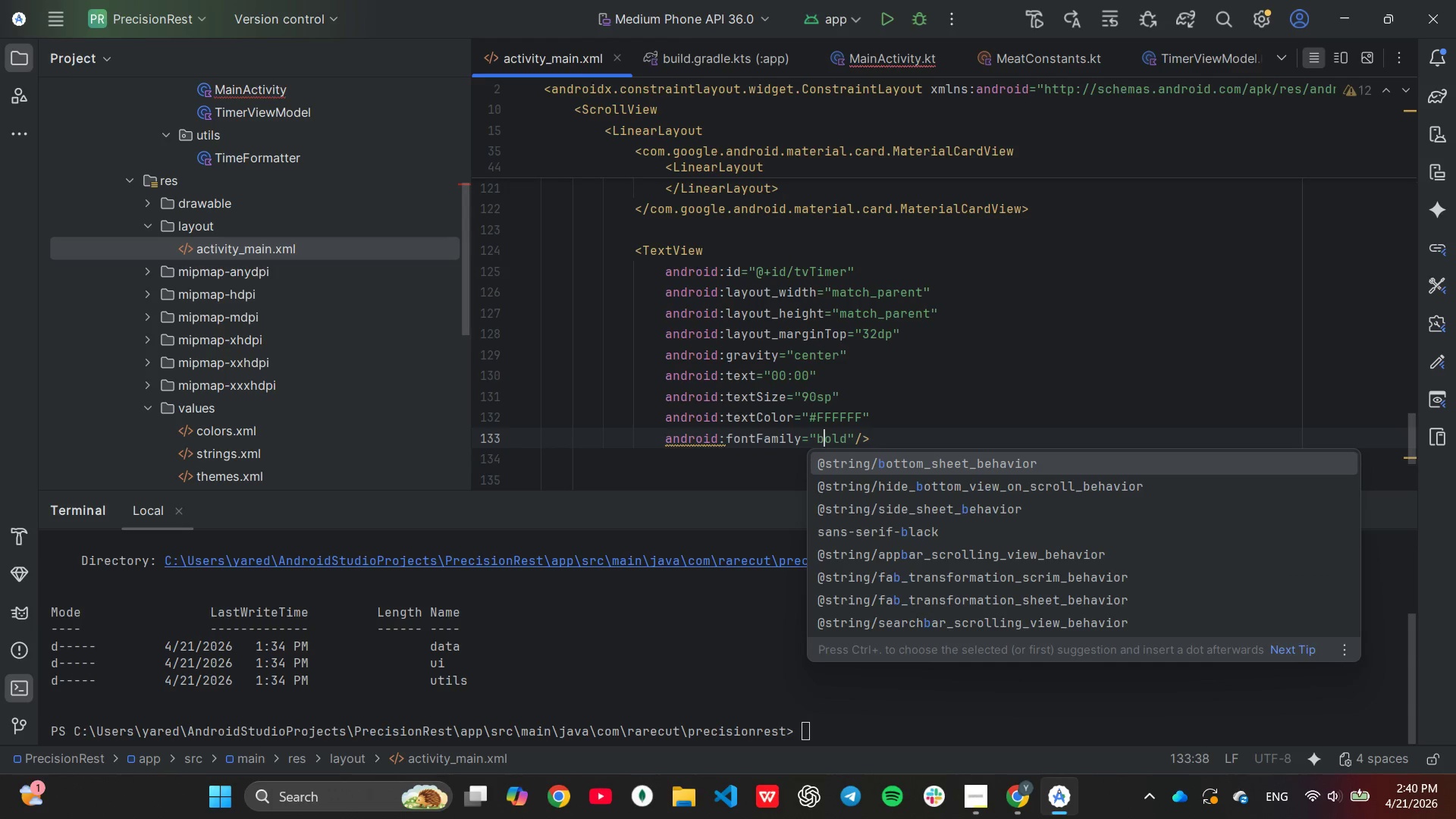 
key(ArrowRight)
 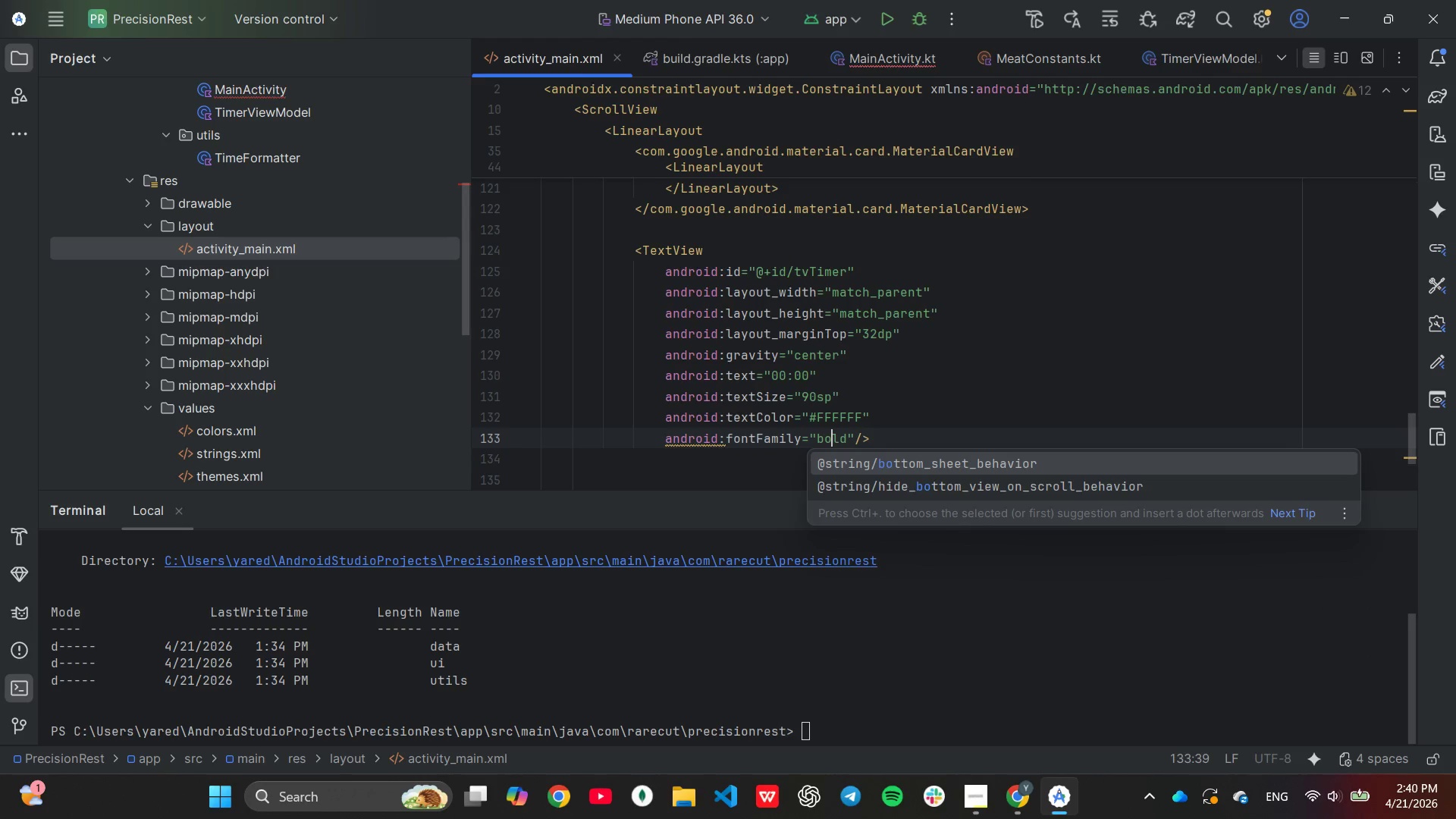 
key(ArrowRight)
 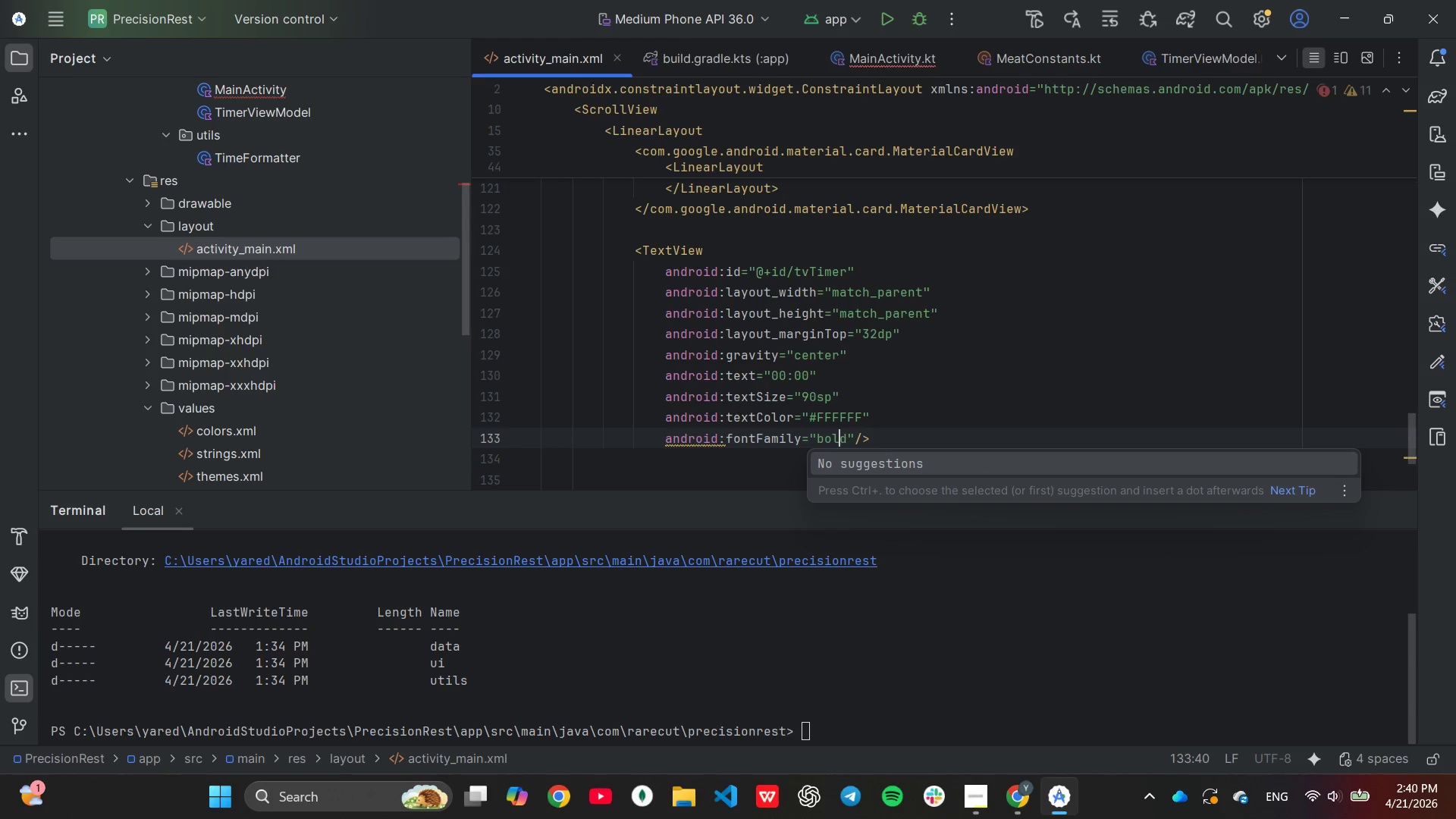 
key(ArrowRight)
 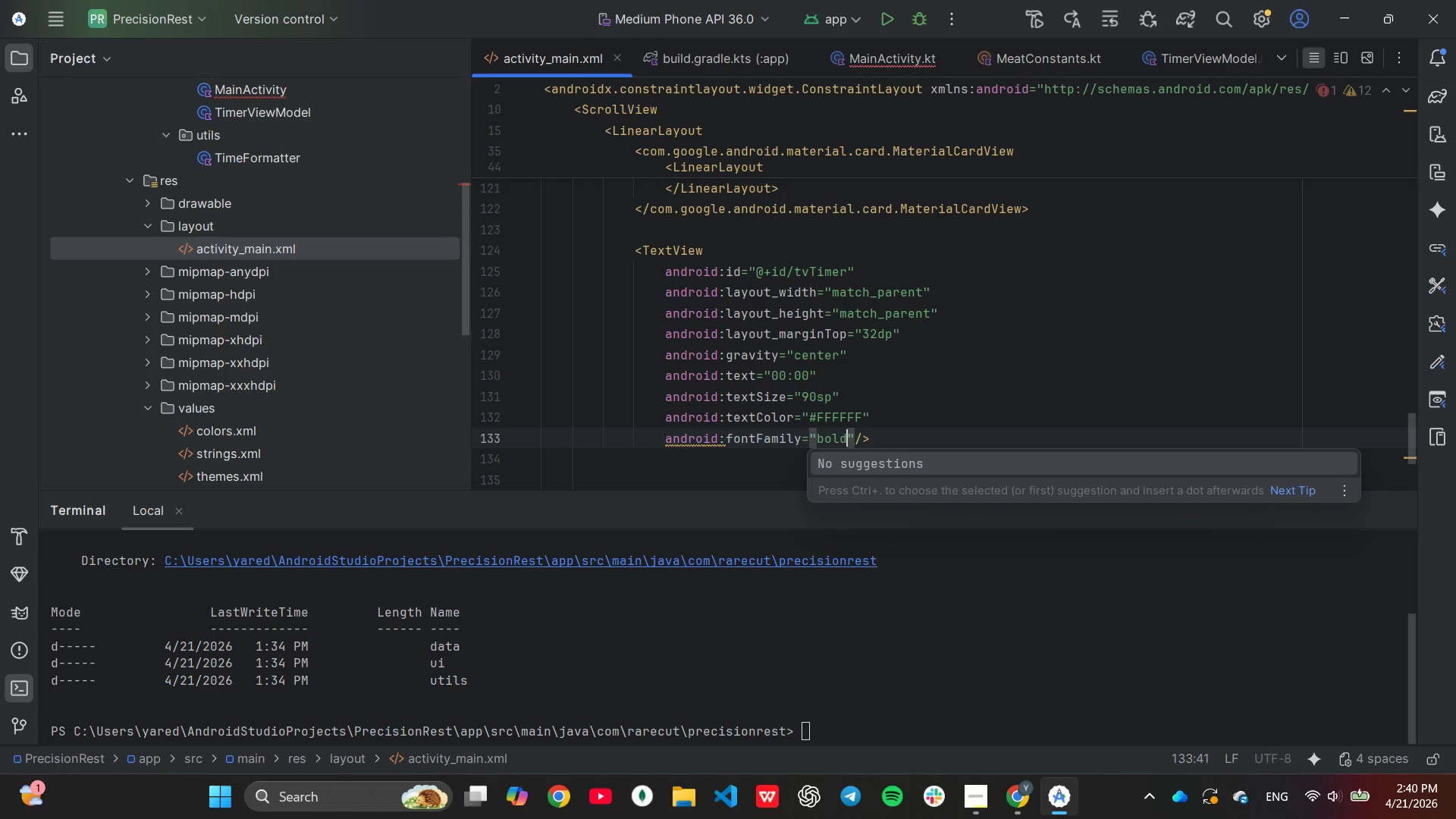 
key(Backspace)
key(Backspace)
key(Backspace)
key(Backspace)
type(san)
 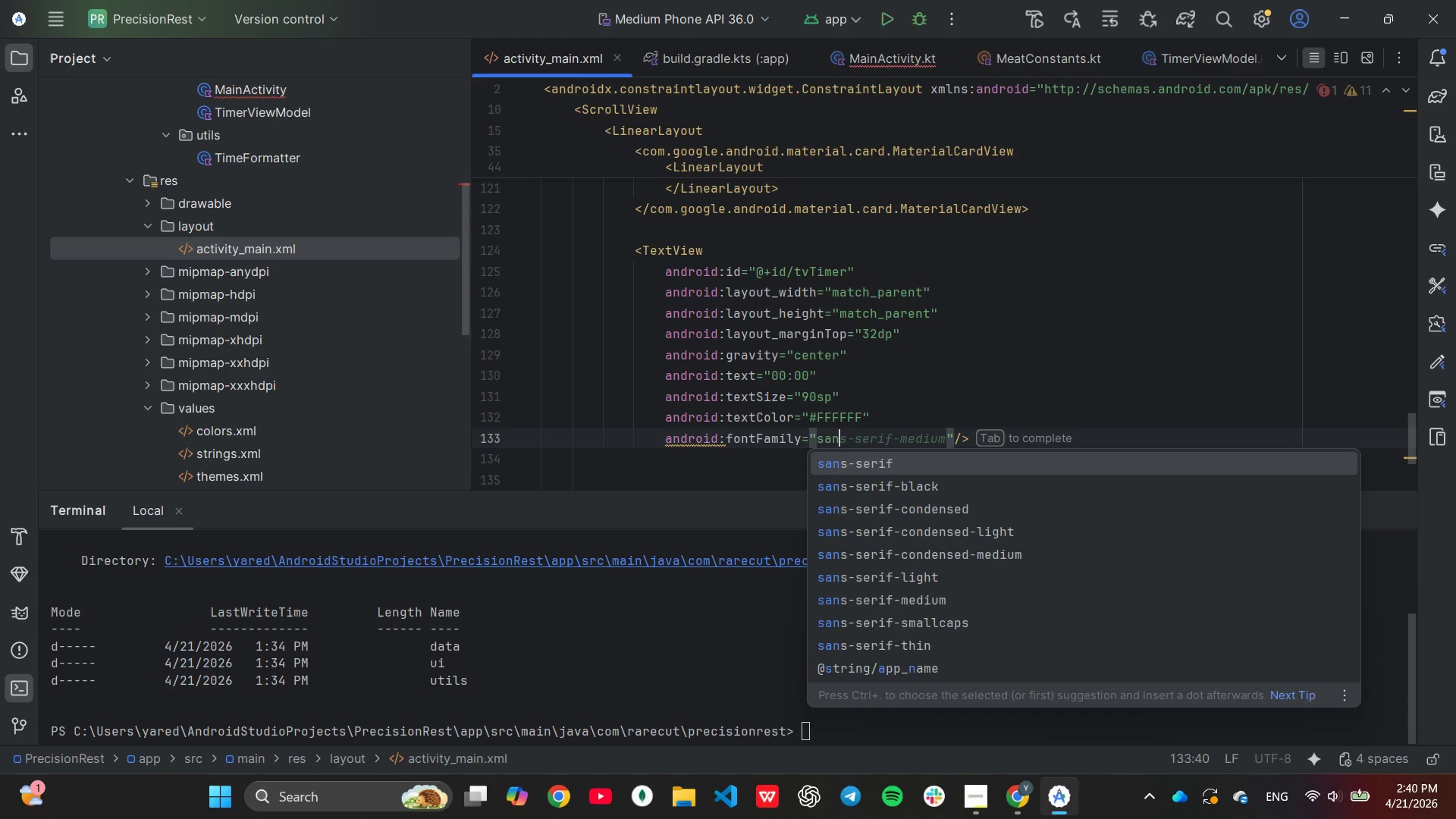 
key(ArrowDown)
 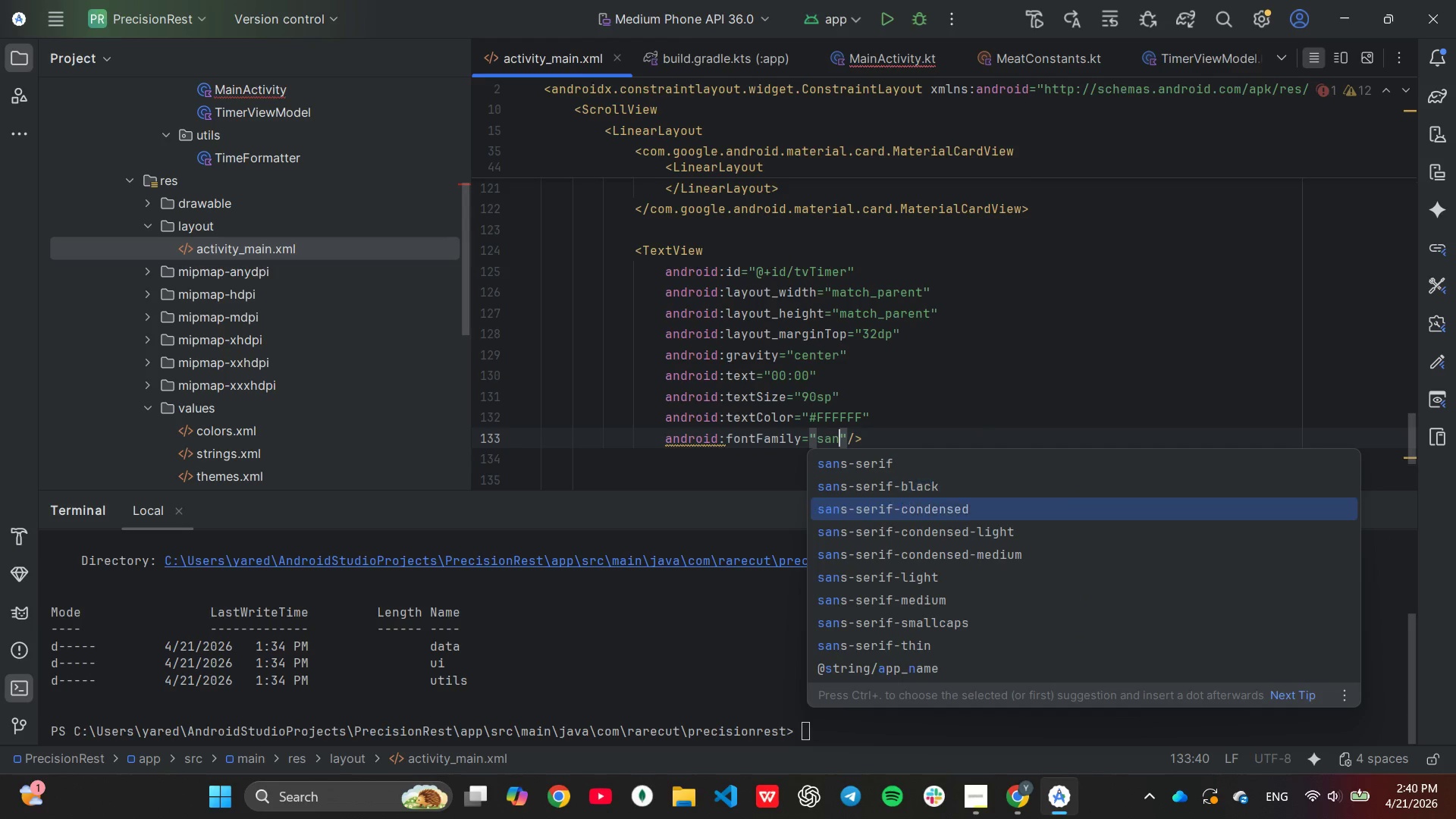 
key(ArrowDown)
 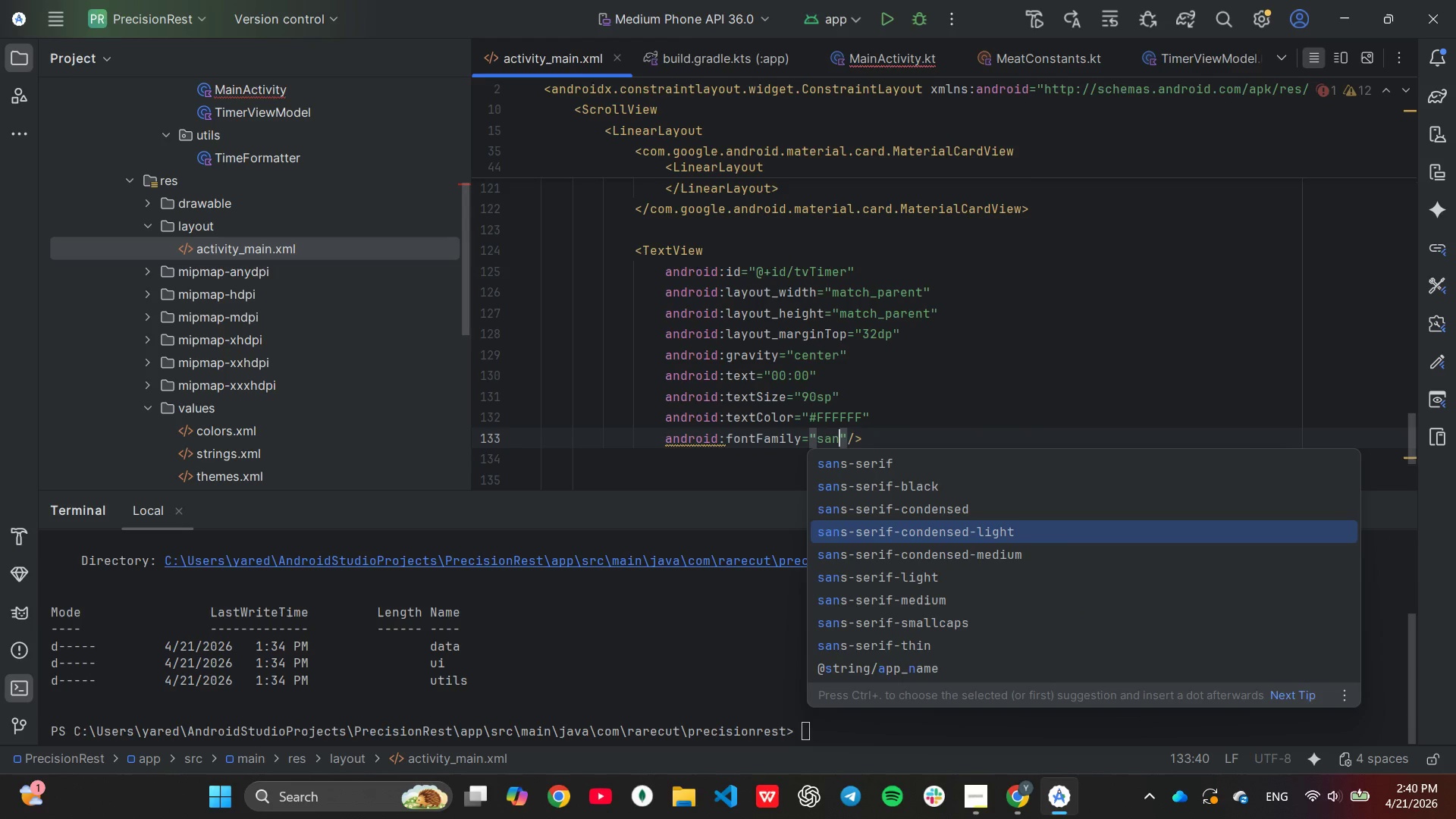 
key(ArrowDown)
 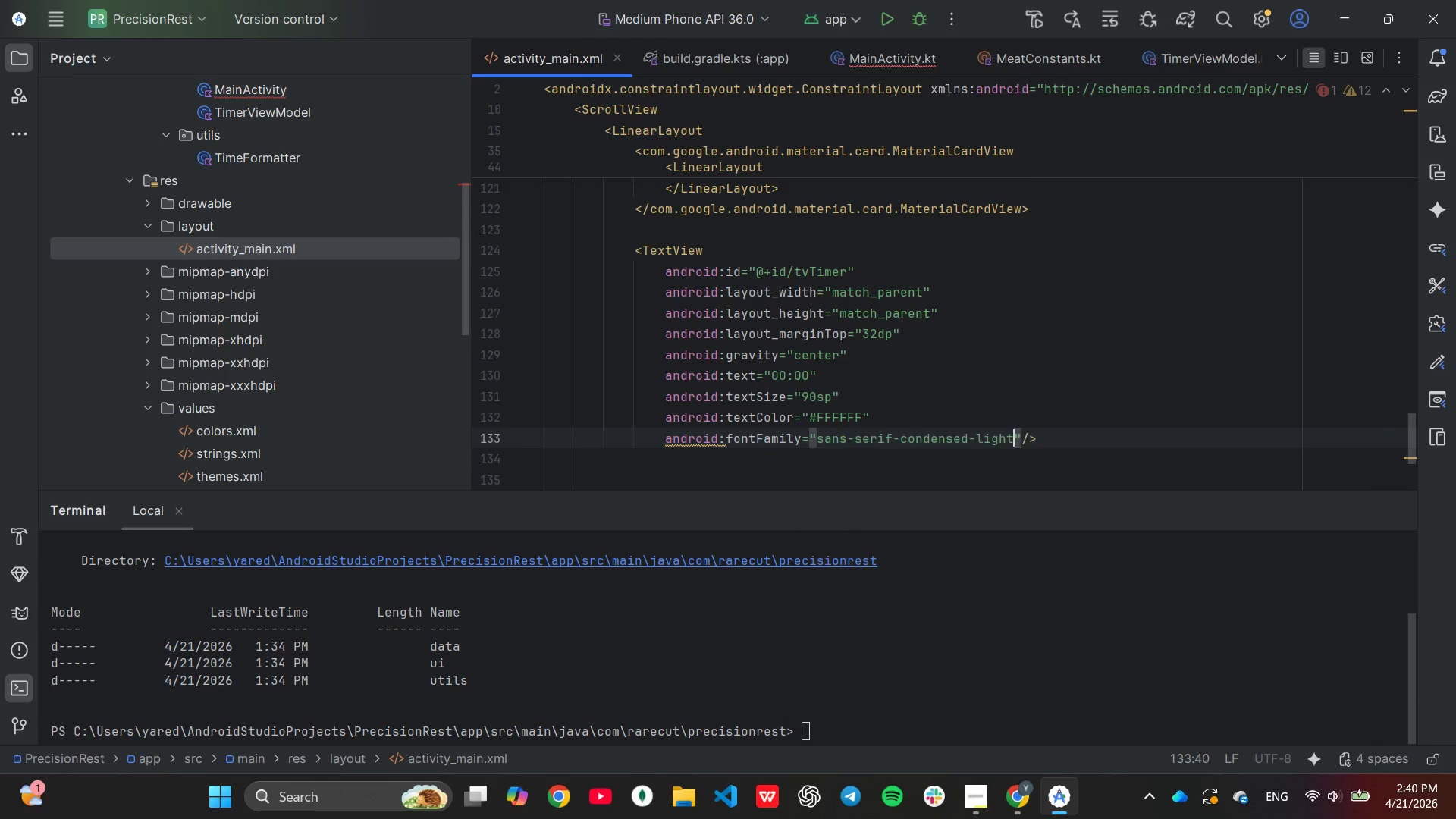 
key(Enter)
 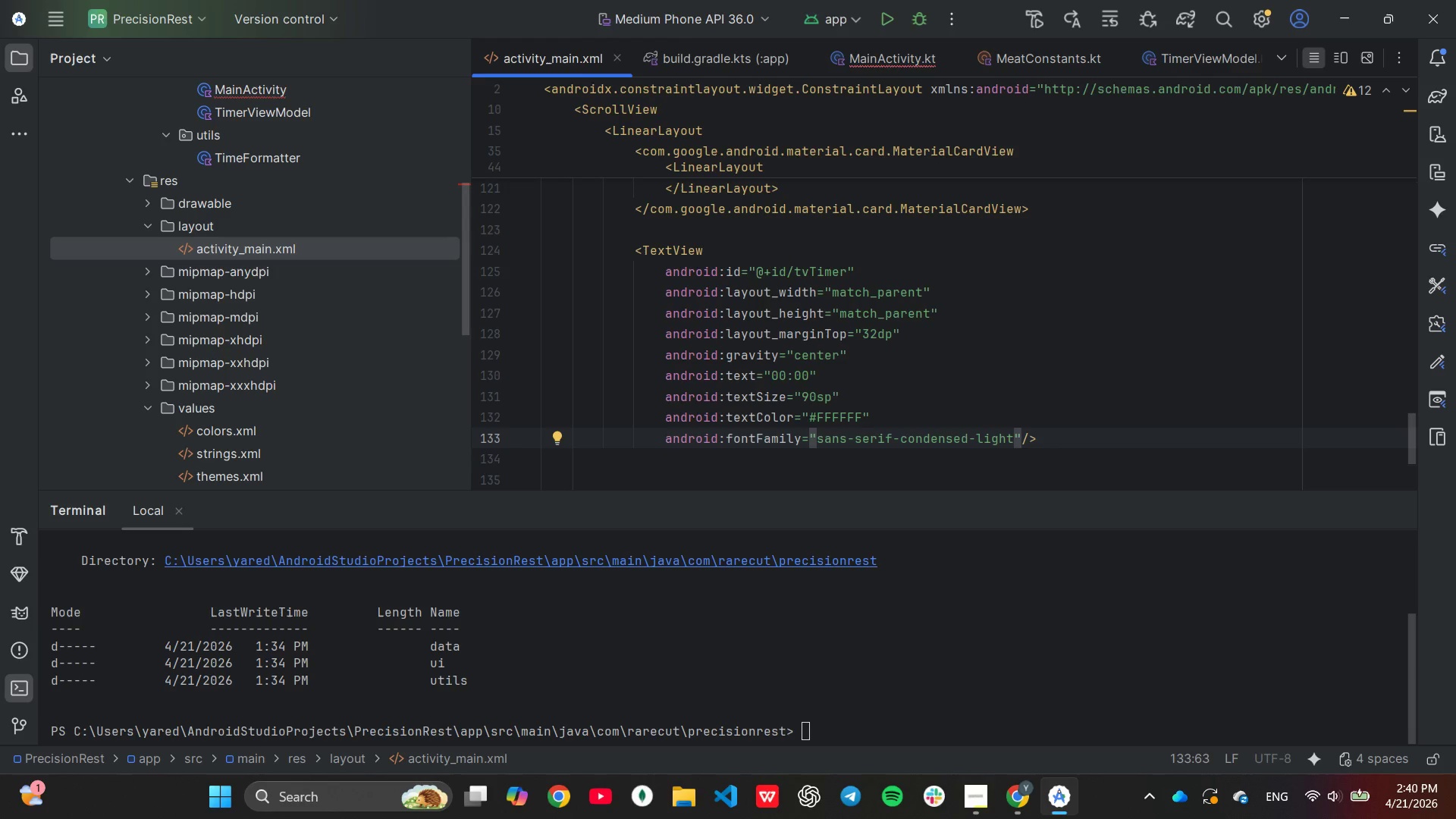 
key(ArrowRight)
 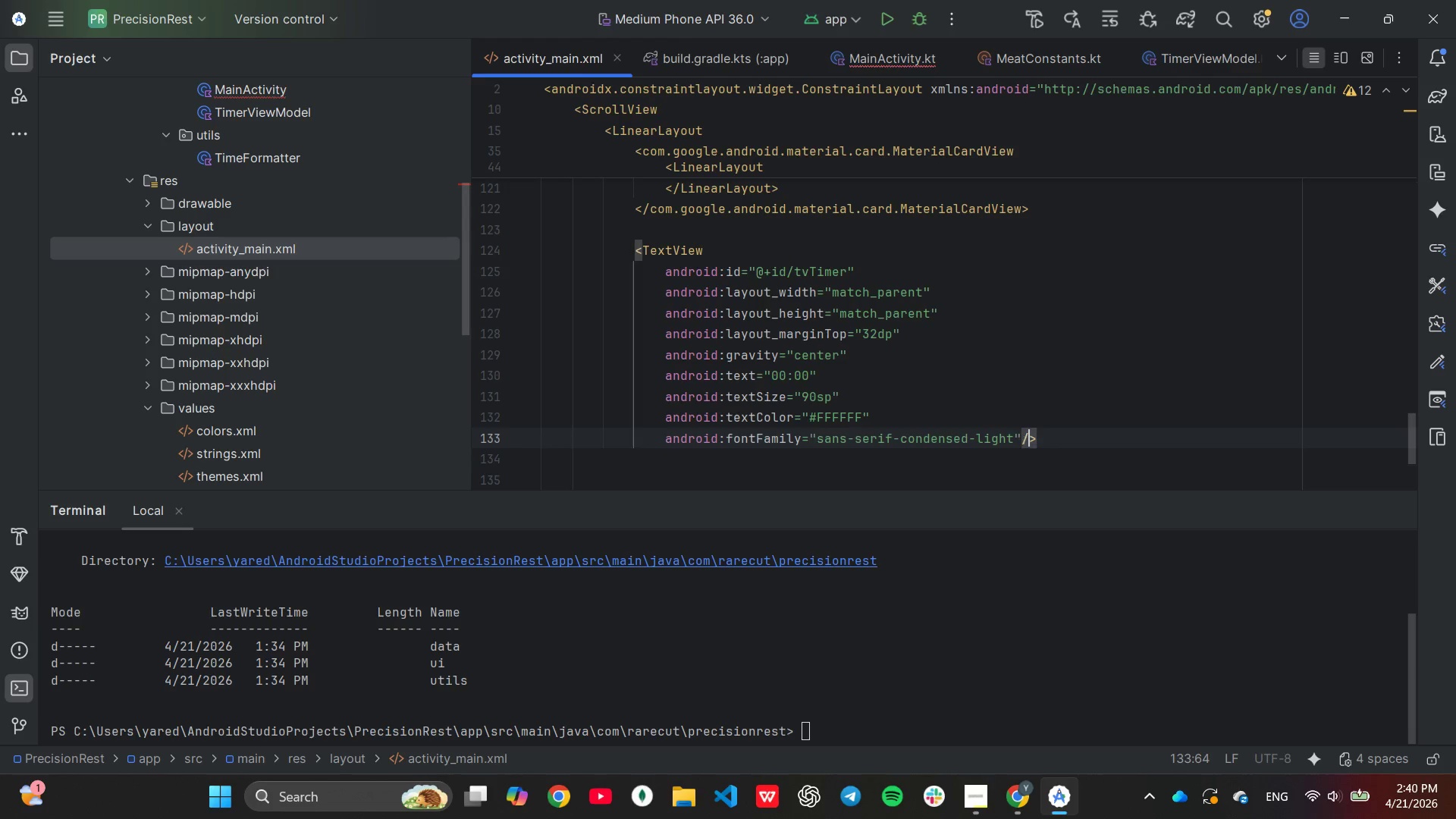 
key(ArrowRight)
 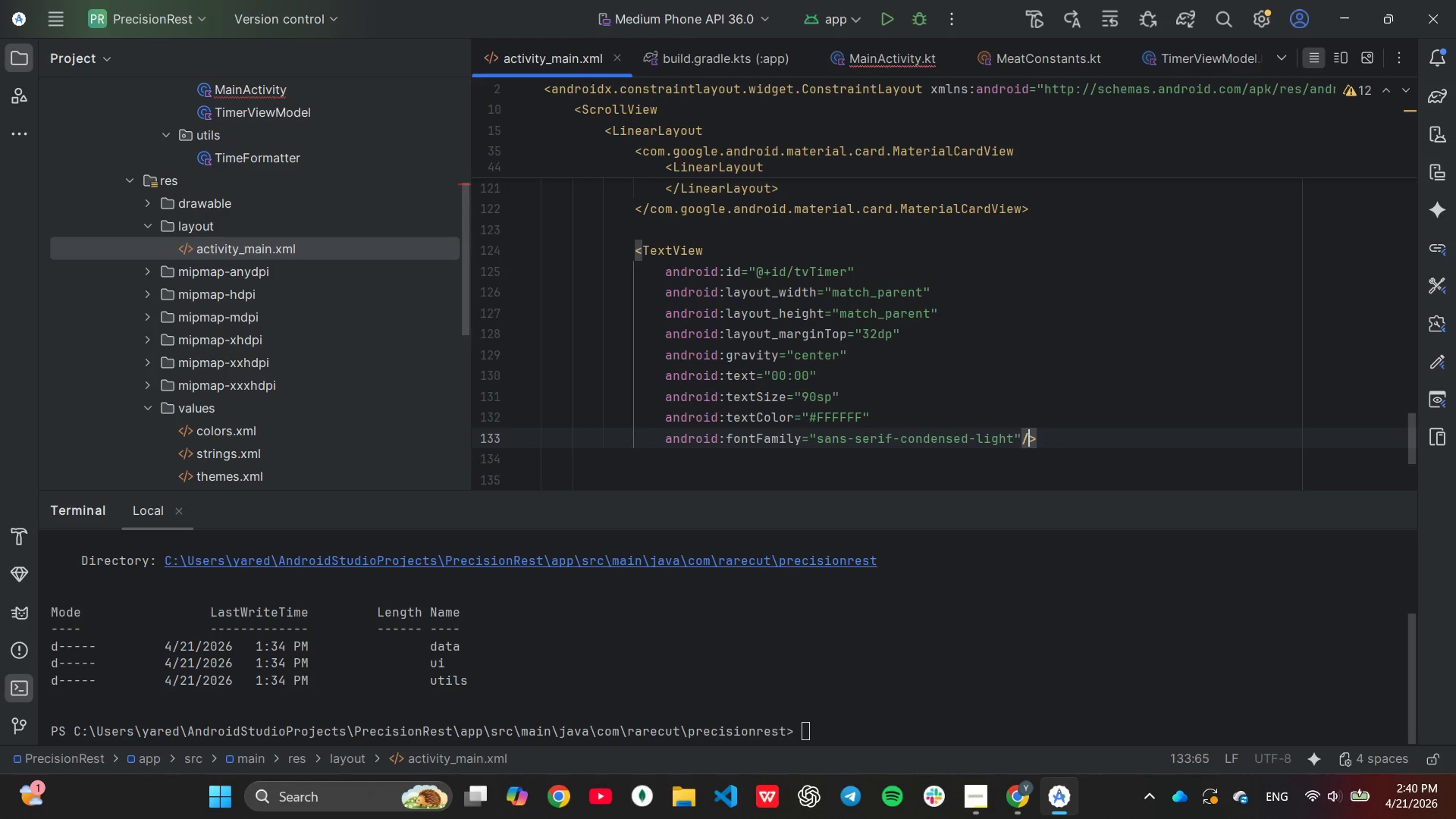 
key(ArrowRight)
 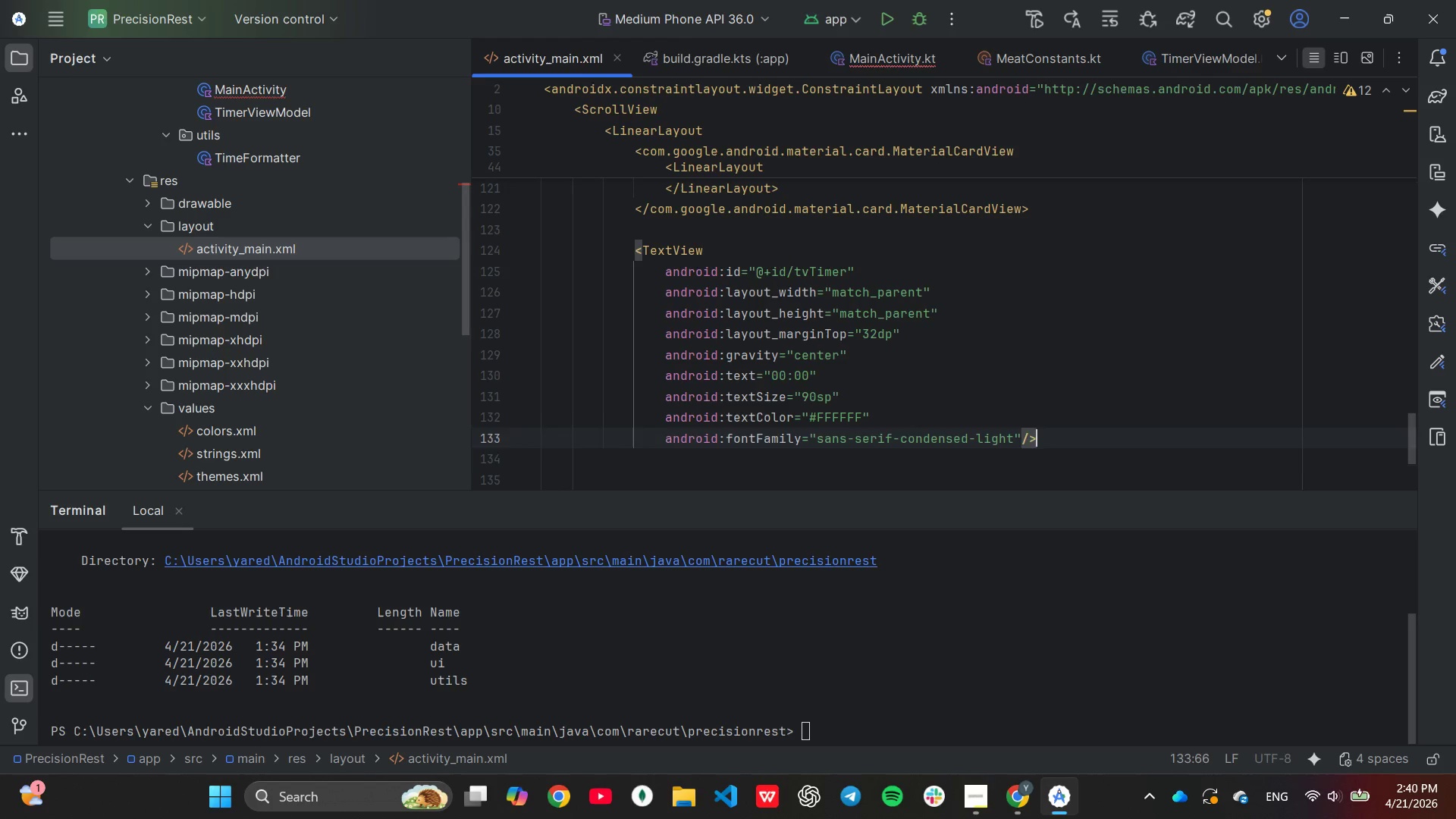 
key(Enter)
 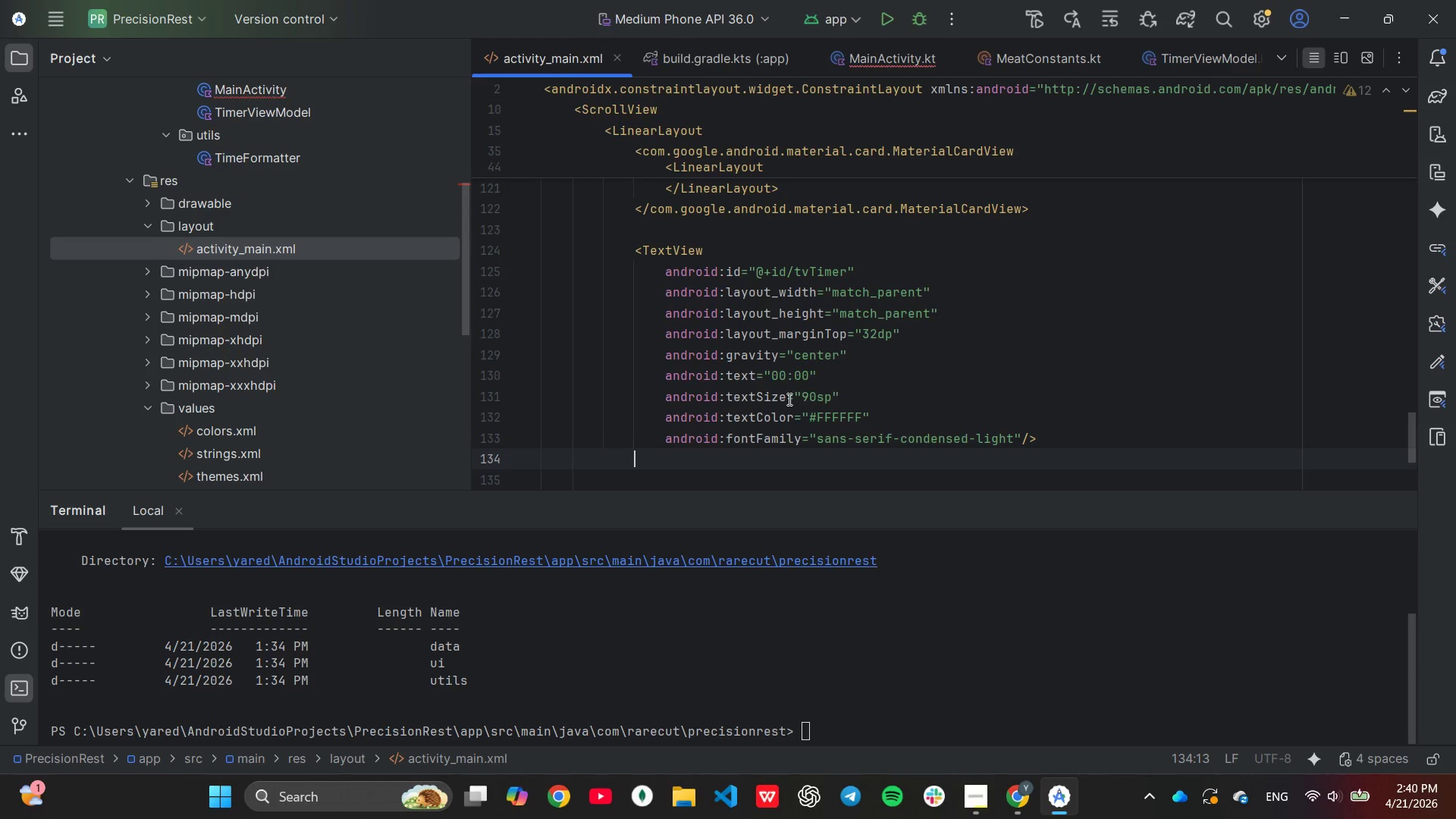 
scroll: coordinate [802, 379], scroll_direction: down, amount: 2.0
 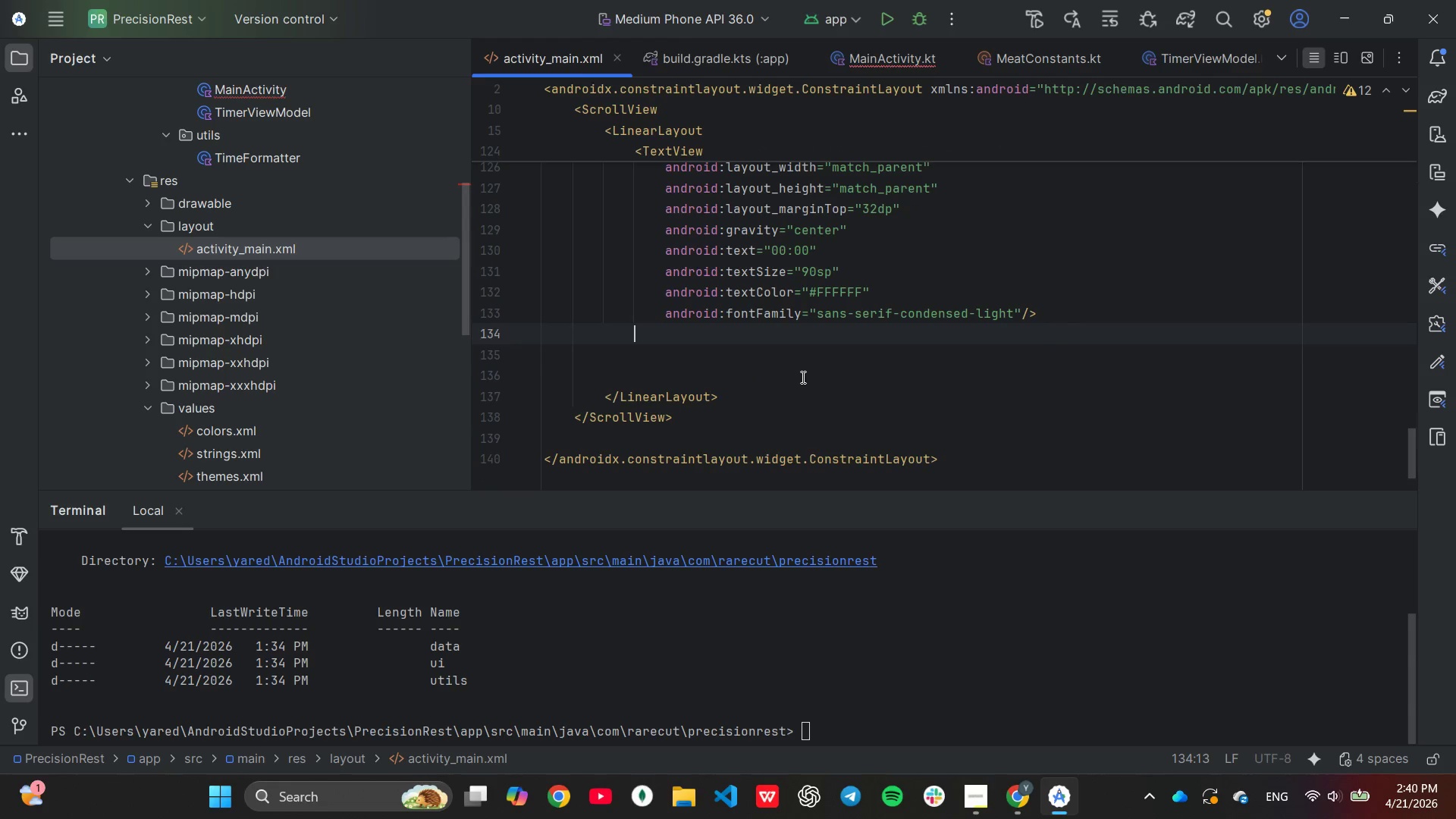 
key(ArrowDown)
 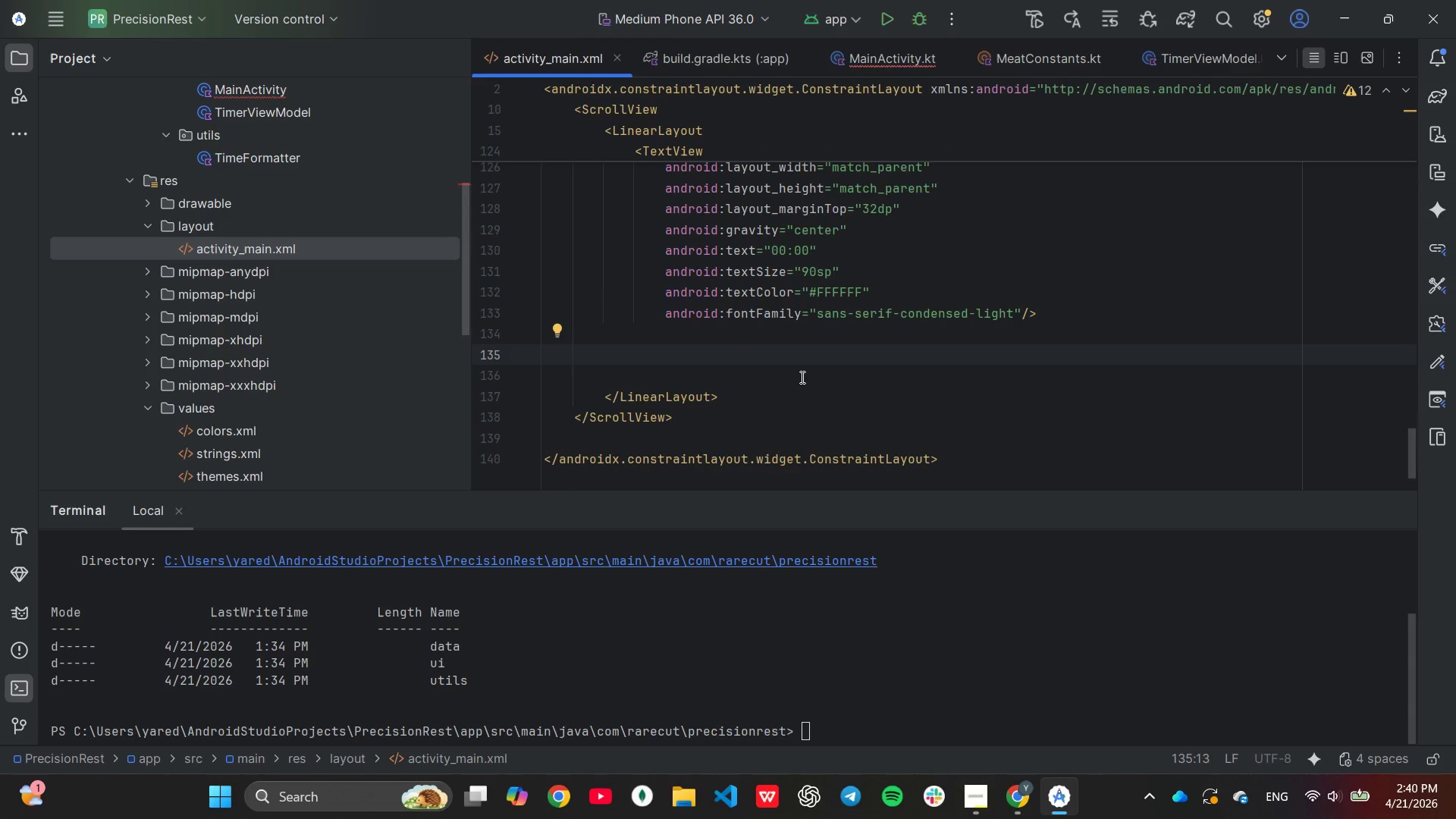 
type(<bu)
 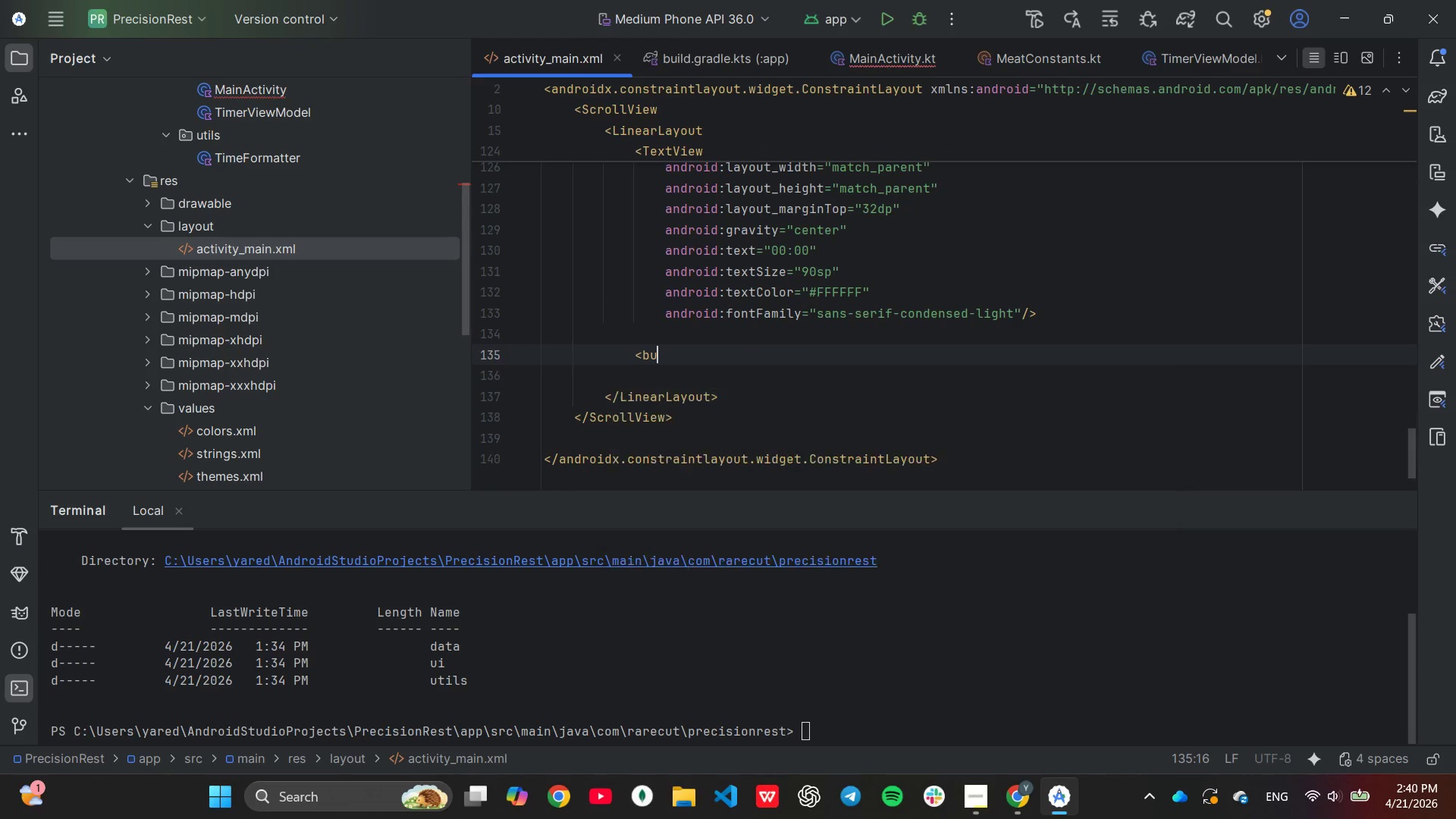 
key(Enter)
 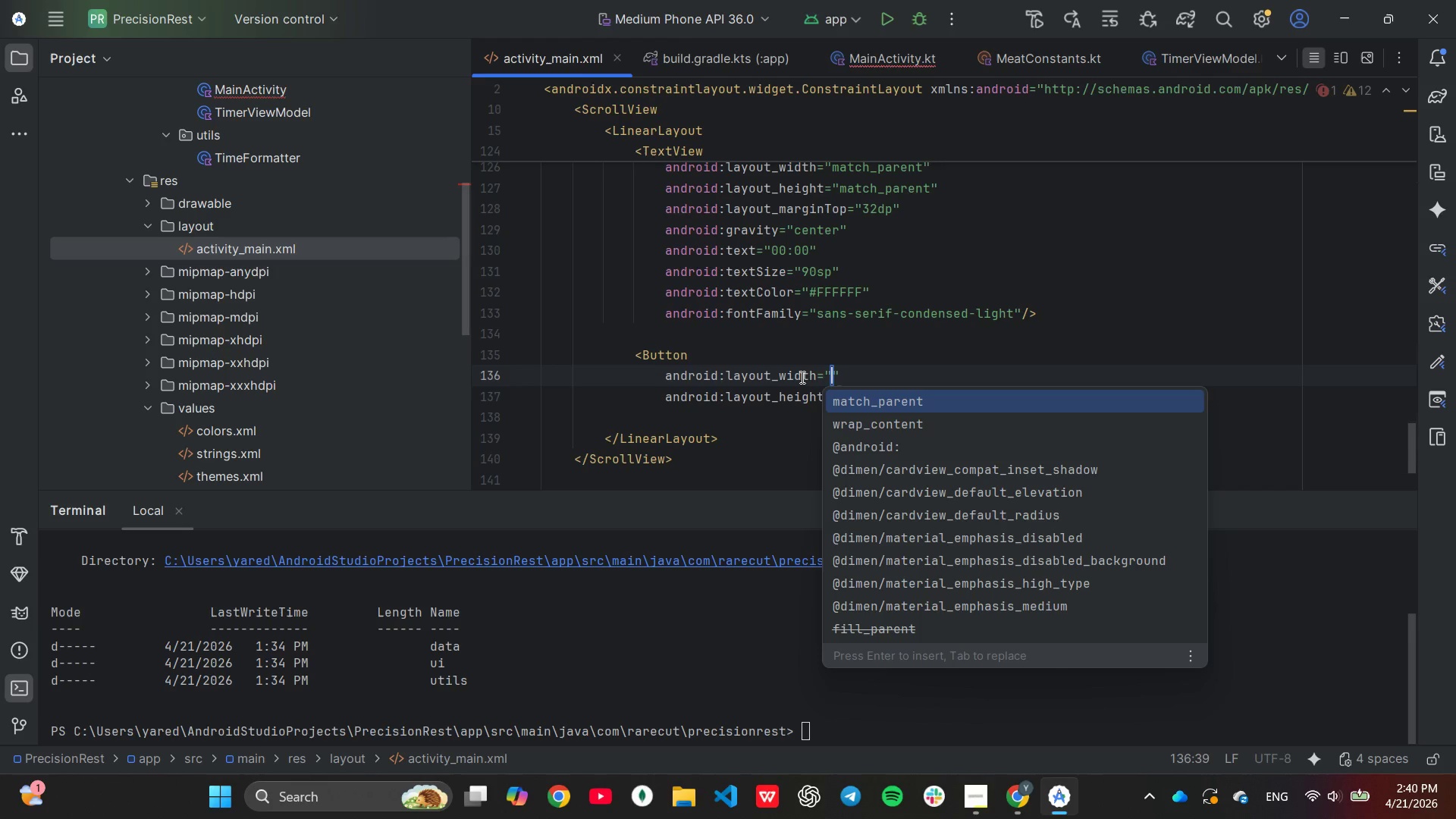 
key(Enter)
 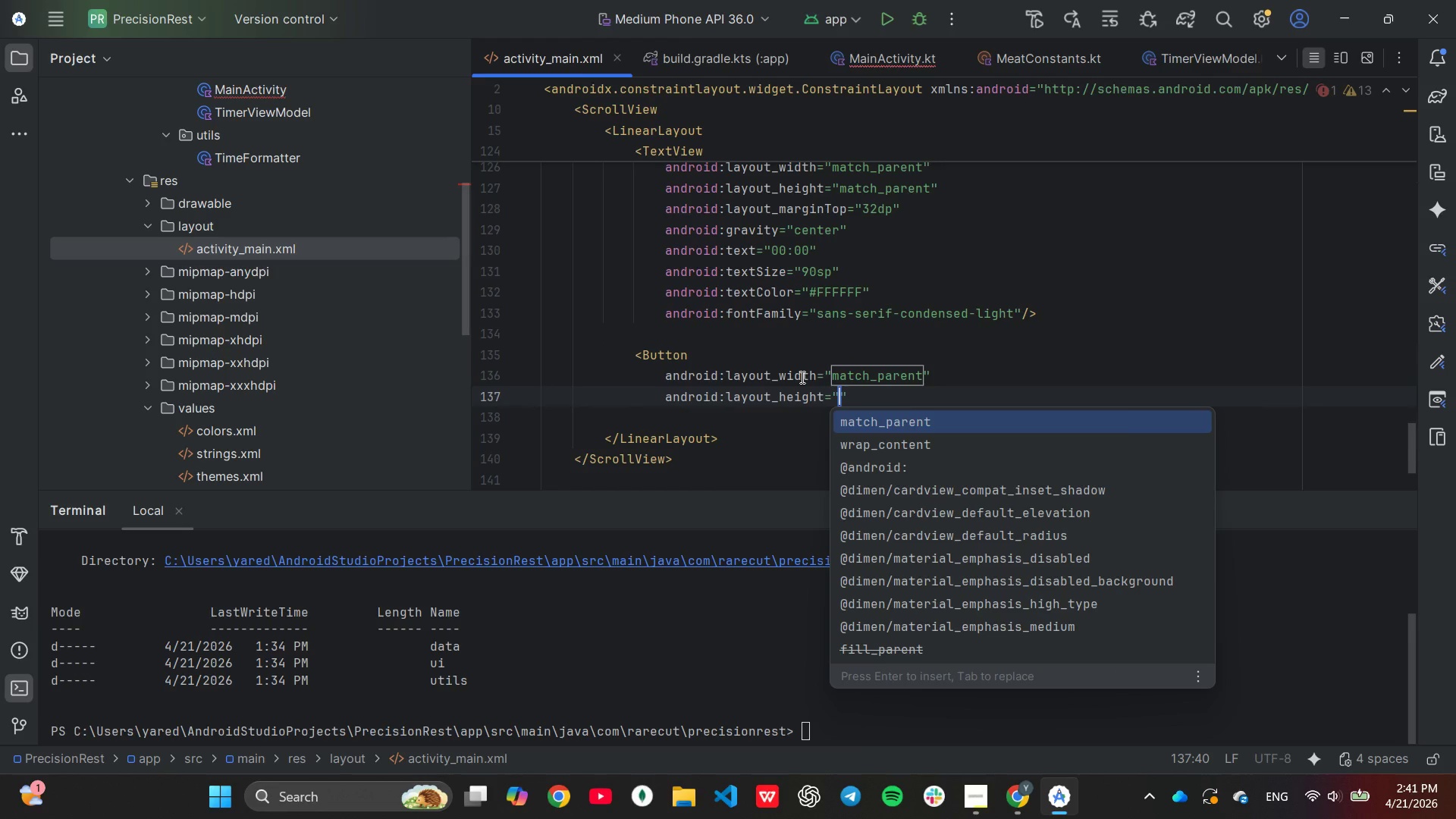 
type(64dp)
 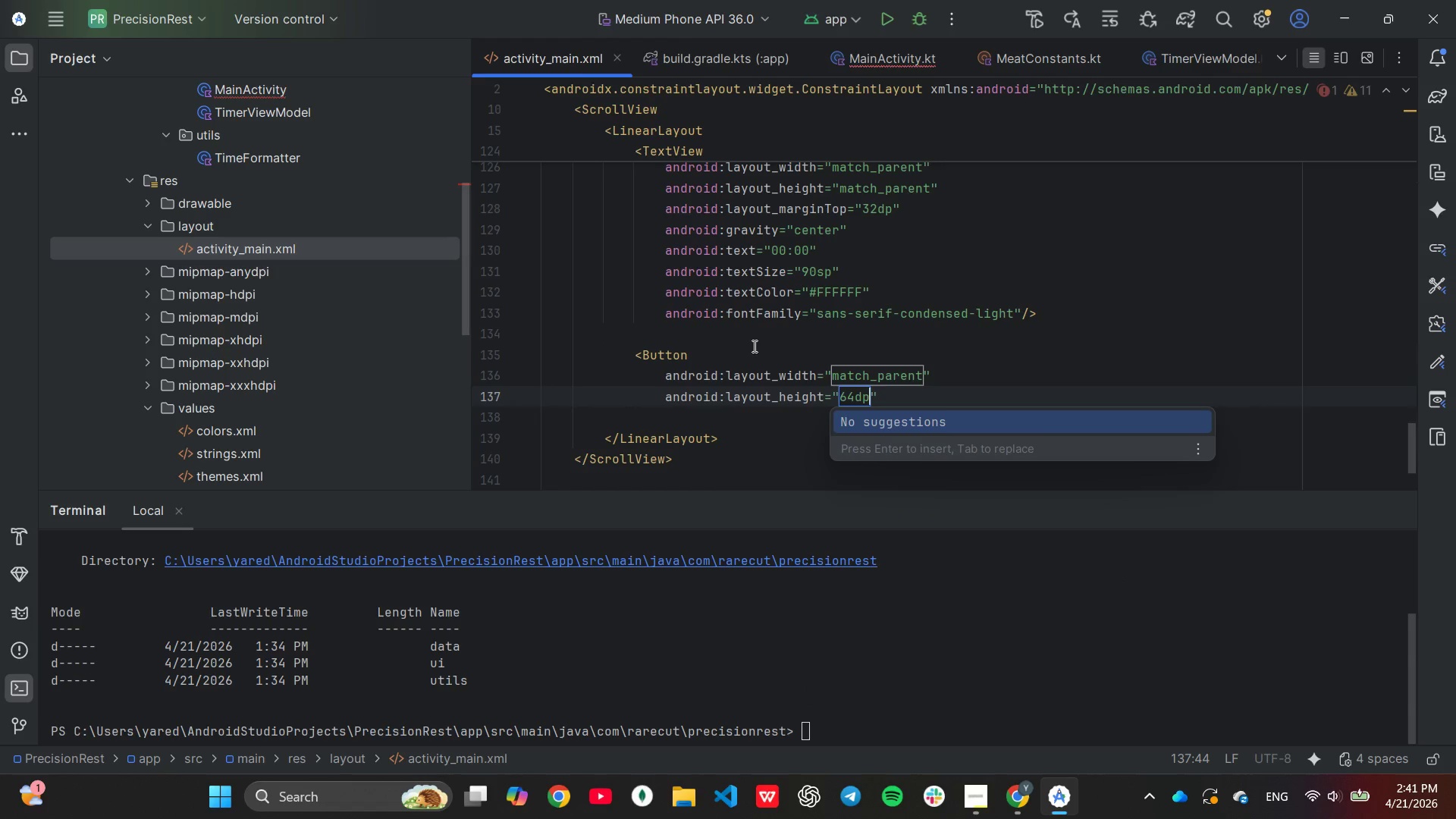 
left_click([752, 353])
 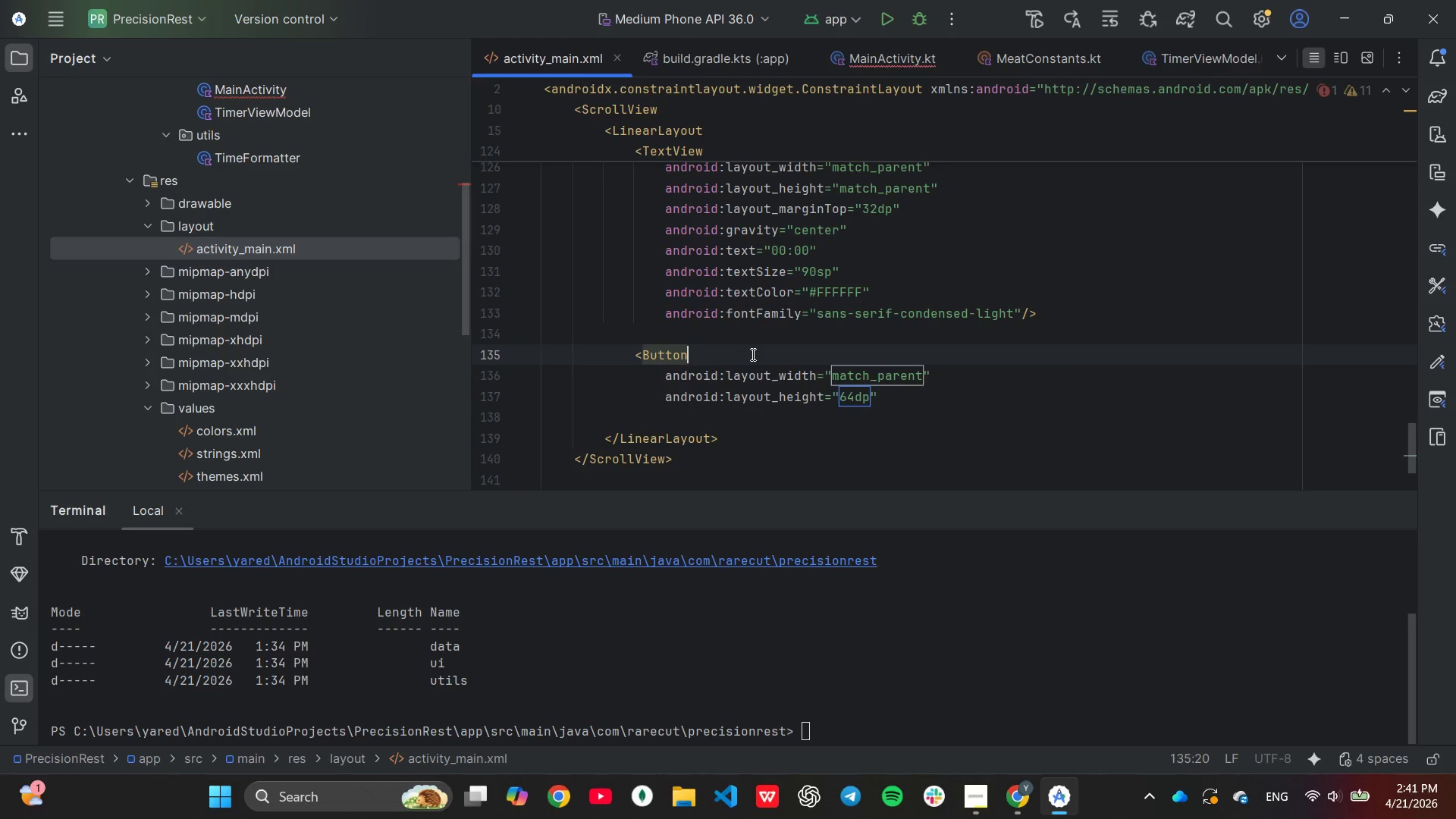 
key(Enter)
 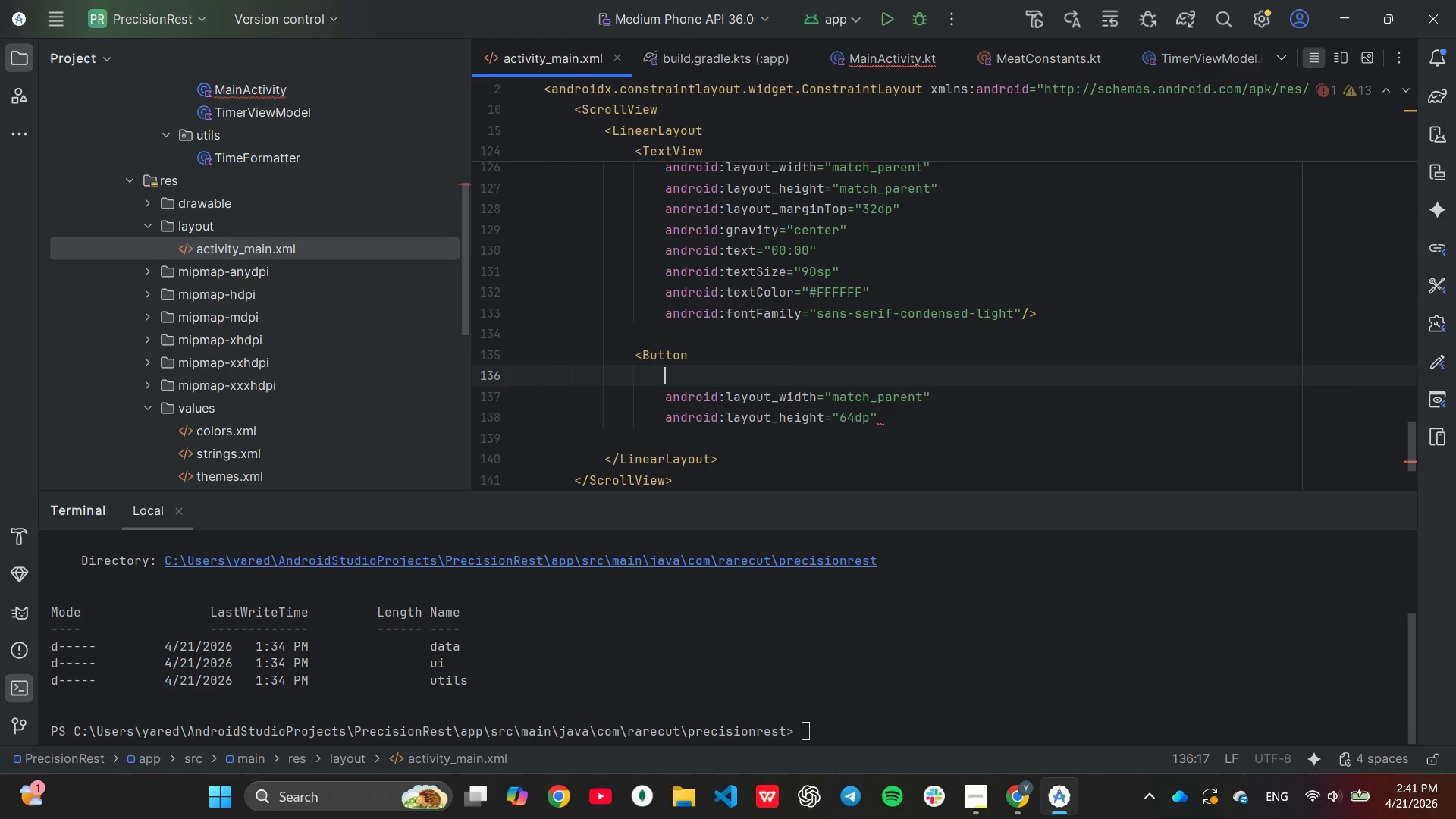 
type(android:id=)
key(Tab)
 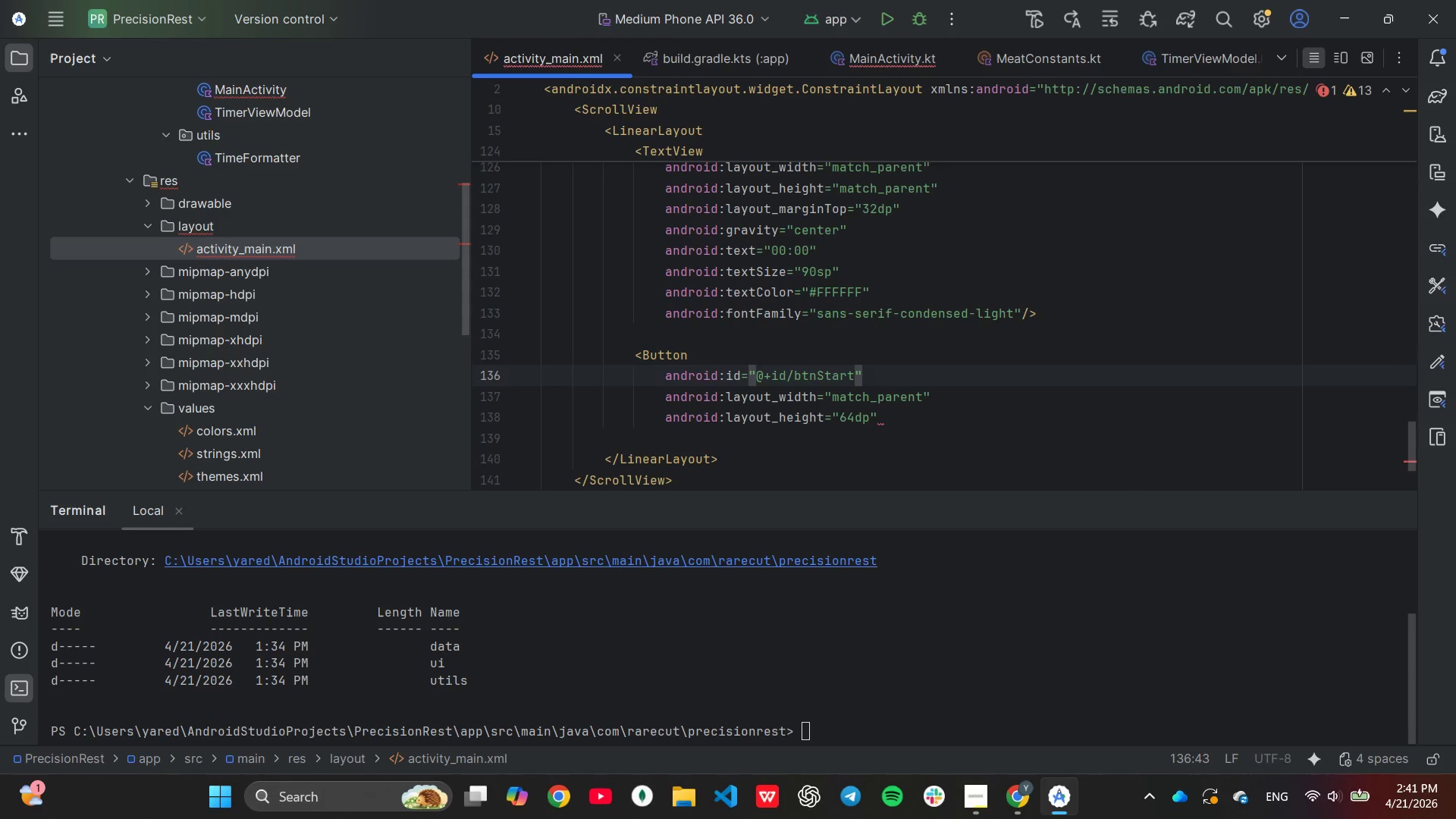 
key(Enter)
 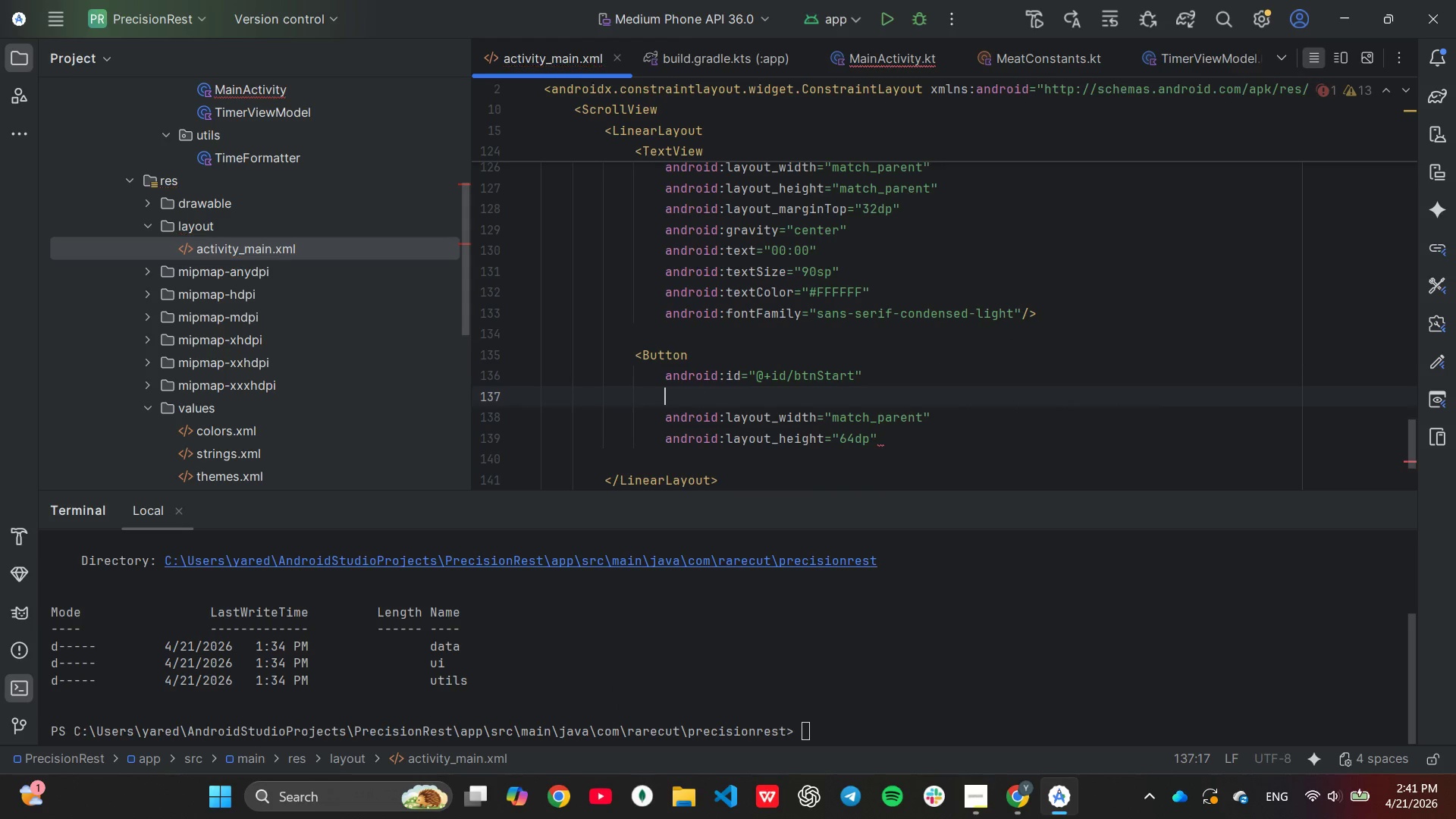 
type(style=")
 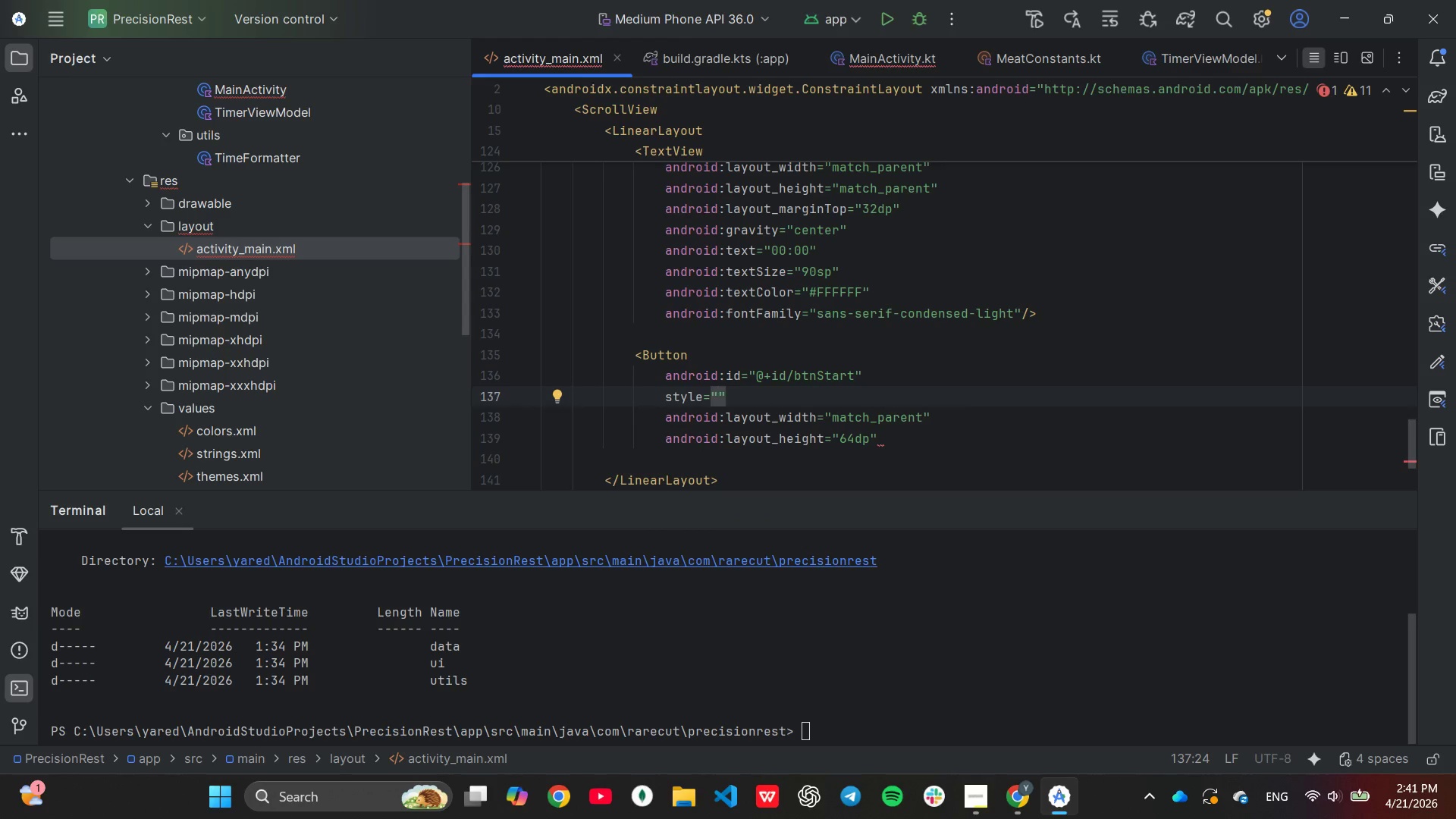 
type(@style)
 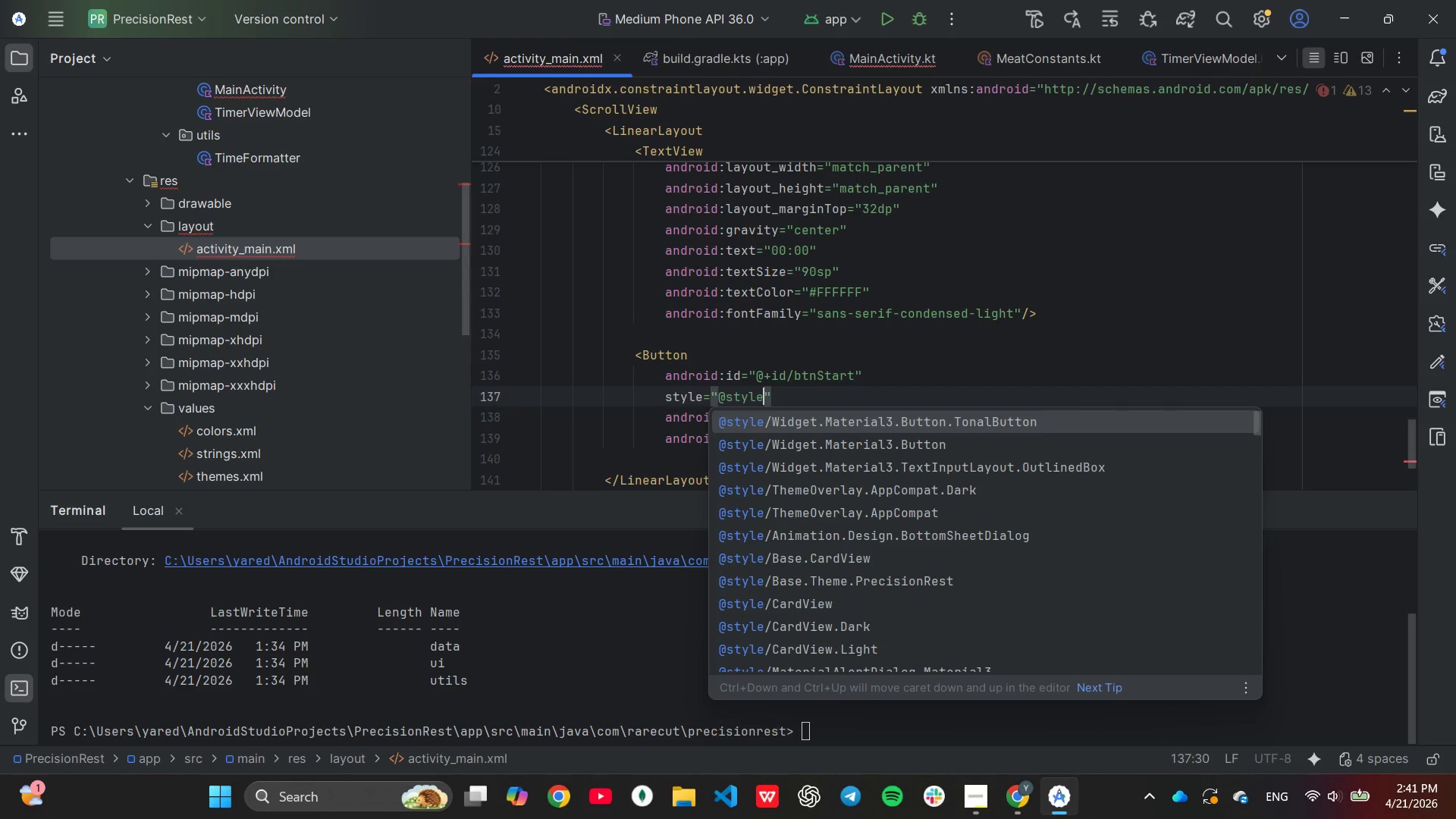 
key(ArrowDown)
 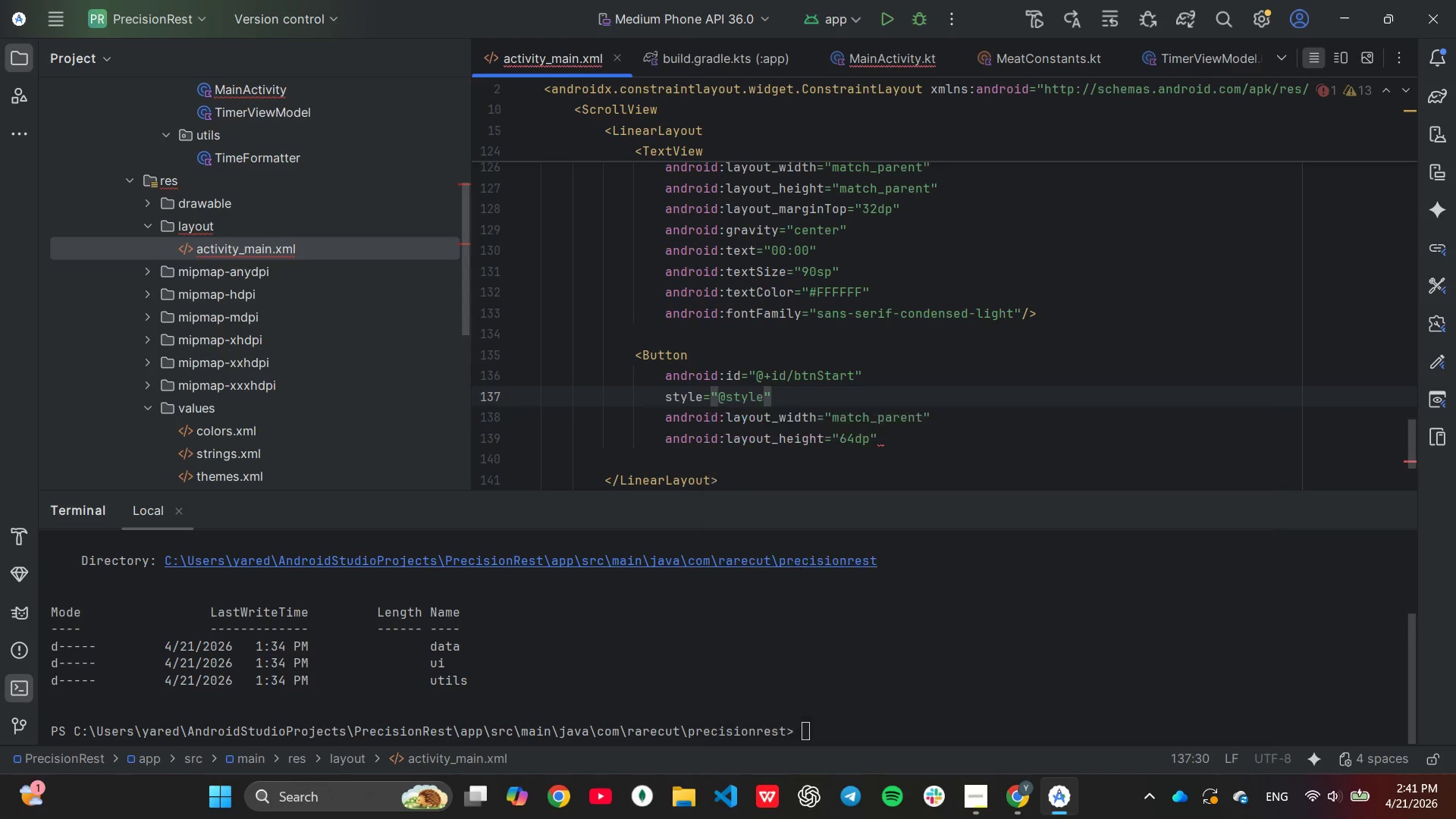 
key(Enter)
 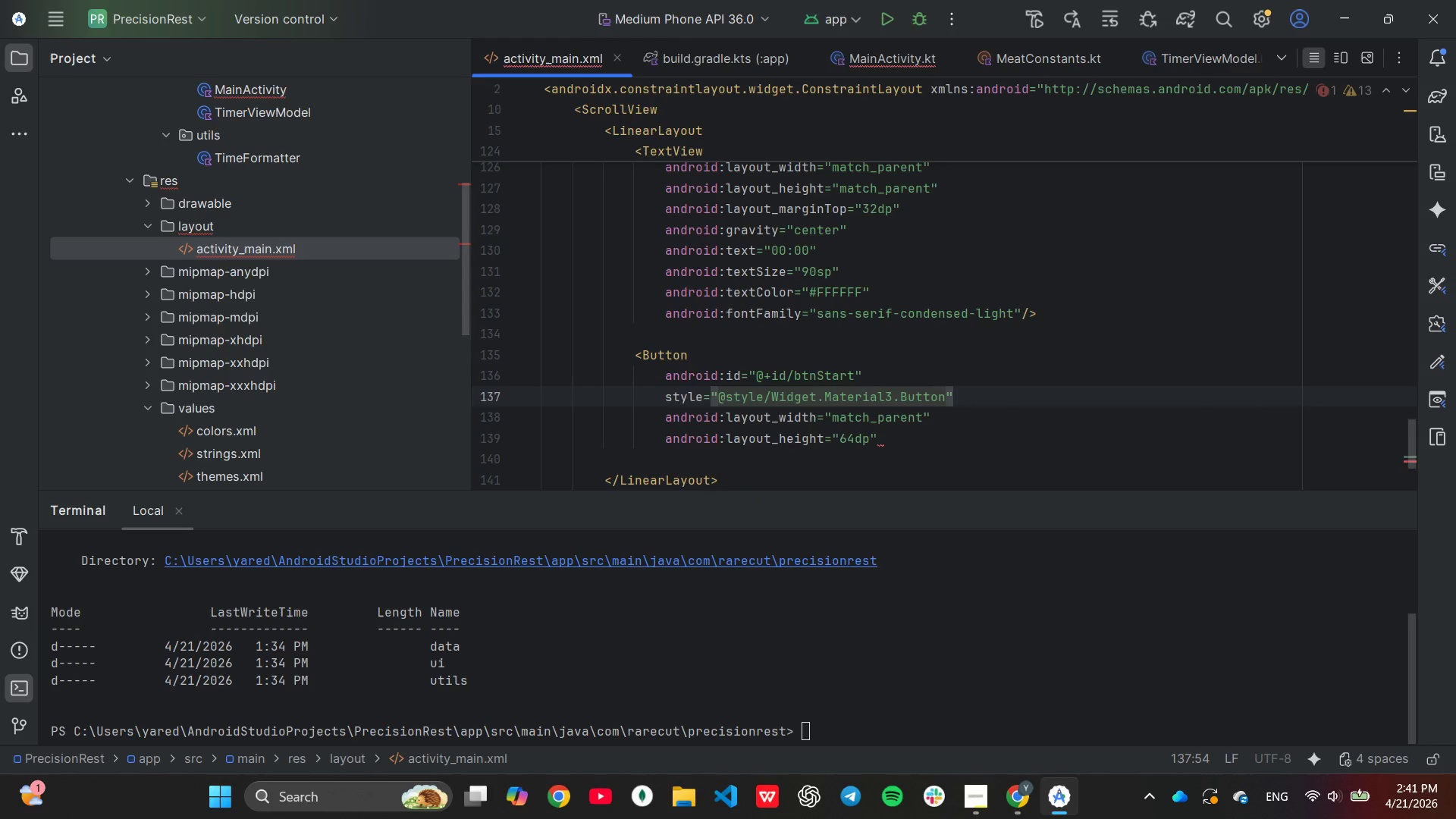 
key(ArrowDown)
 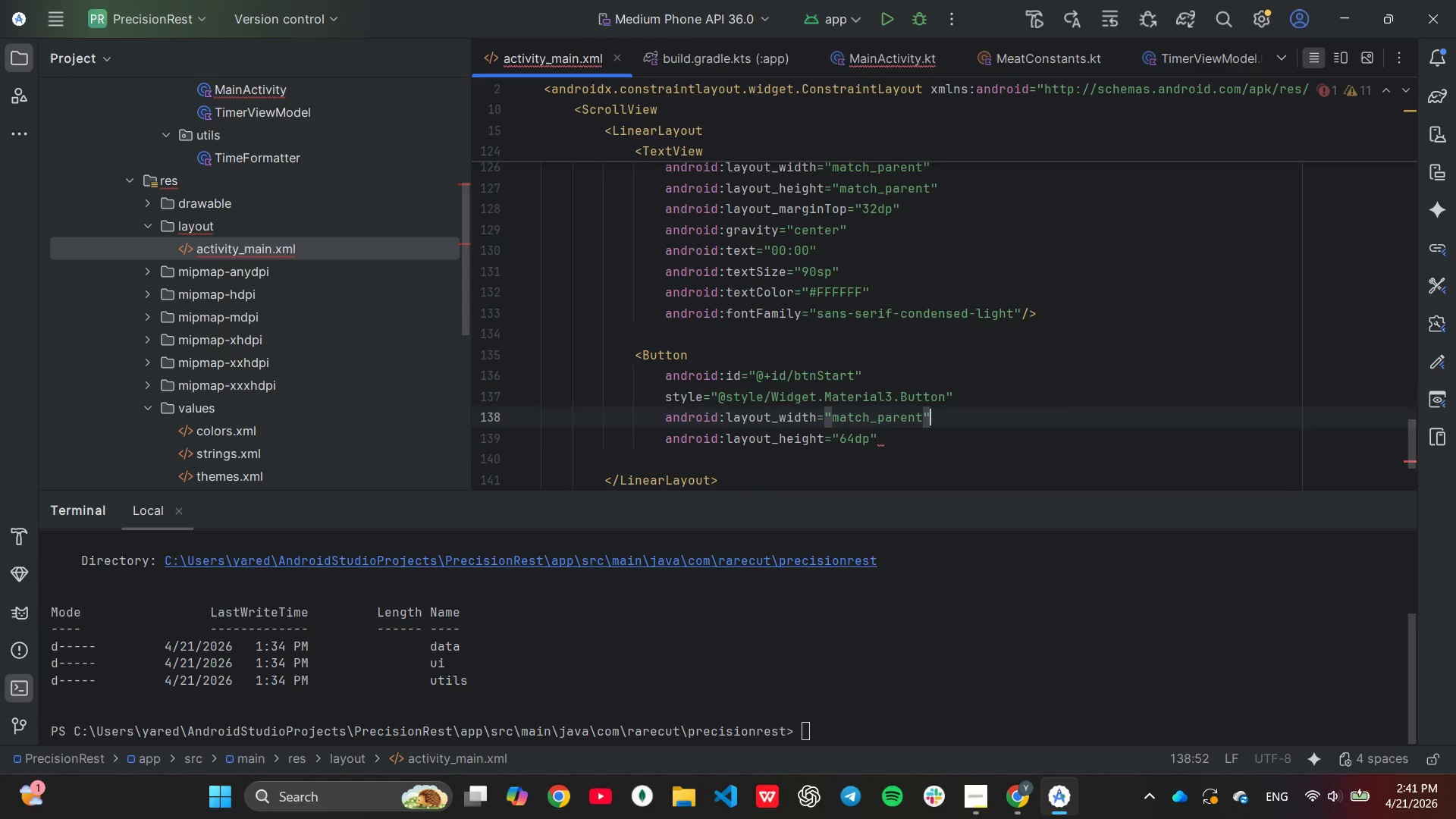 
key(ArrowDown)
 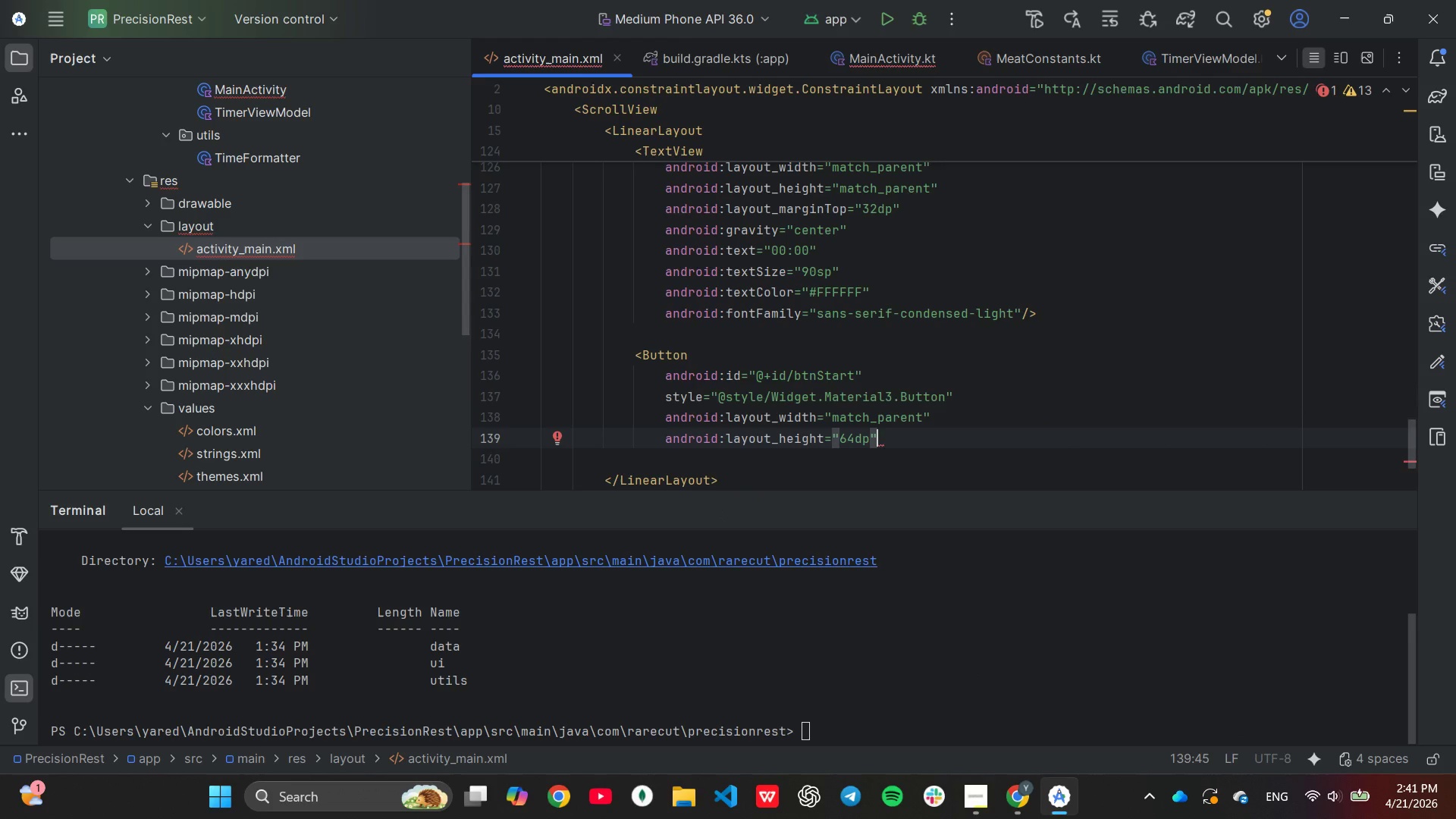 
key(Enter)
 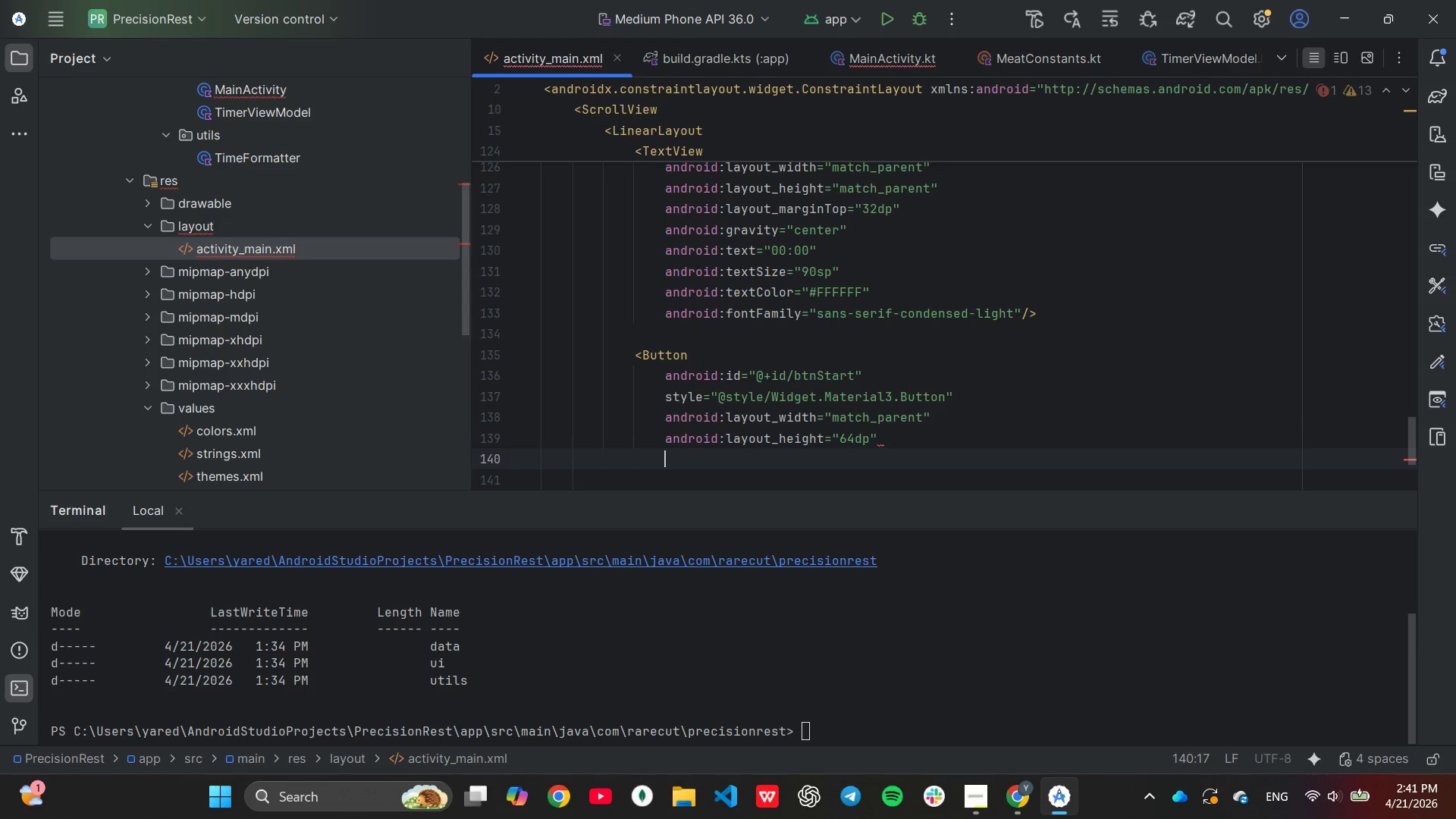 
type(and)
 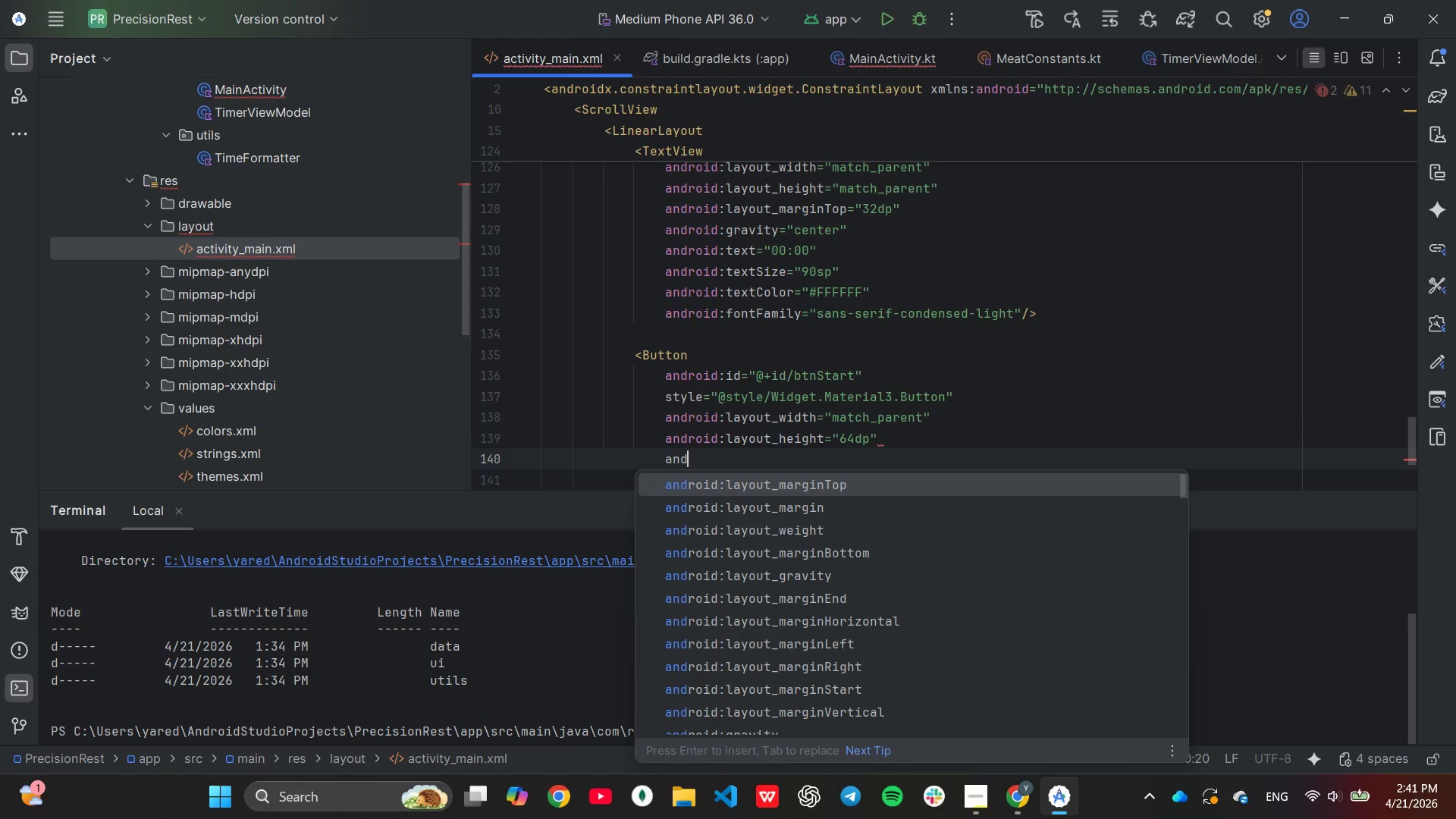 
key(Enter)
 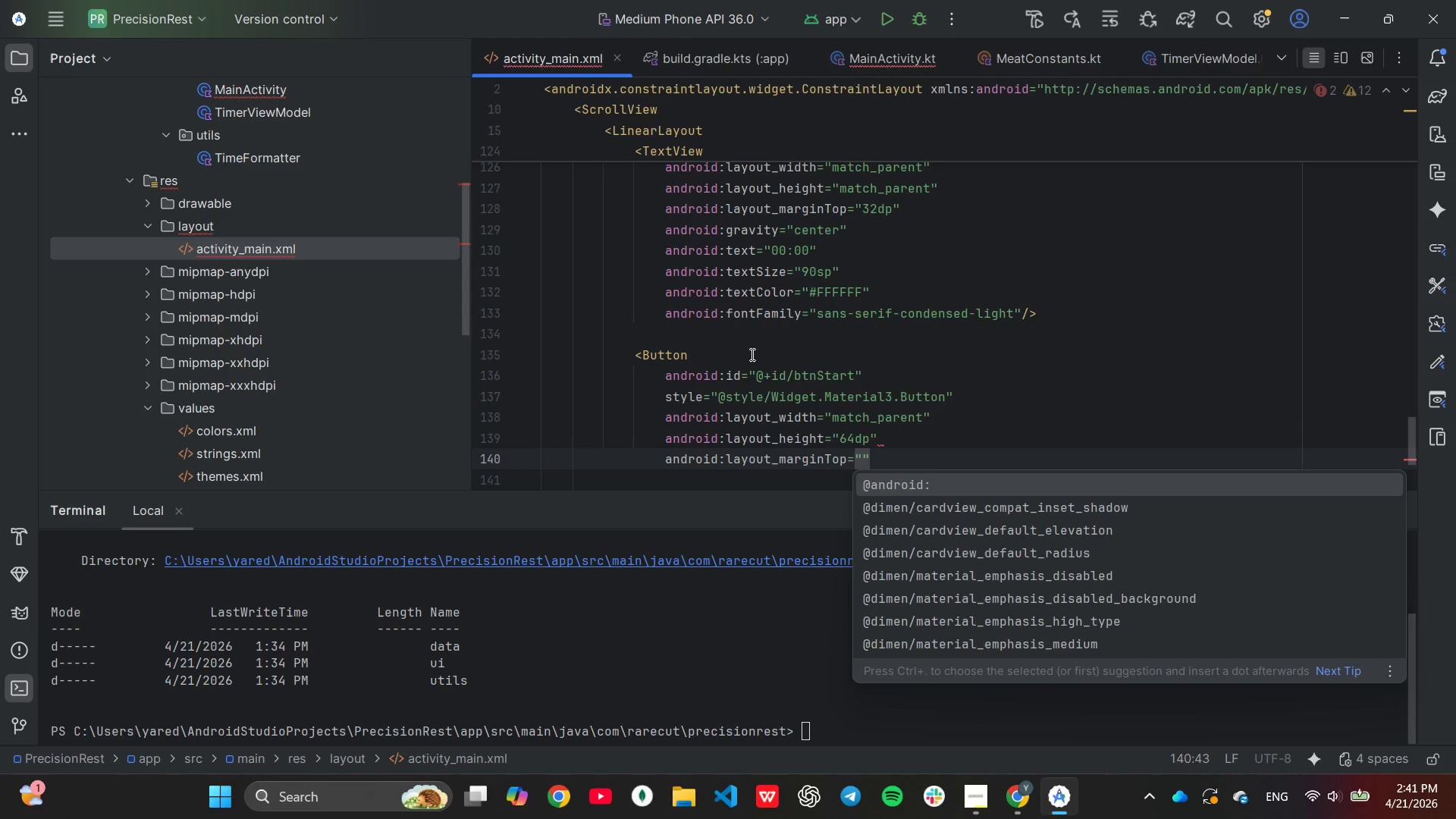 
type(16dp)
 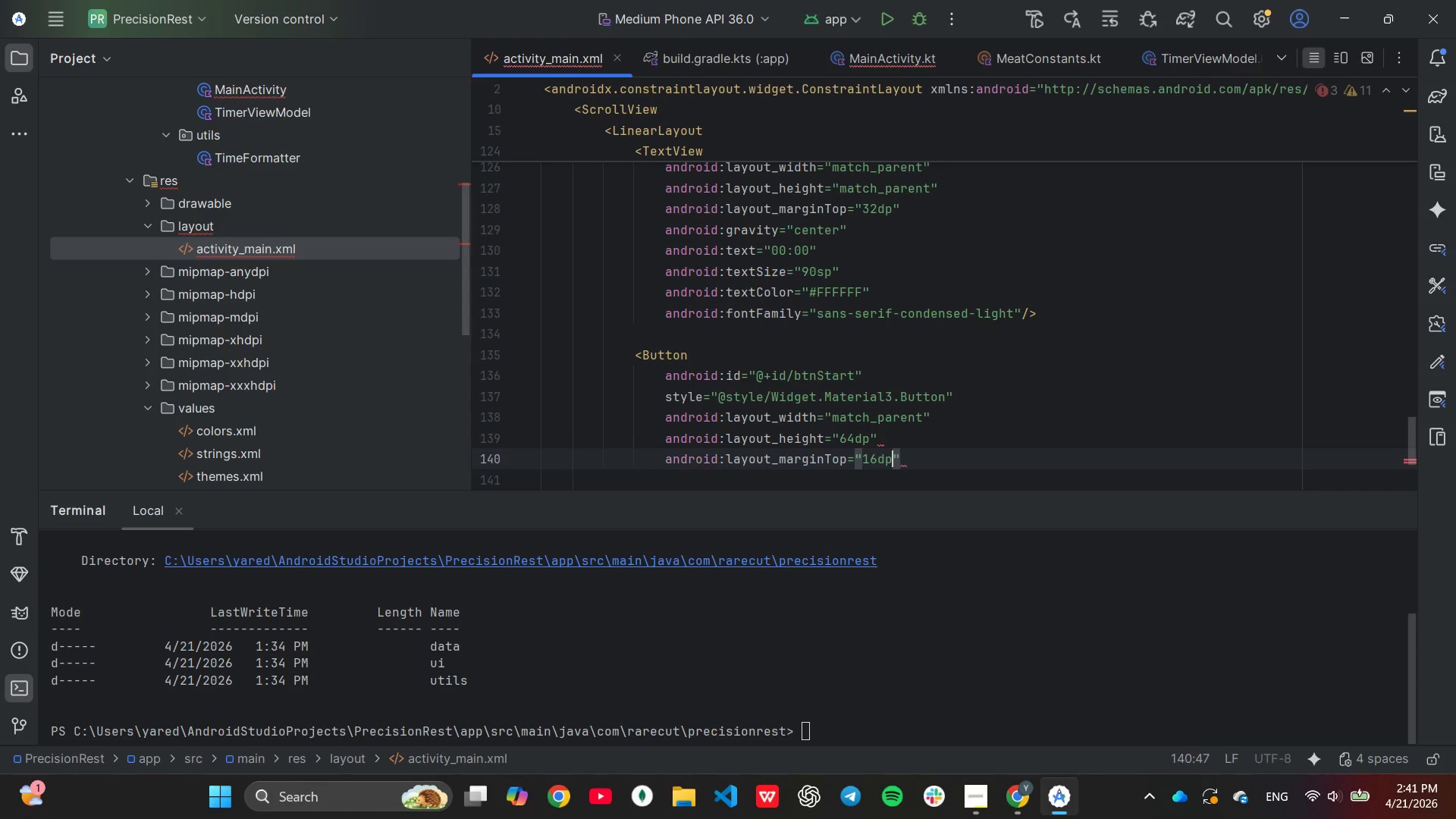 
key(ArrowRight)
 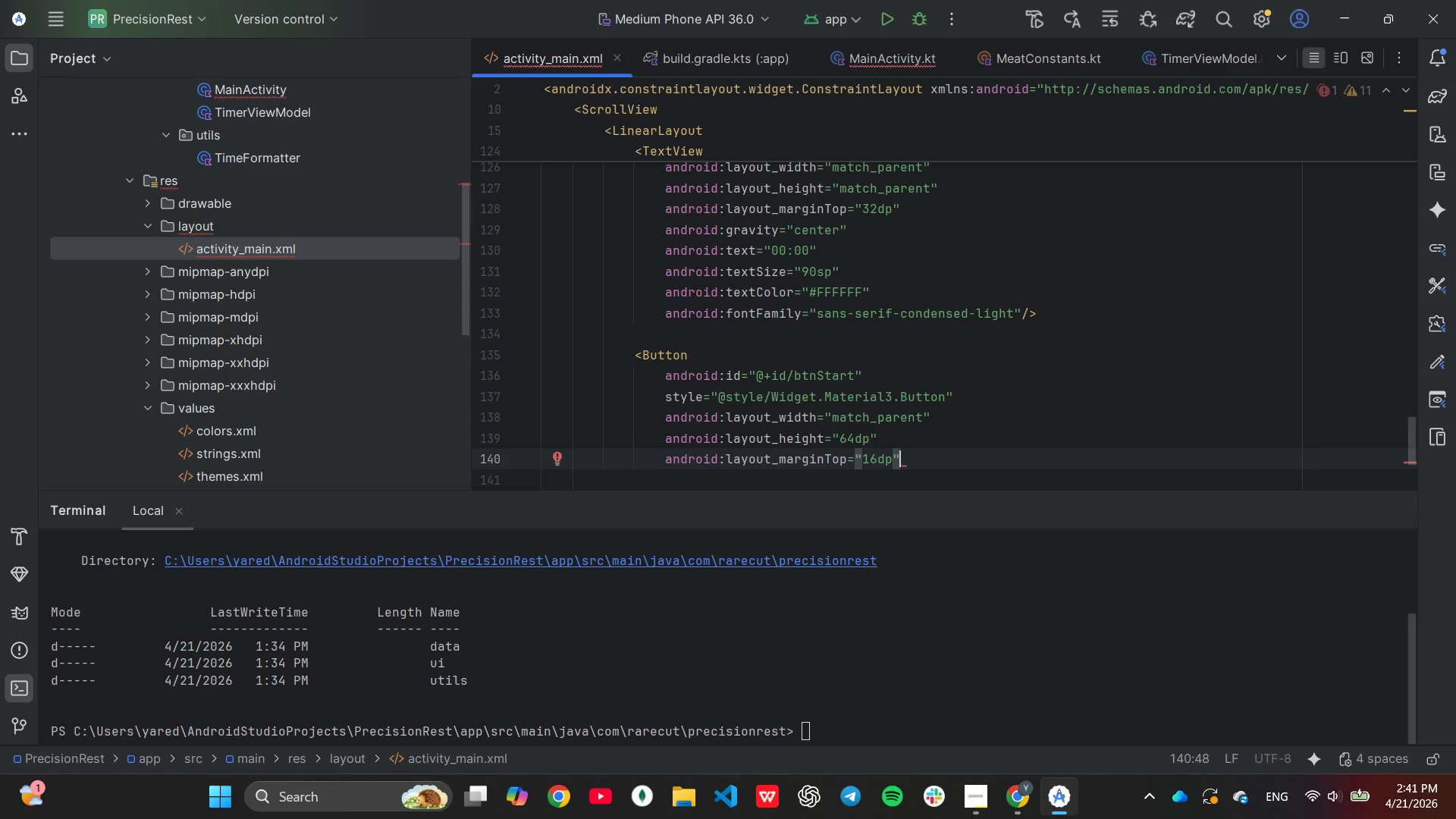 
key(Enter)
 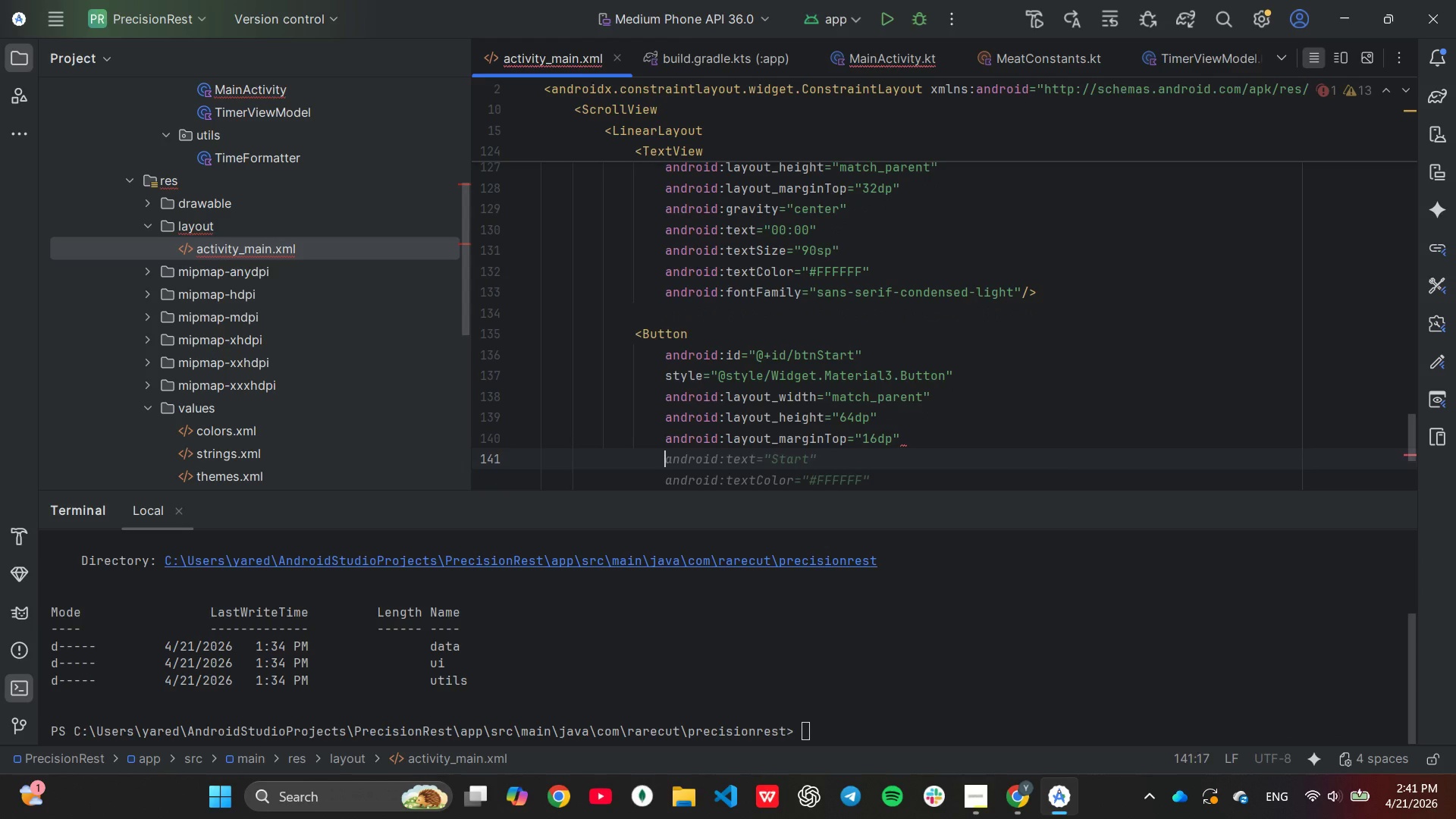 
type(an)
key(Tab)
 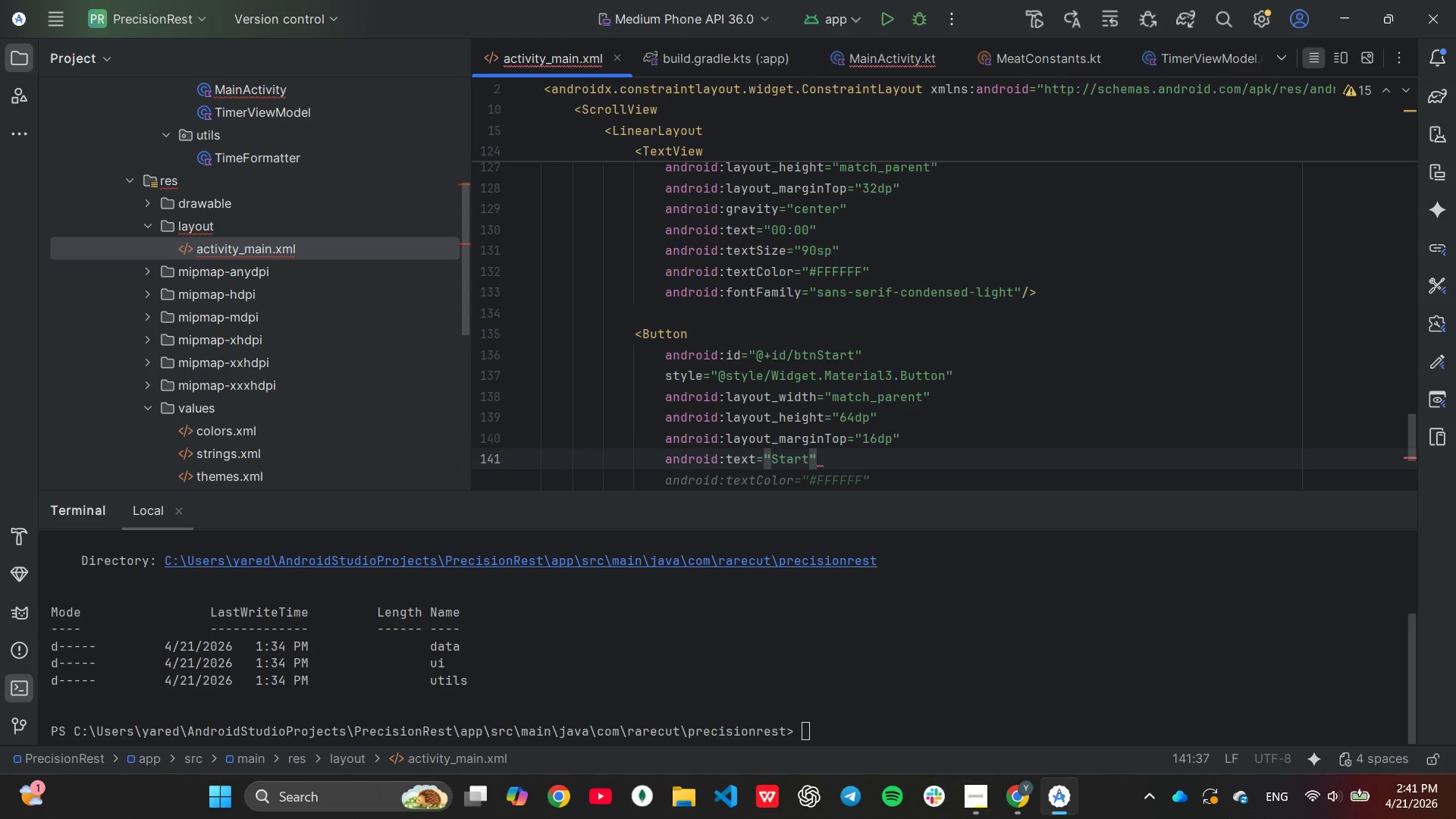 
key(ArrowLeft)
 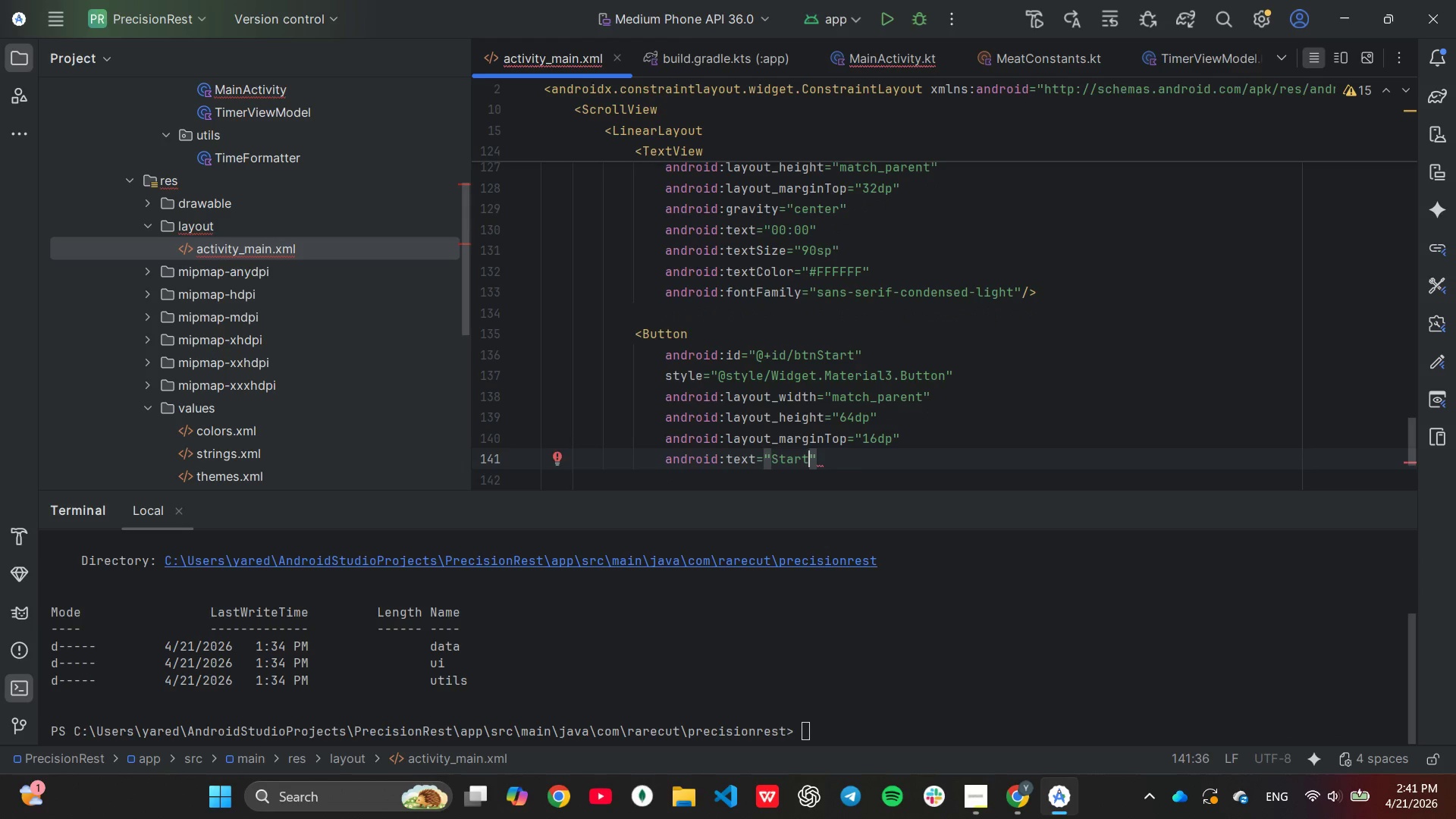 
type( resting)
 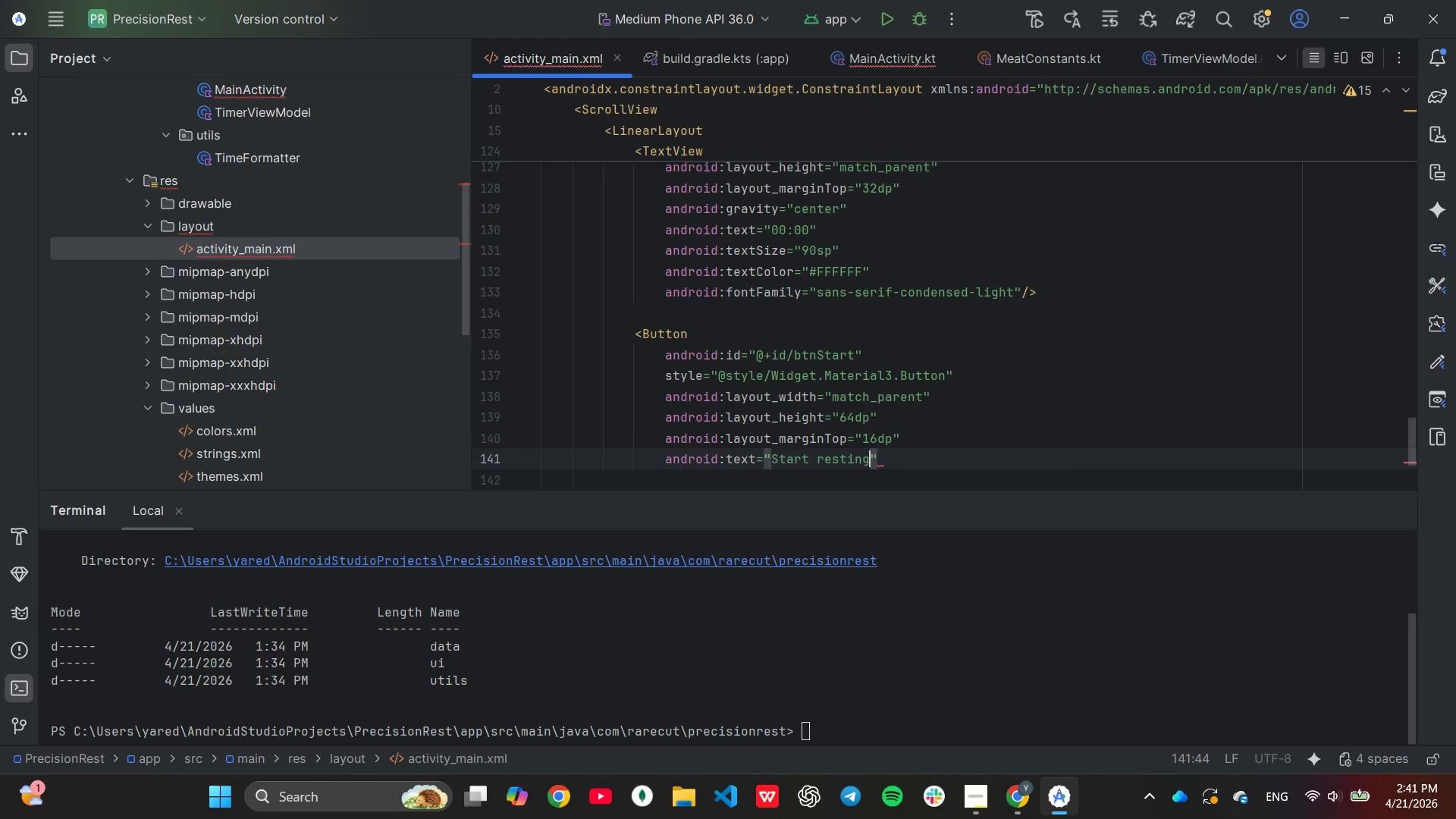 
key(ArrowRight)
 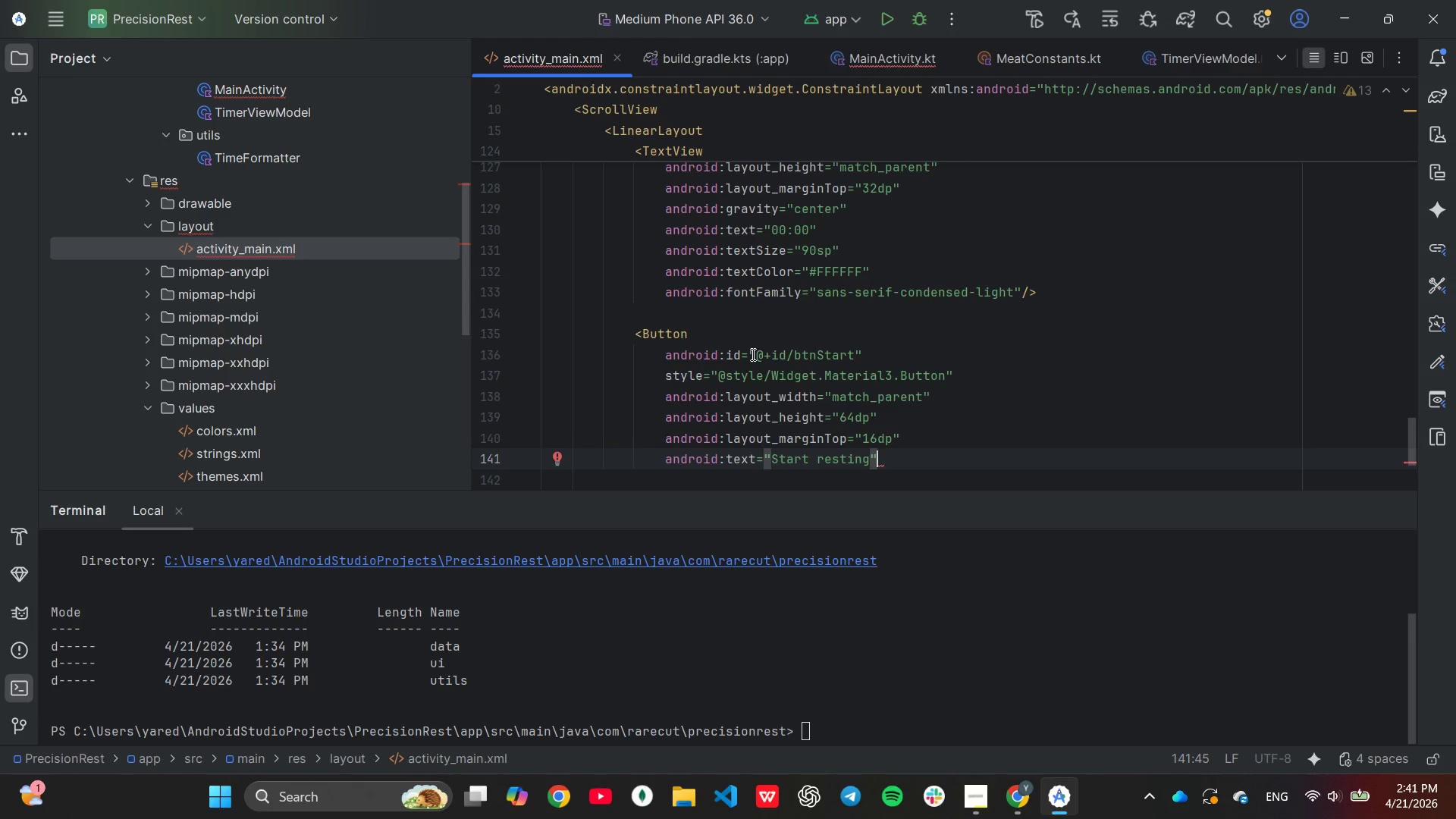 
key(Enter)
 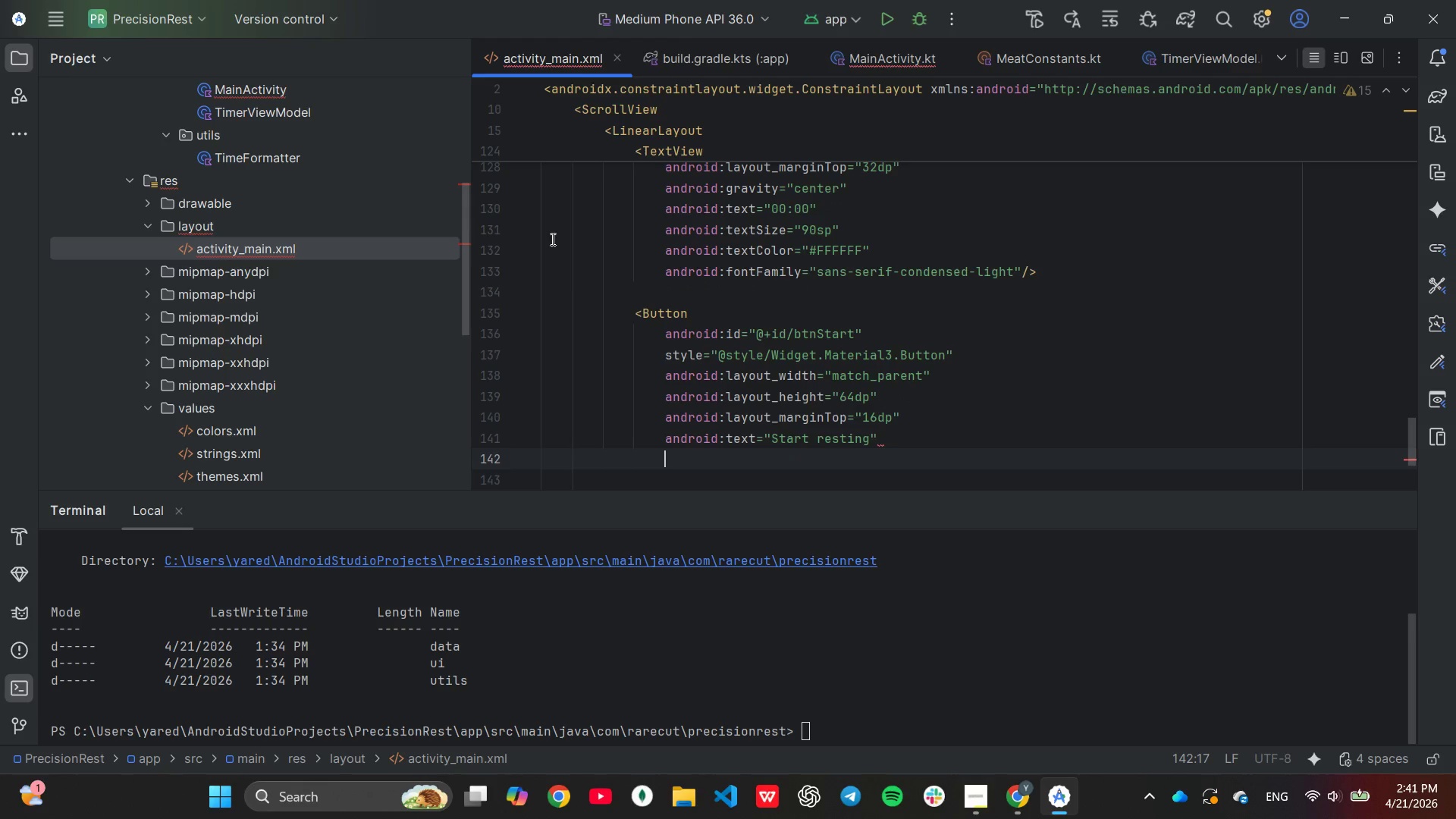 
scroll: coordinate [642, 301], scroll_direction: down, amount: 1.0
 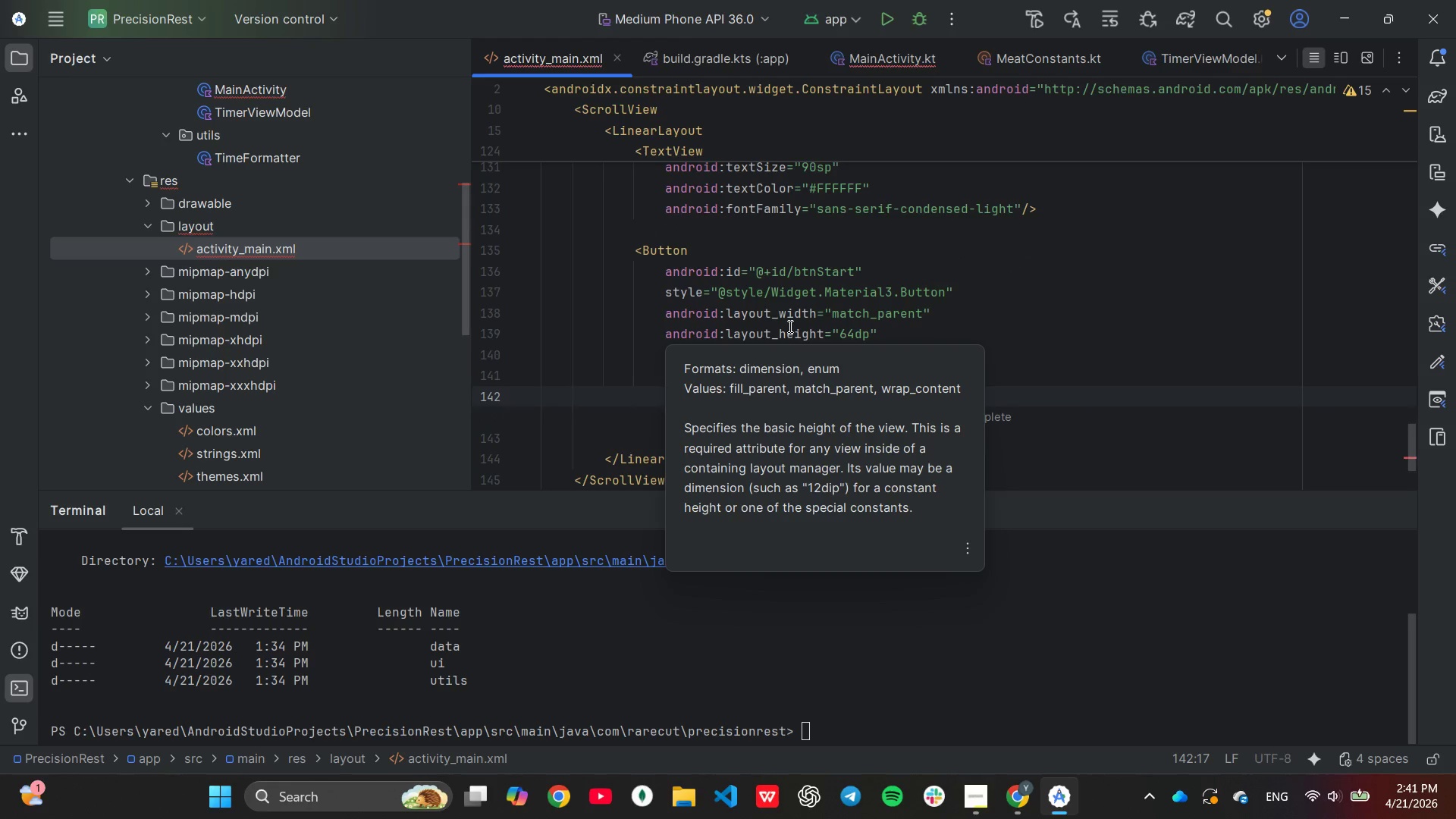 
key(Tab)
 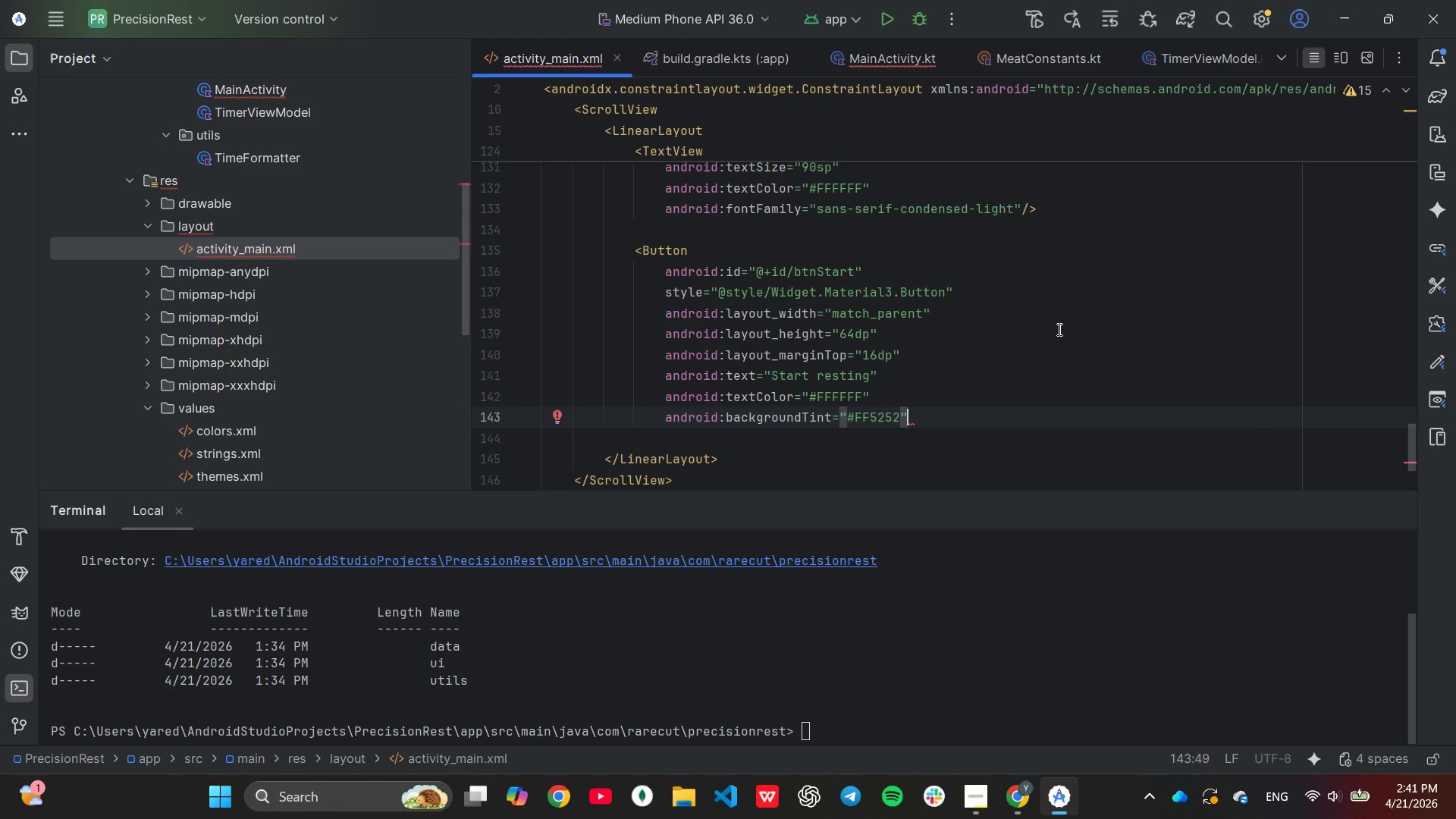 
wait(8.58)
 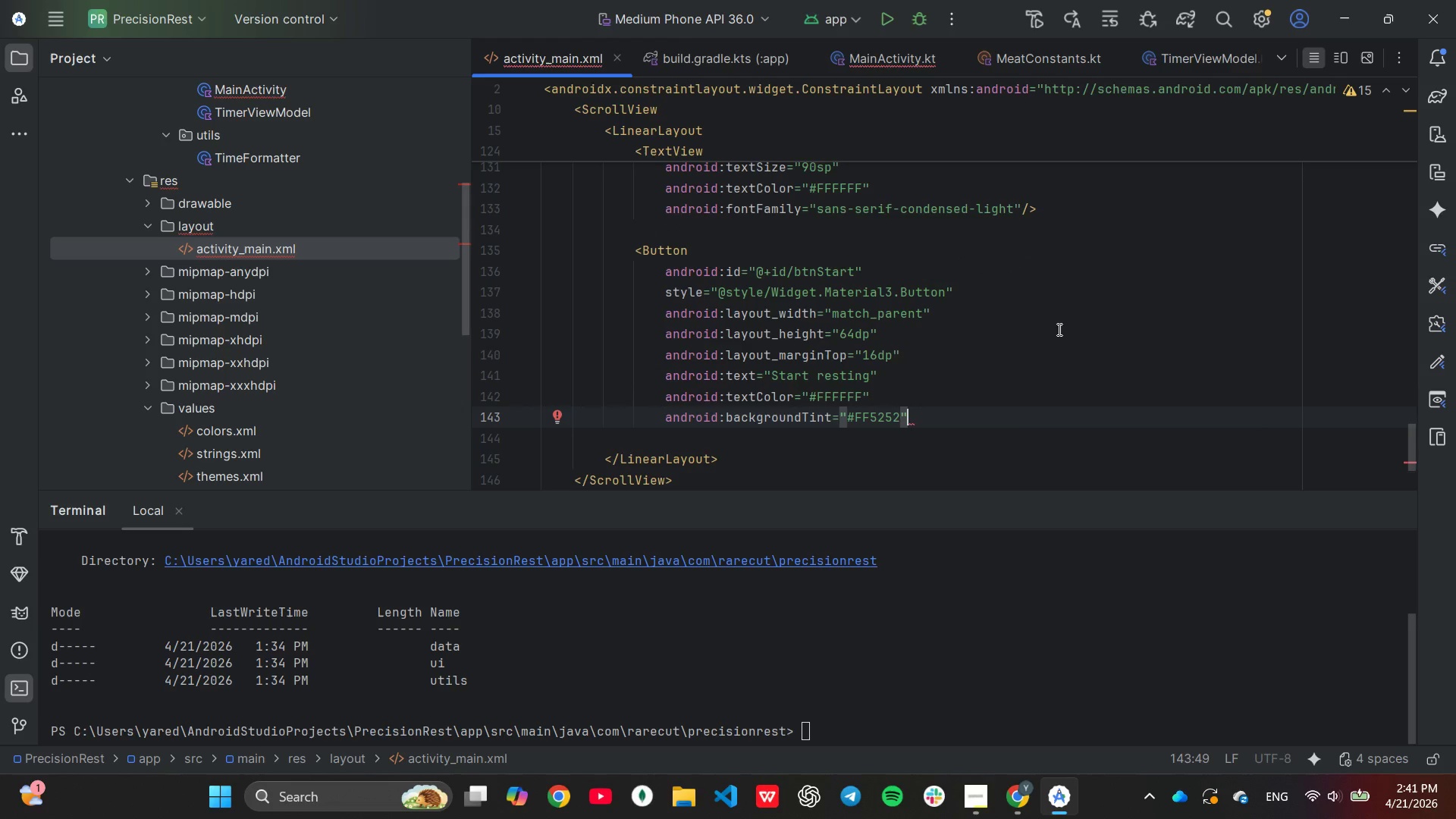 
left_click([791, 399])
 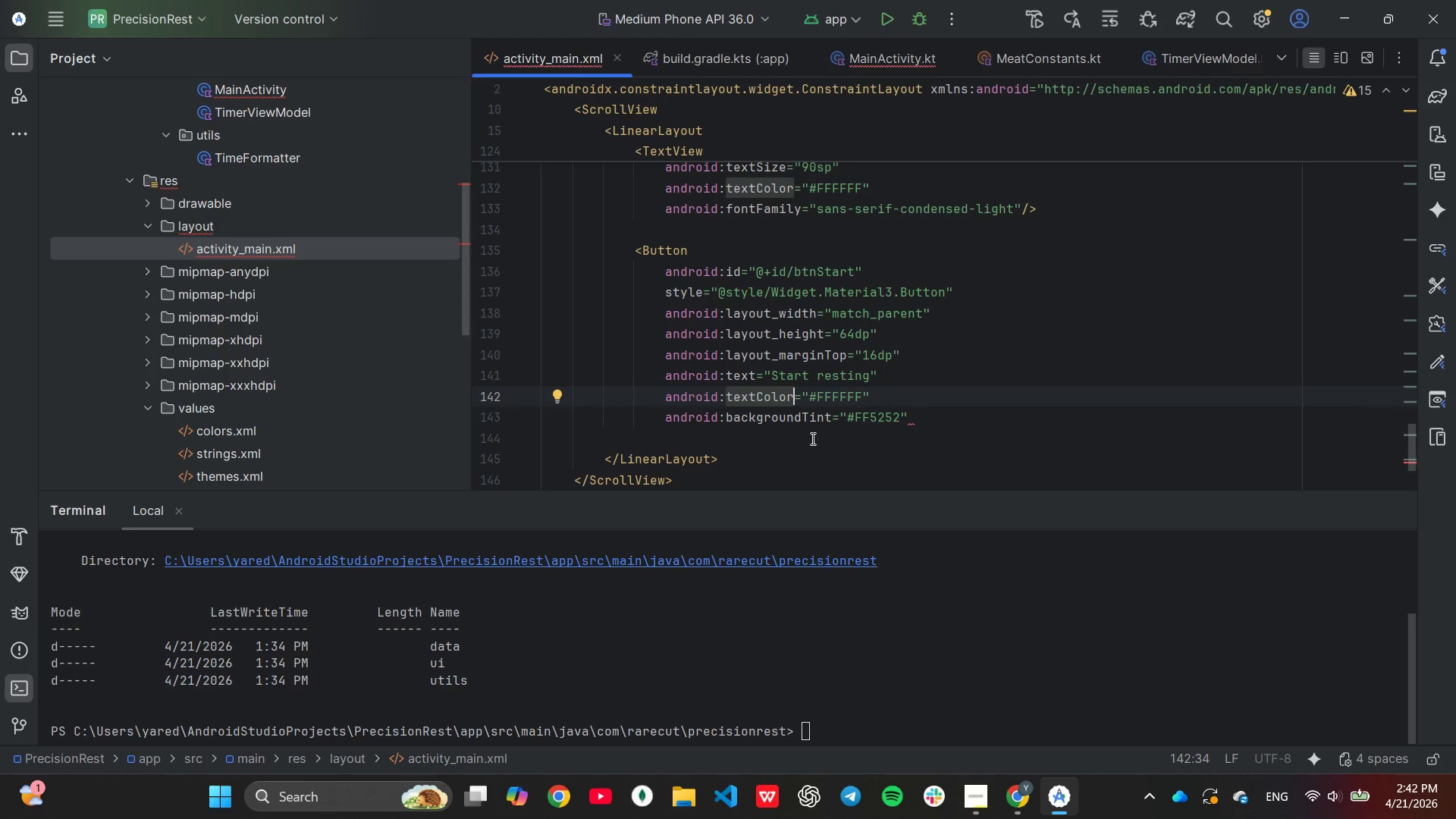 
key(Backspace)
key(Backspace)
key(Backspace)
key(Backspace)
key(Backspace)
type(Si)
 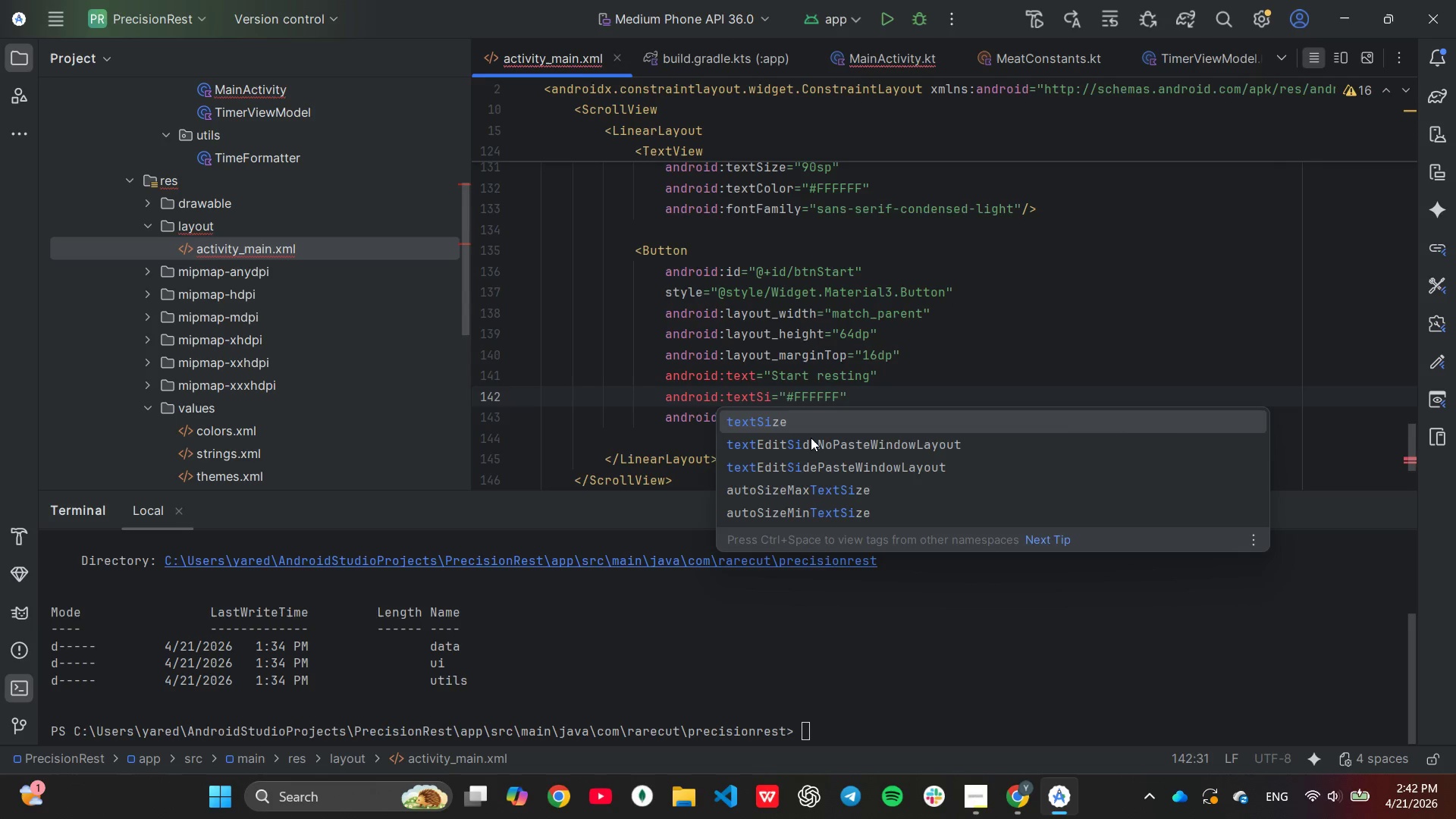 
key(Enter)
 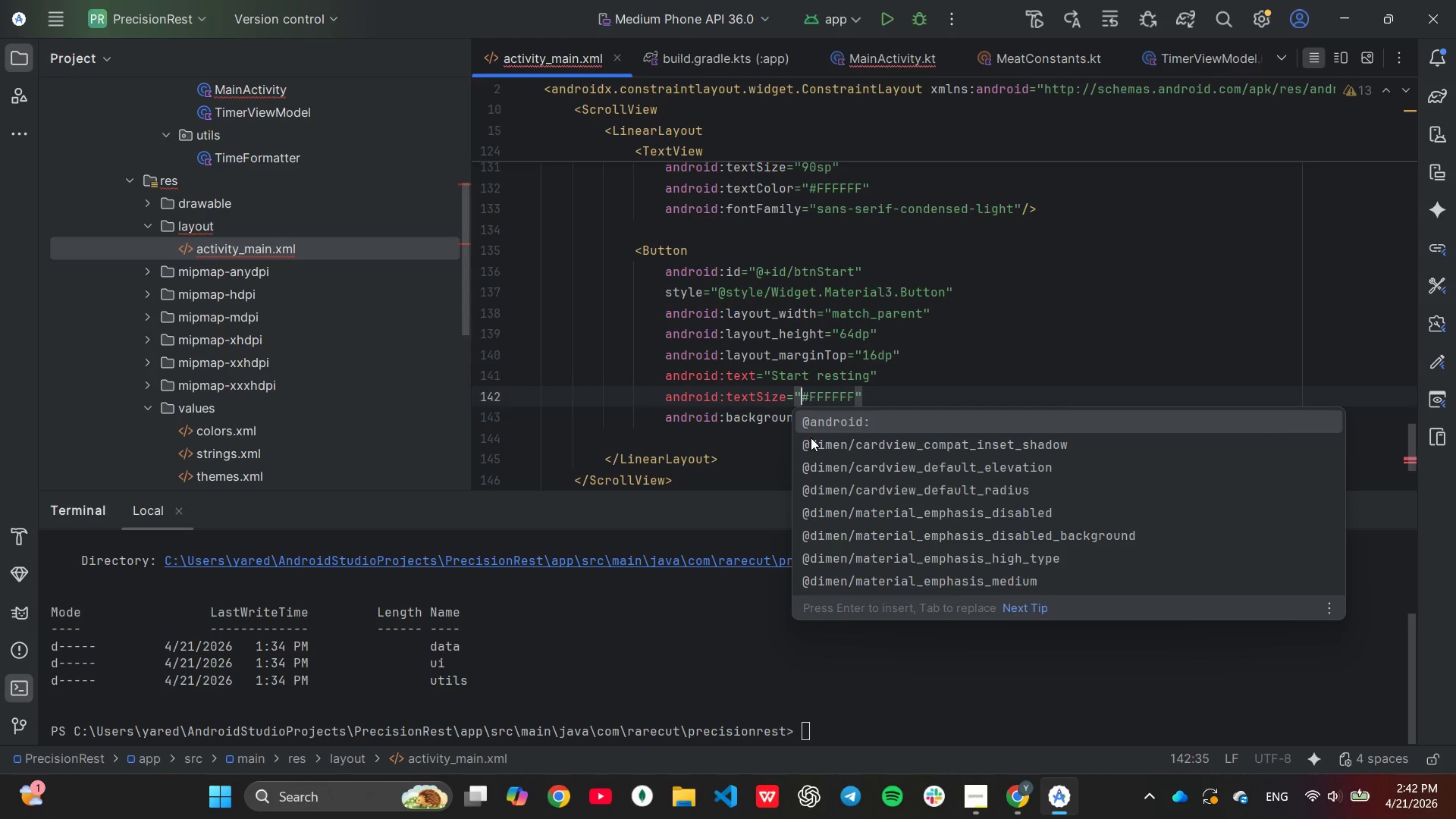 
hold_key(key=ArrowRight, duration=0.81)
 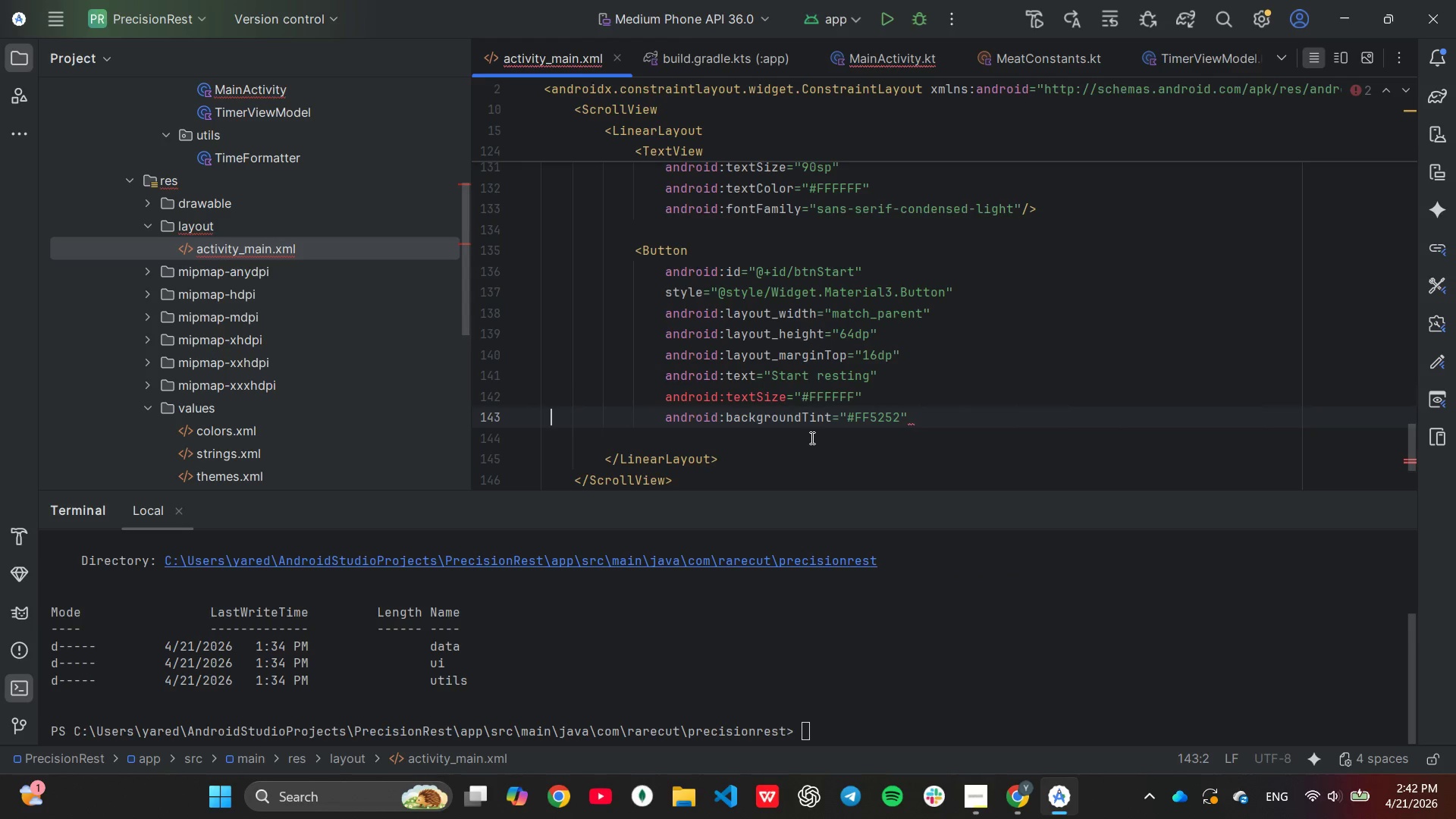 
key(ArrowLeft)
 